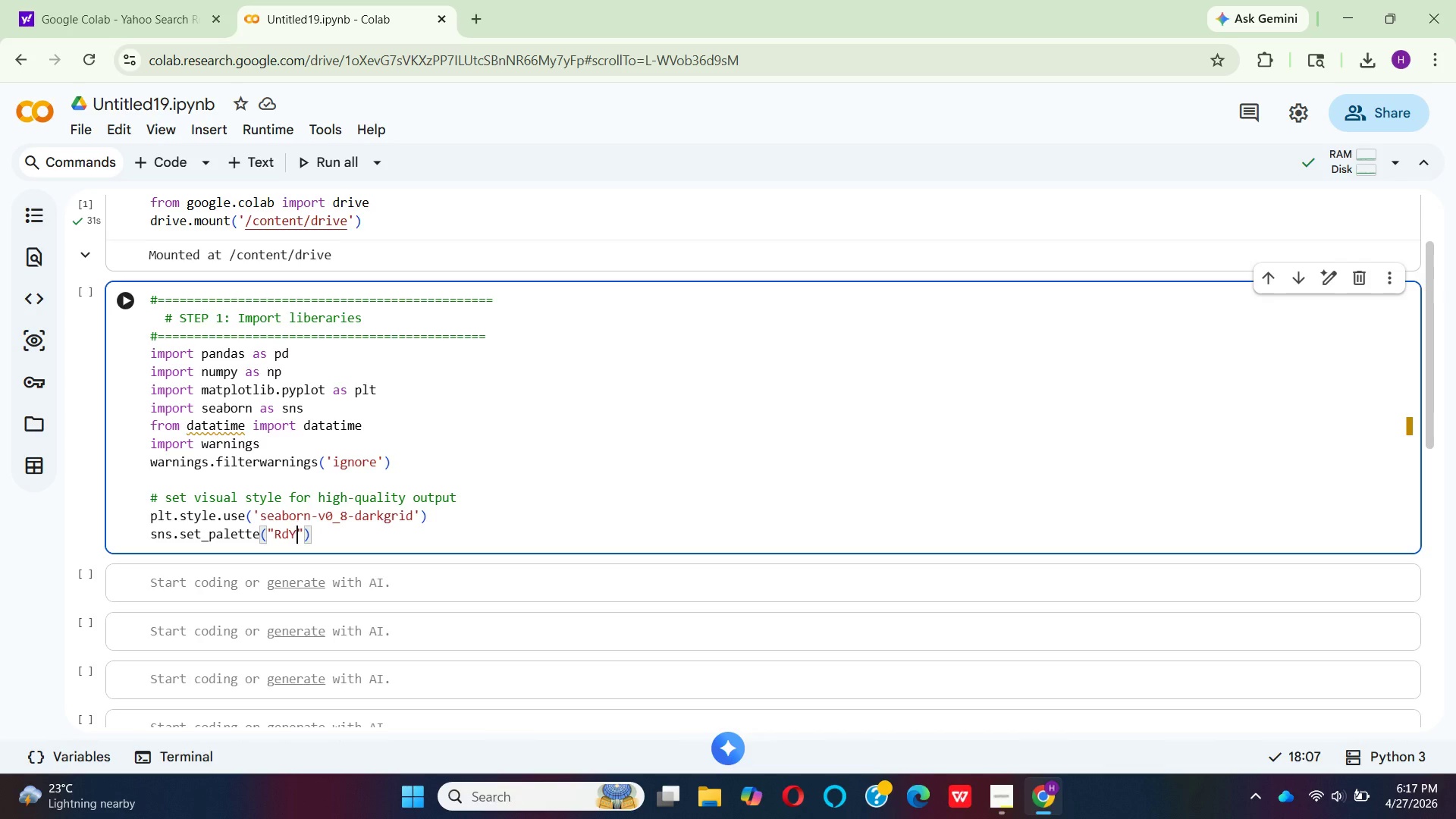 
key(L)
 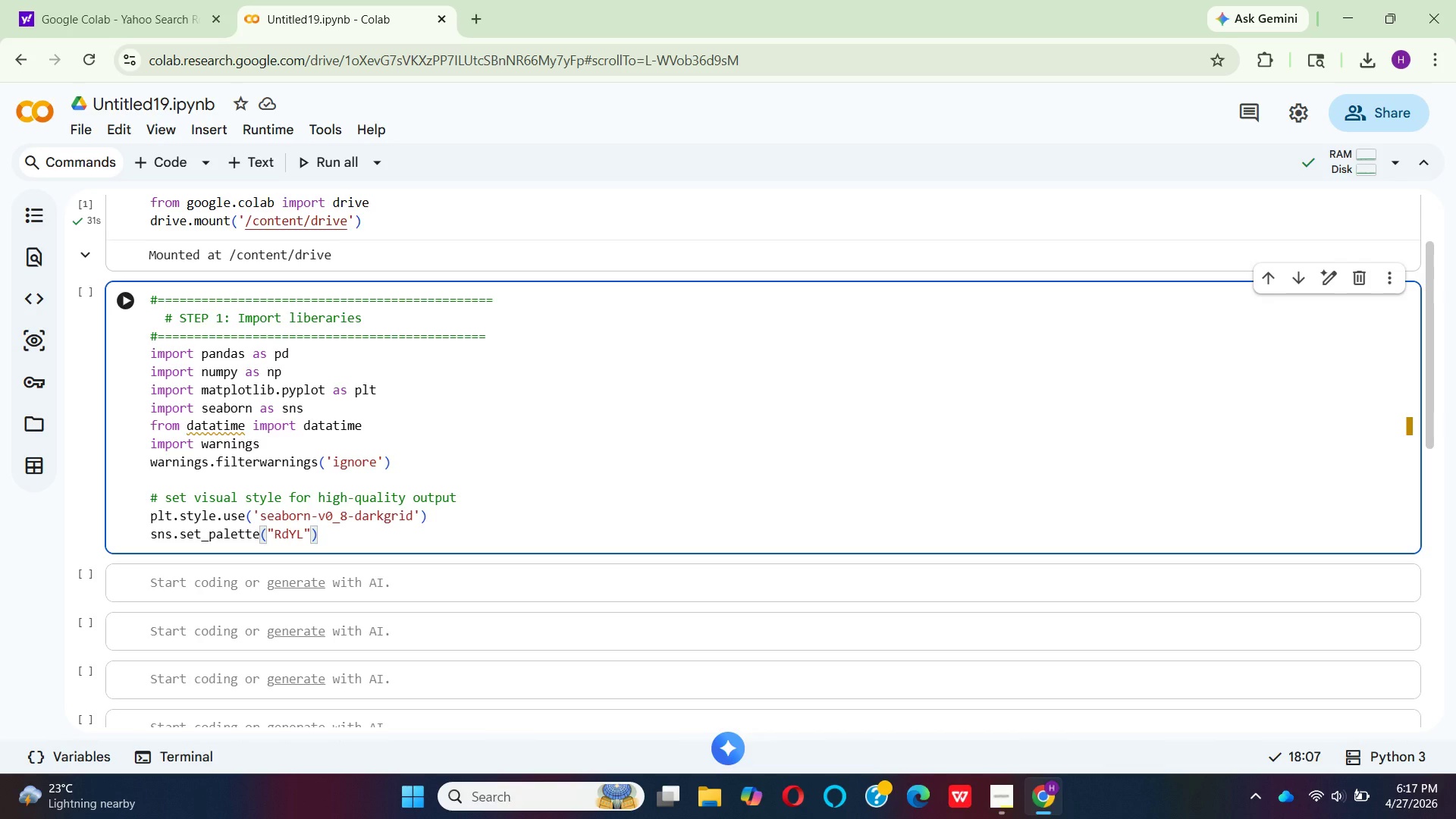 
key(Backspace)
 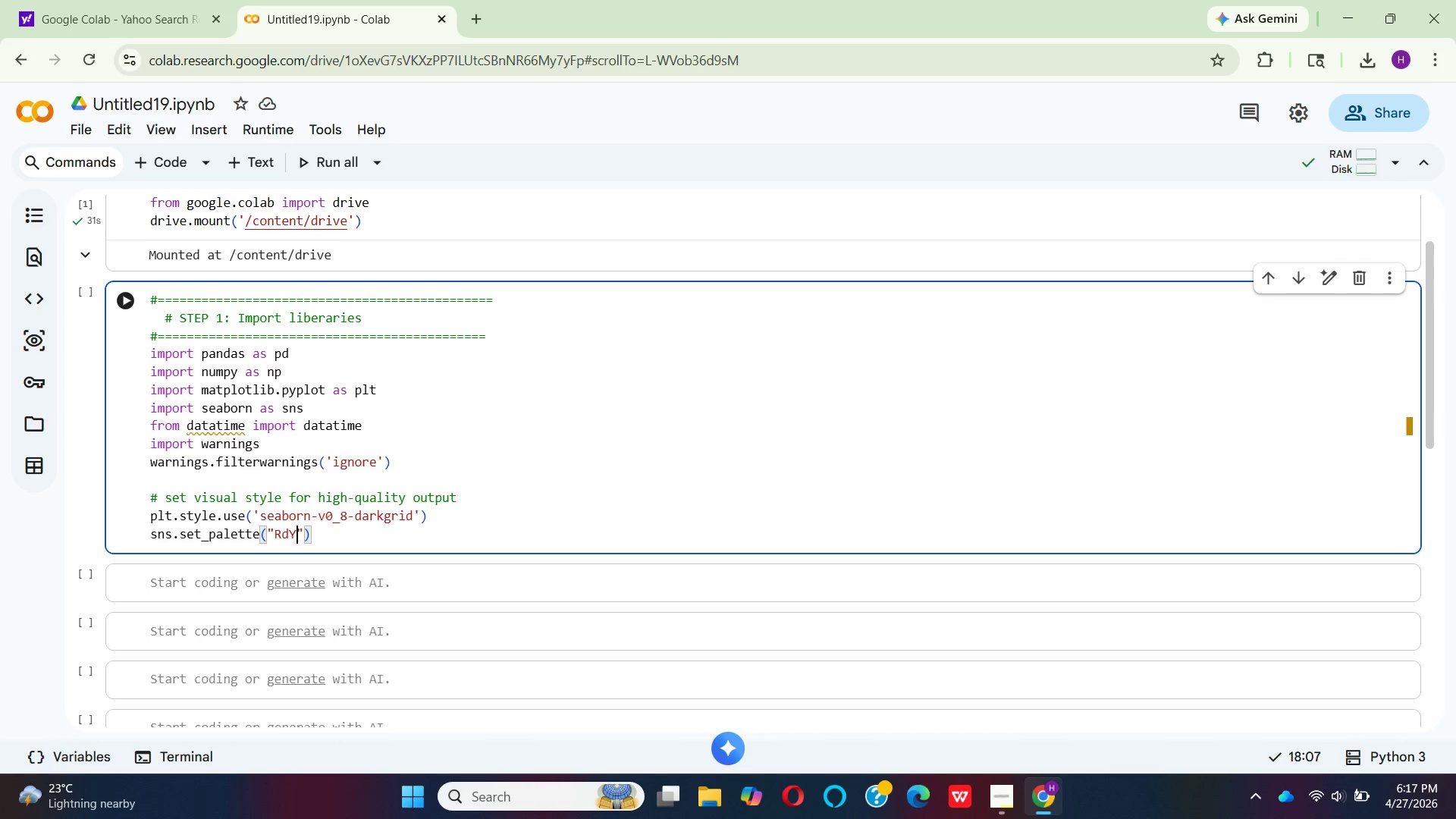 
key(CapsLock)
 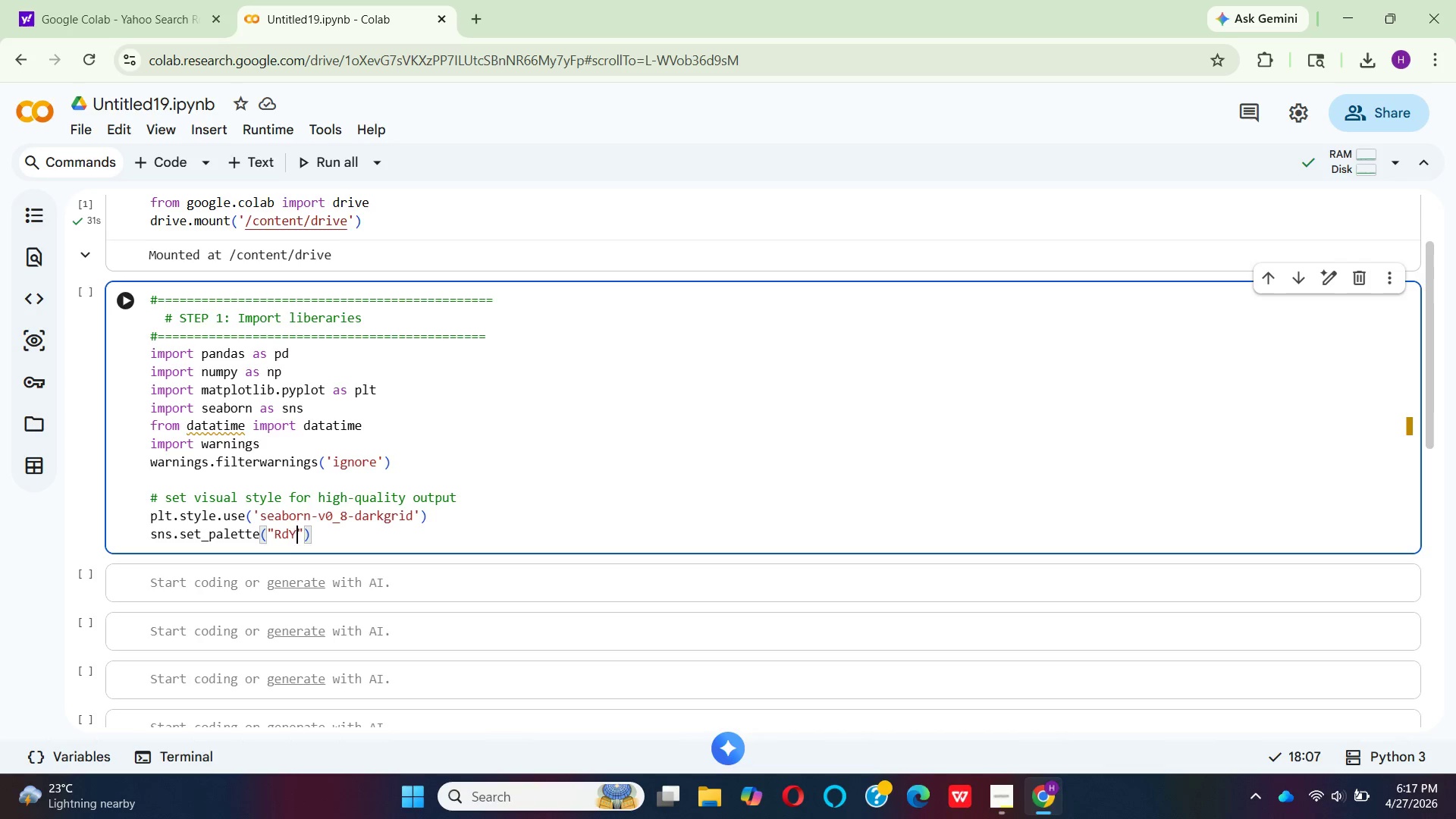 
key(L)
 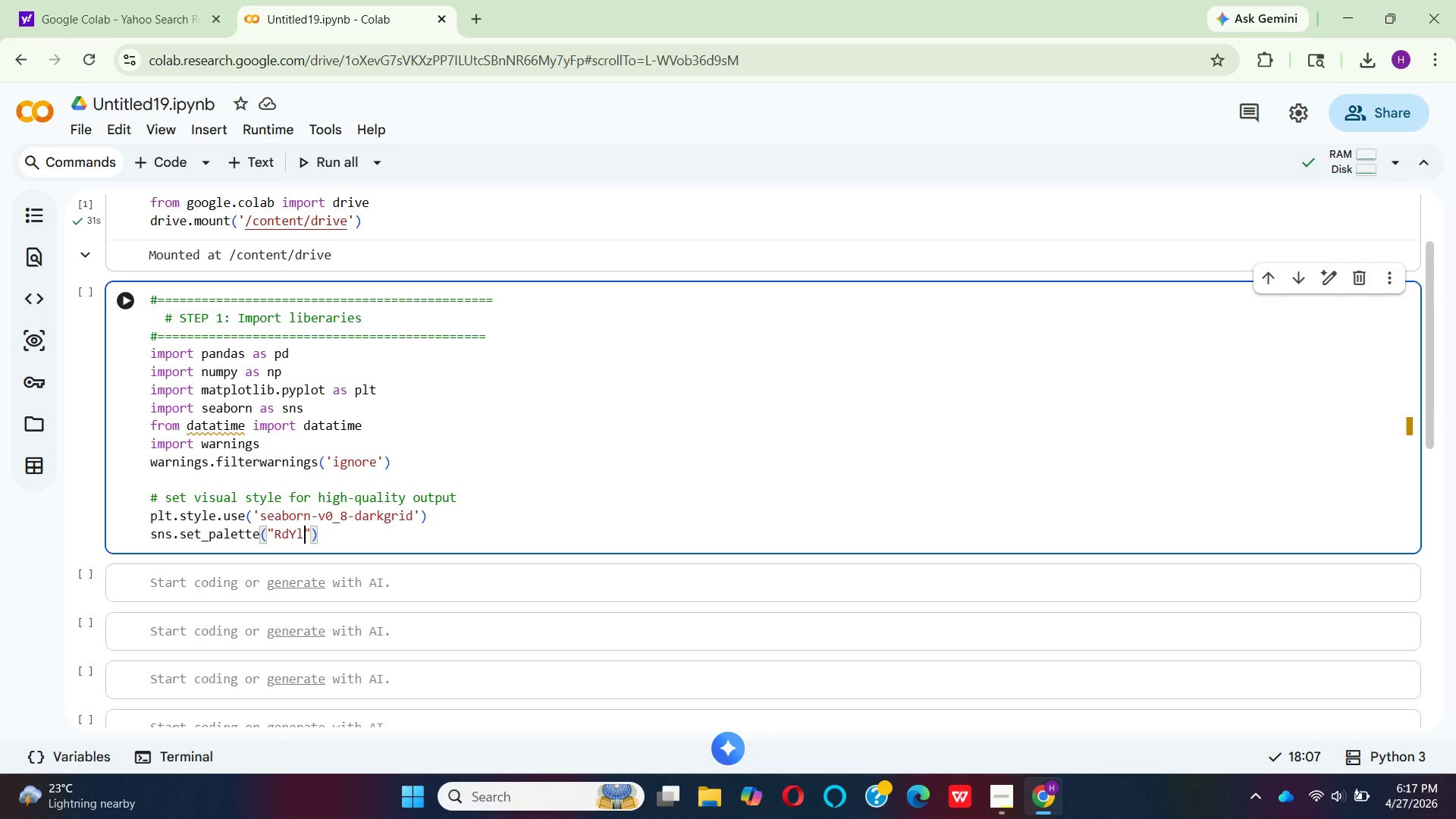 
key(CapsLock)
 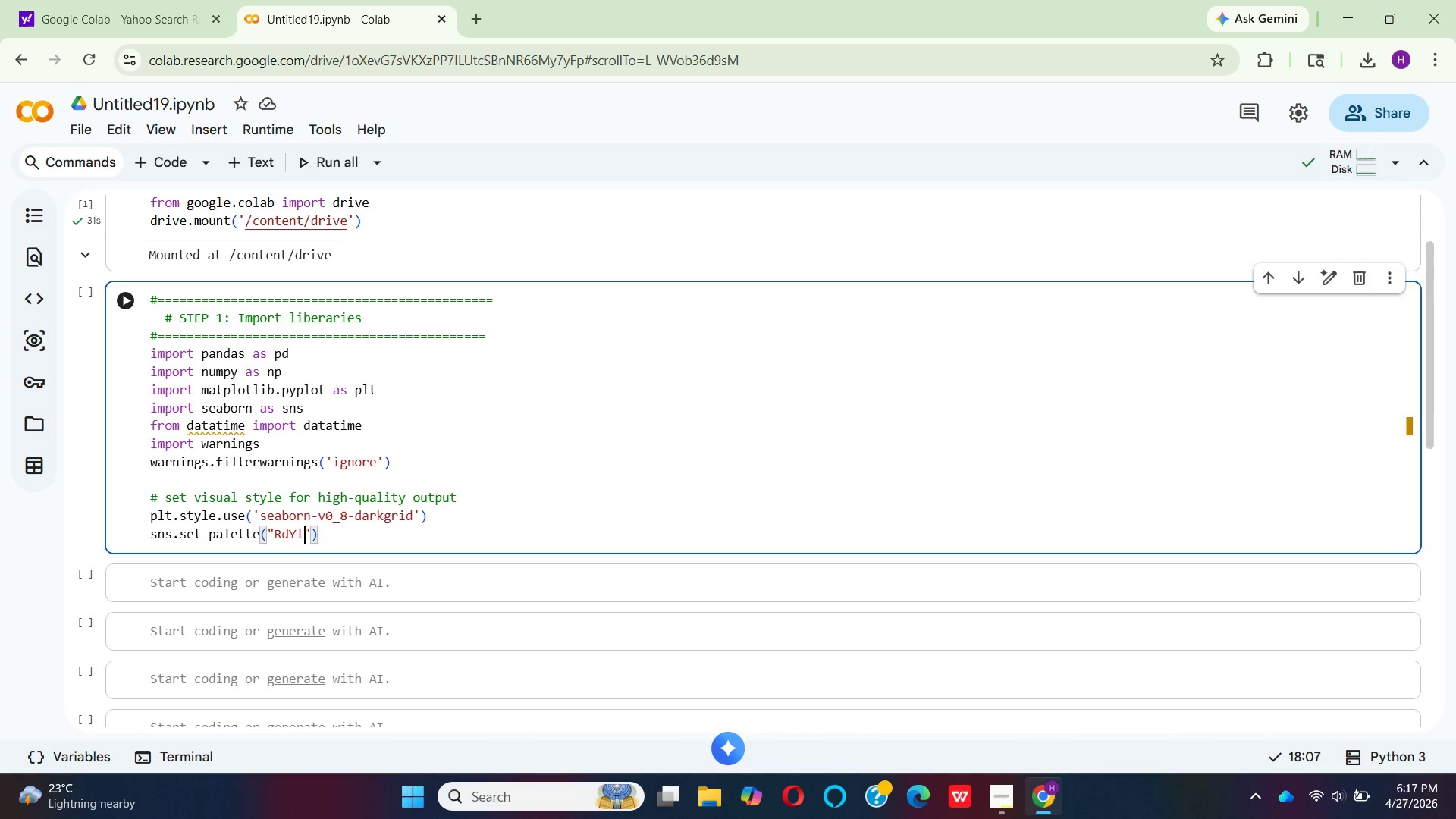 
key(B)
 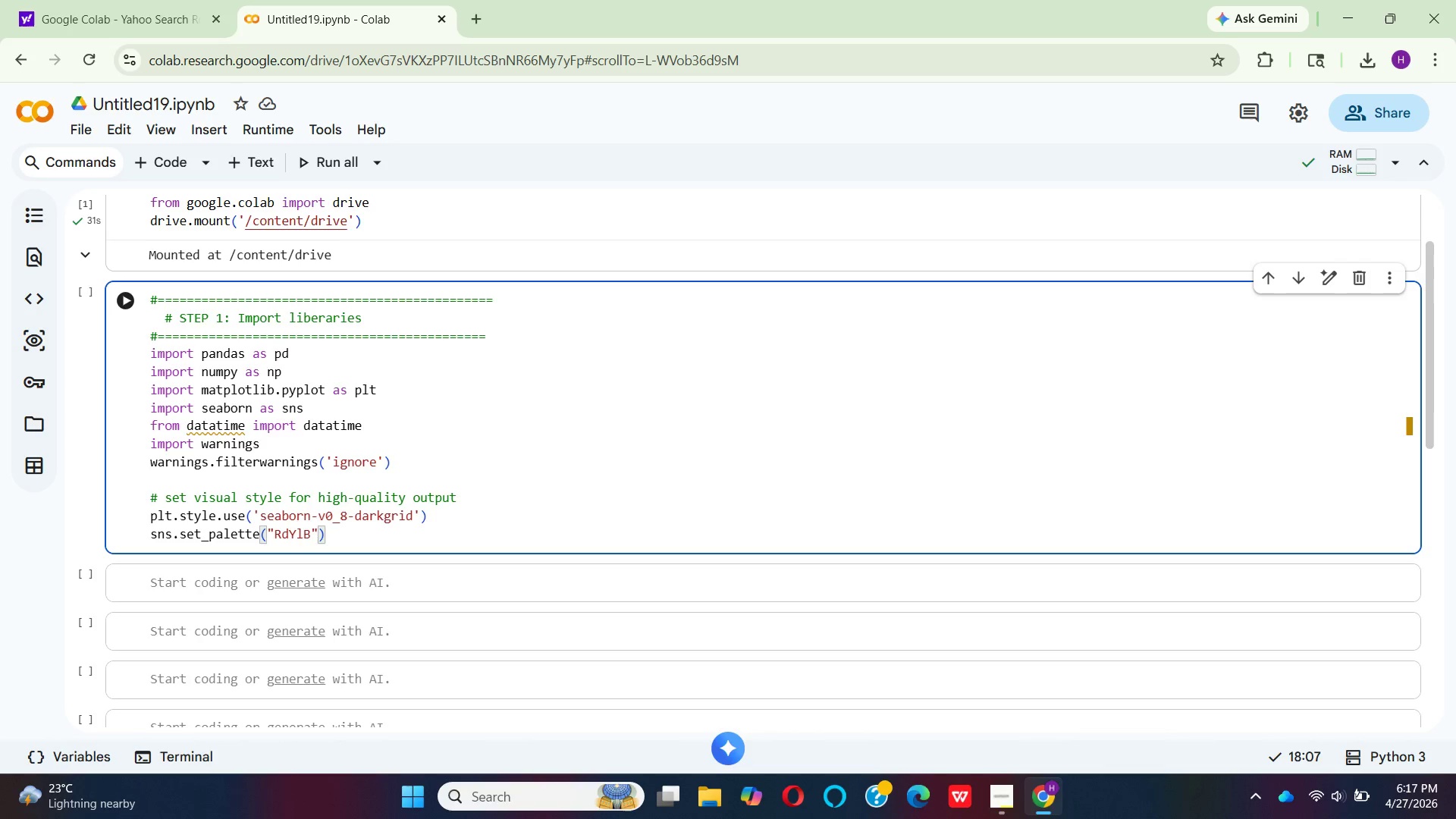 
key(CapsLock)
 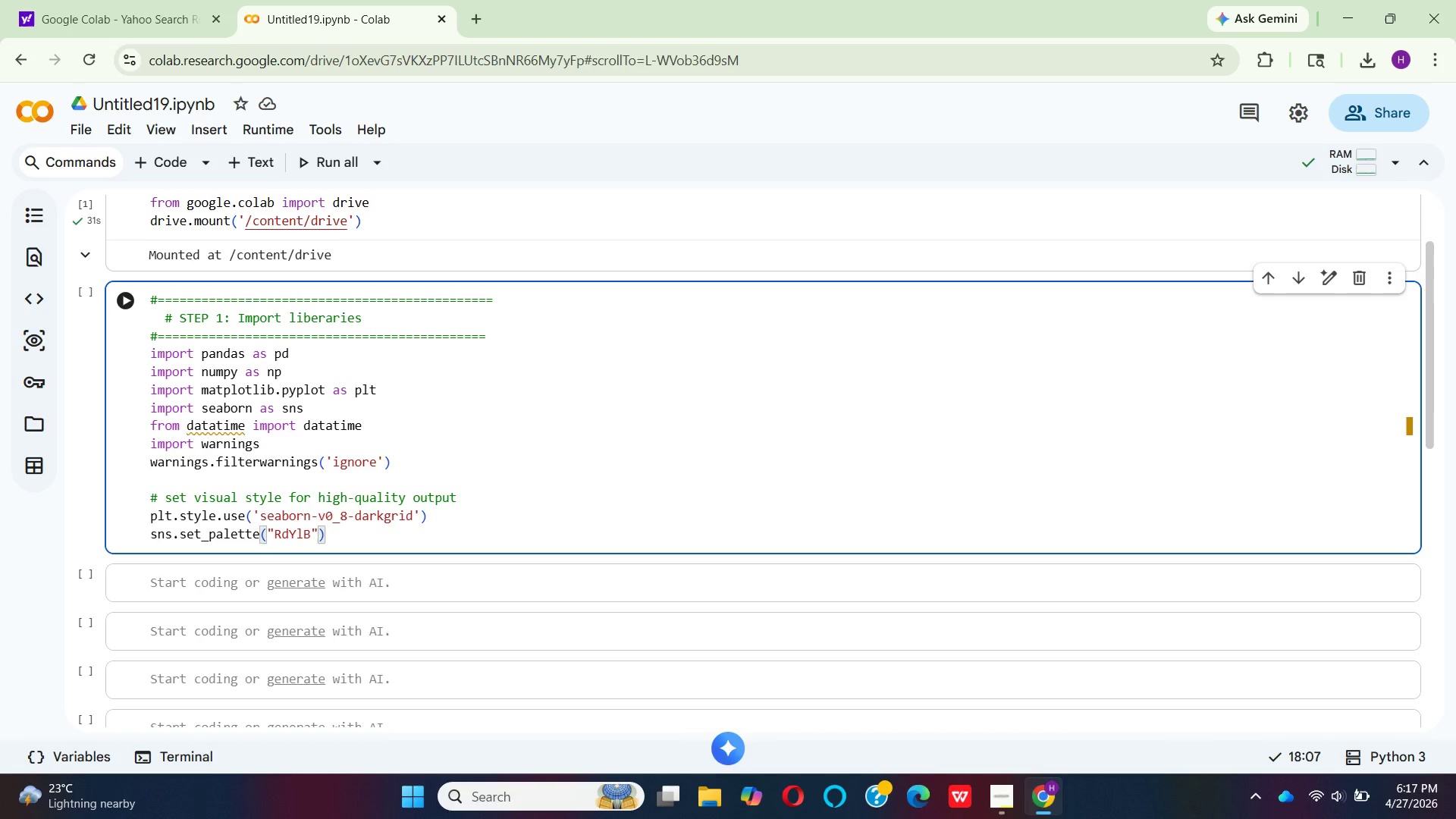 
key(U)
 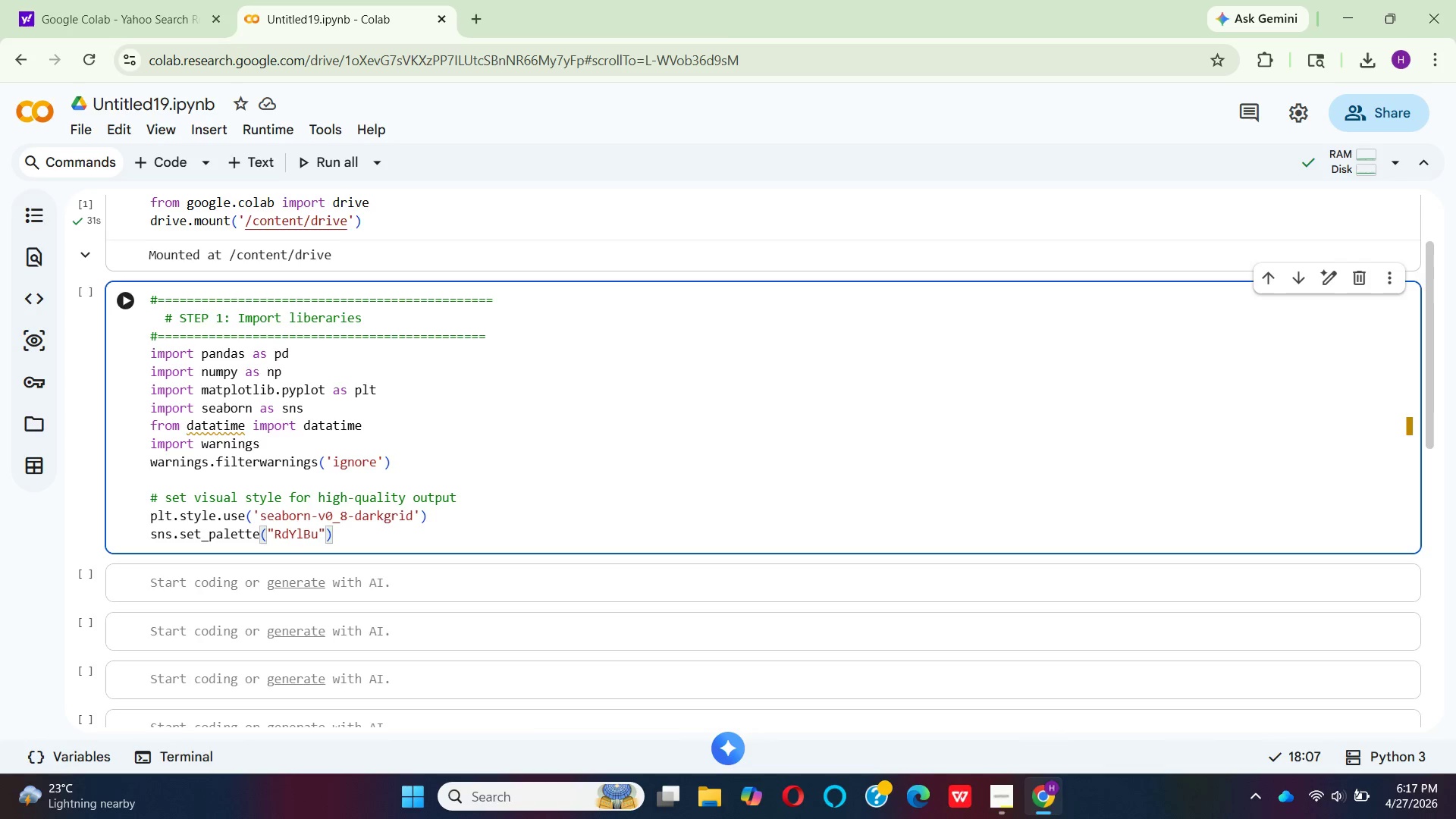 
key(Shift+Minus)
 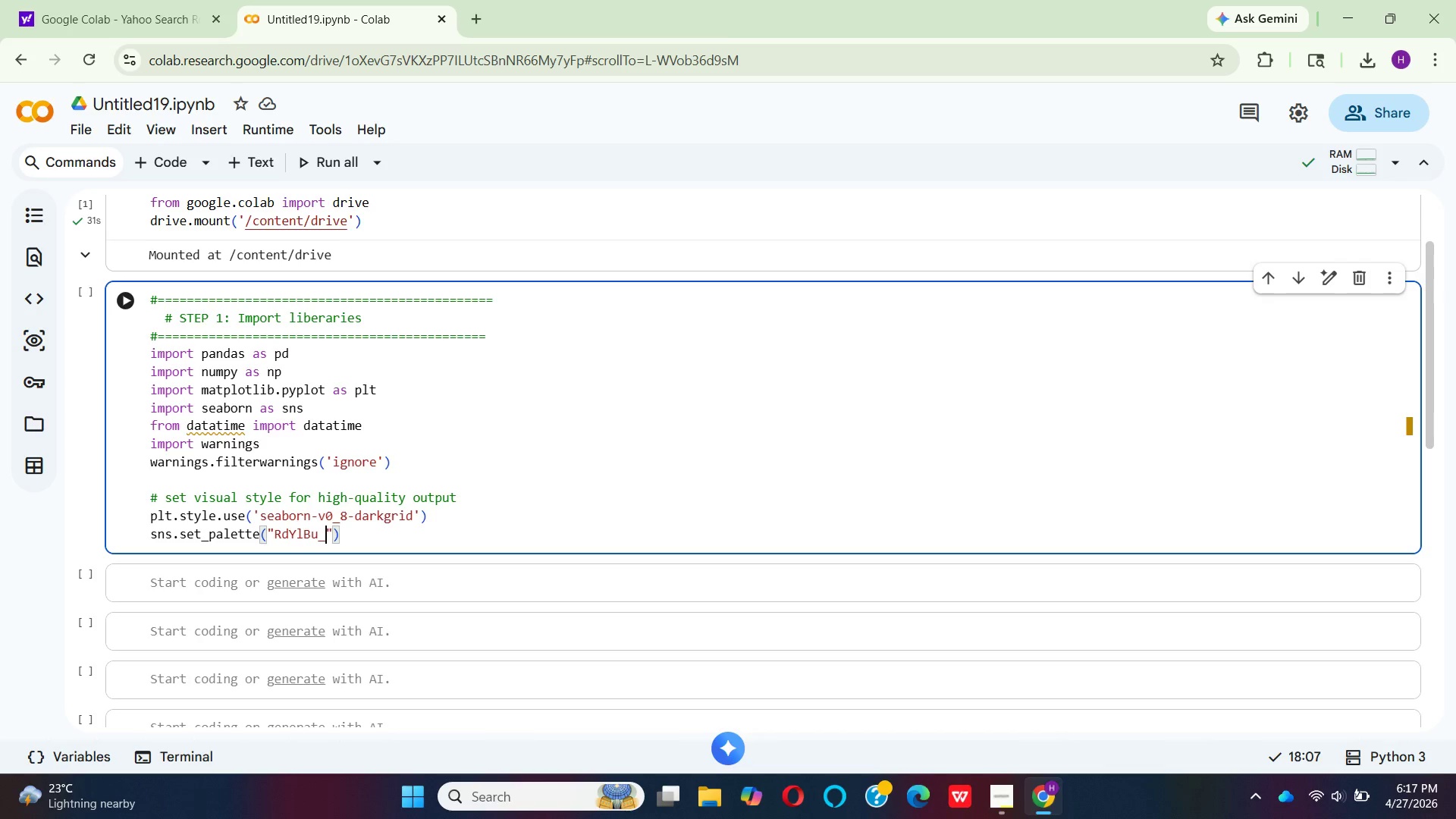 
key(R)
 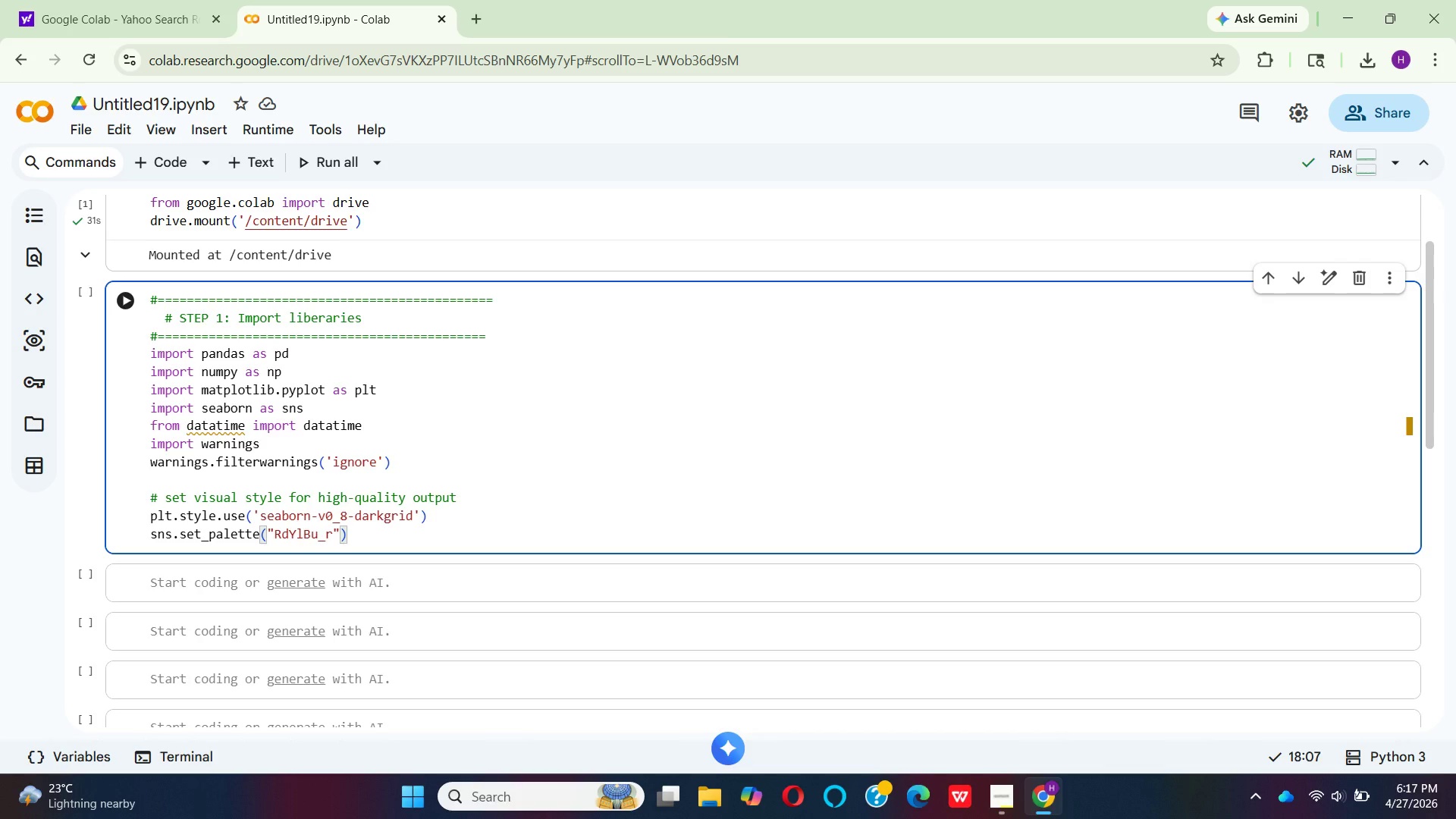 
key(ArrowRight)
 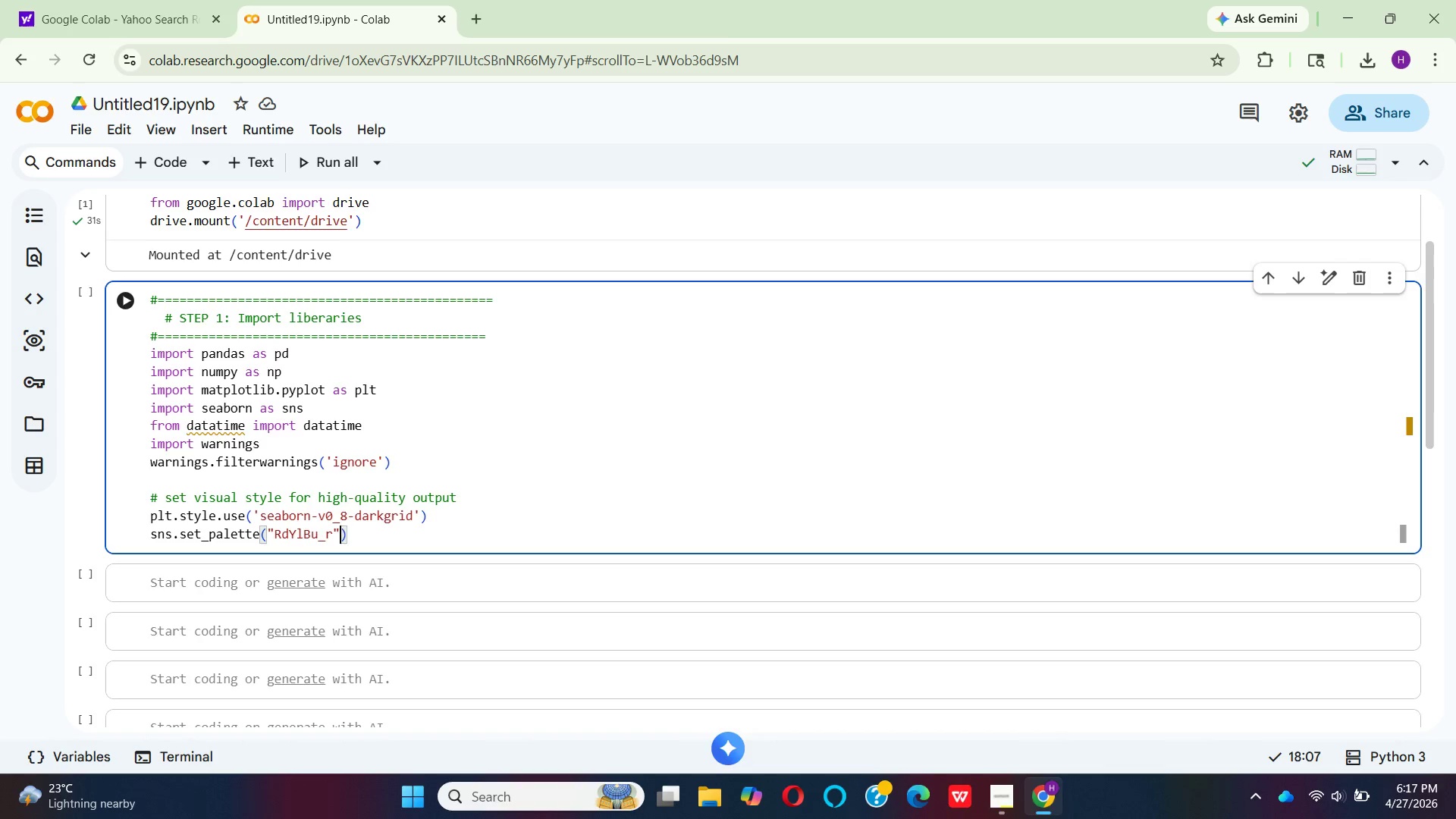 
key(ArrowRight)
 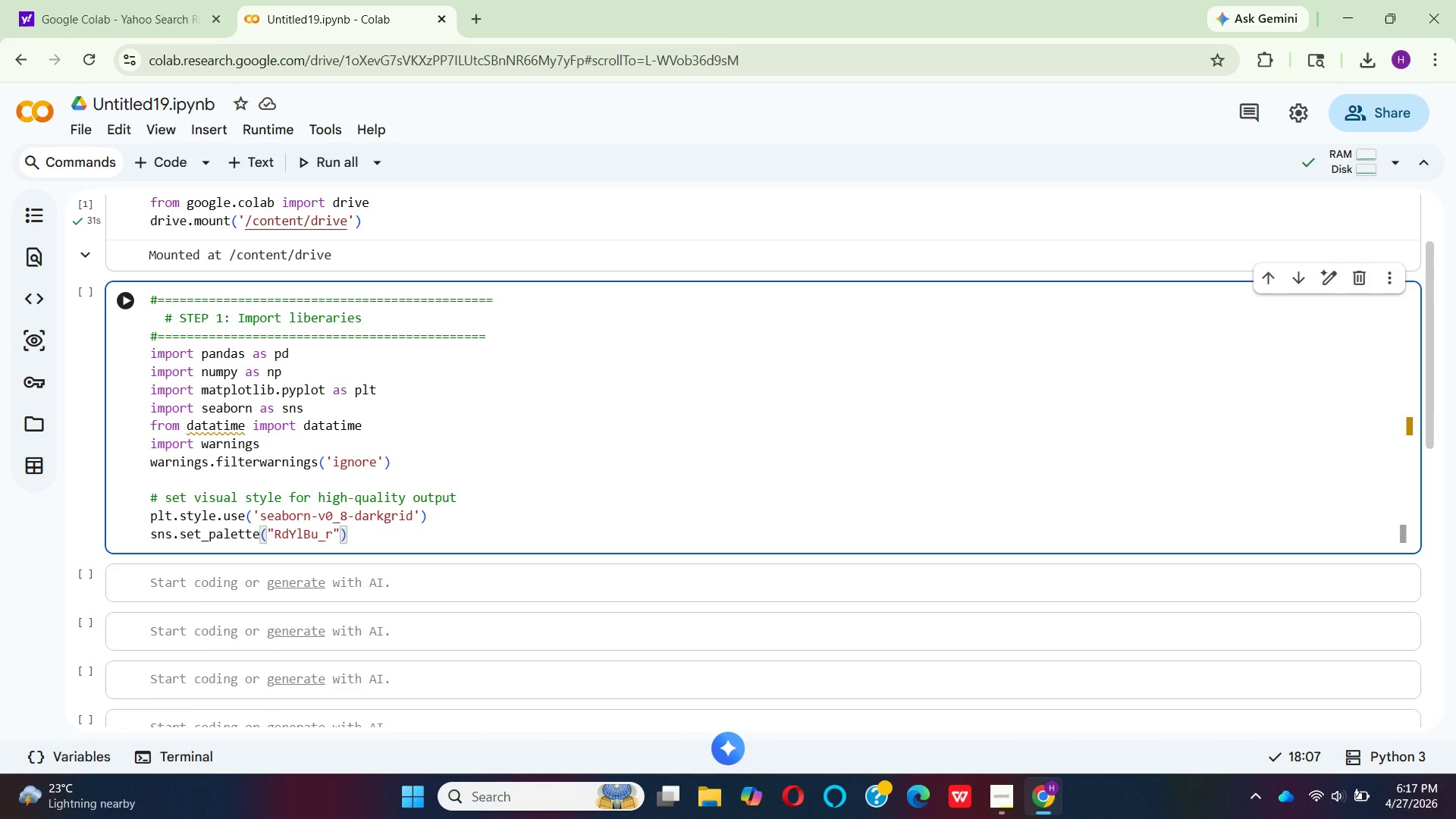 
key(Enter)
 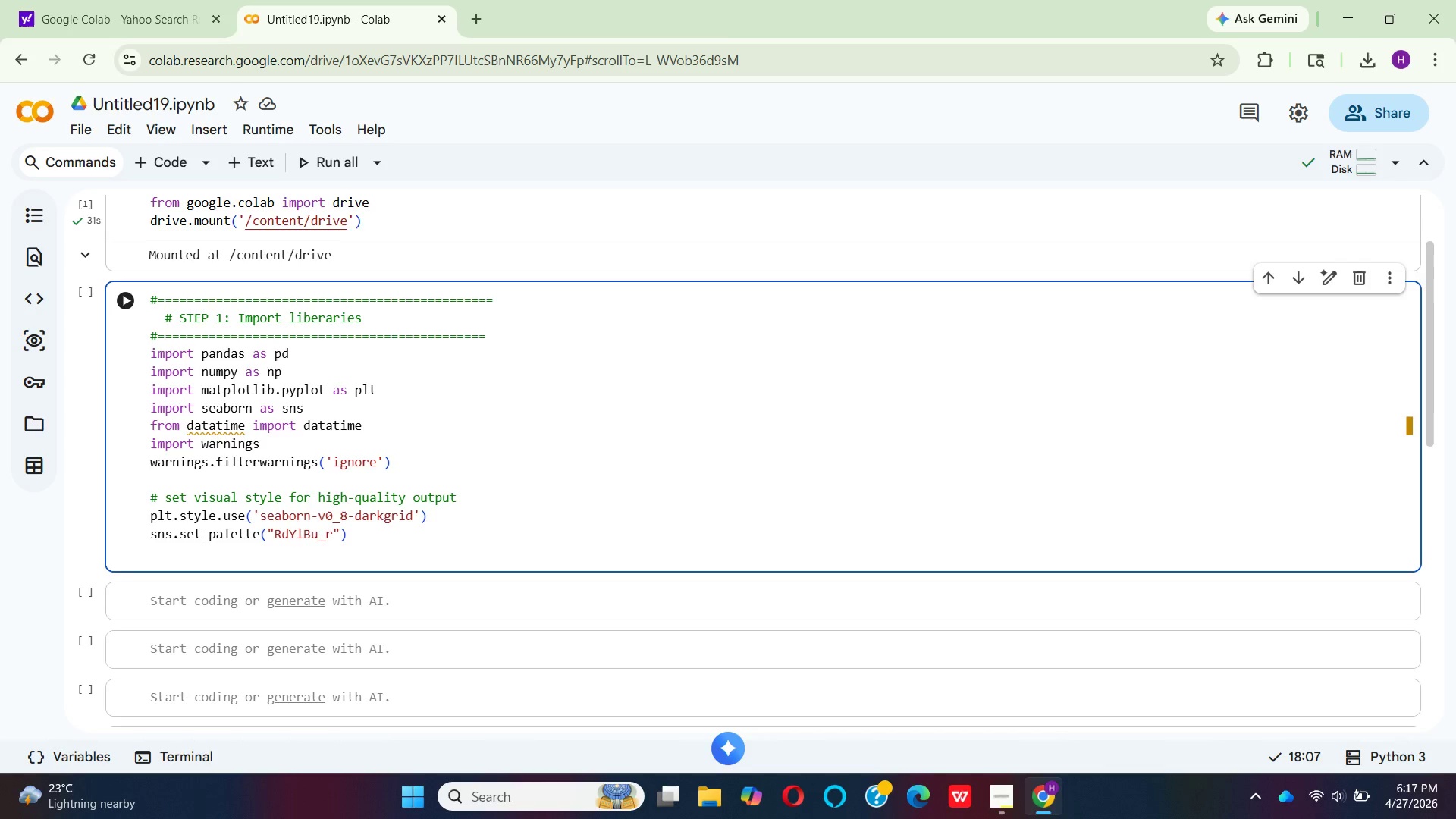 
wait(12.77)
 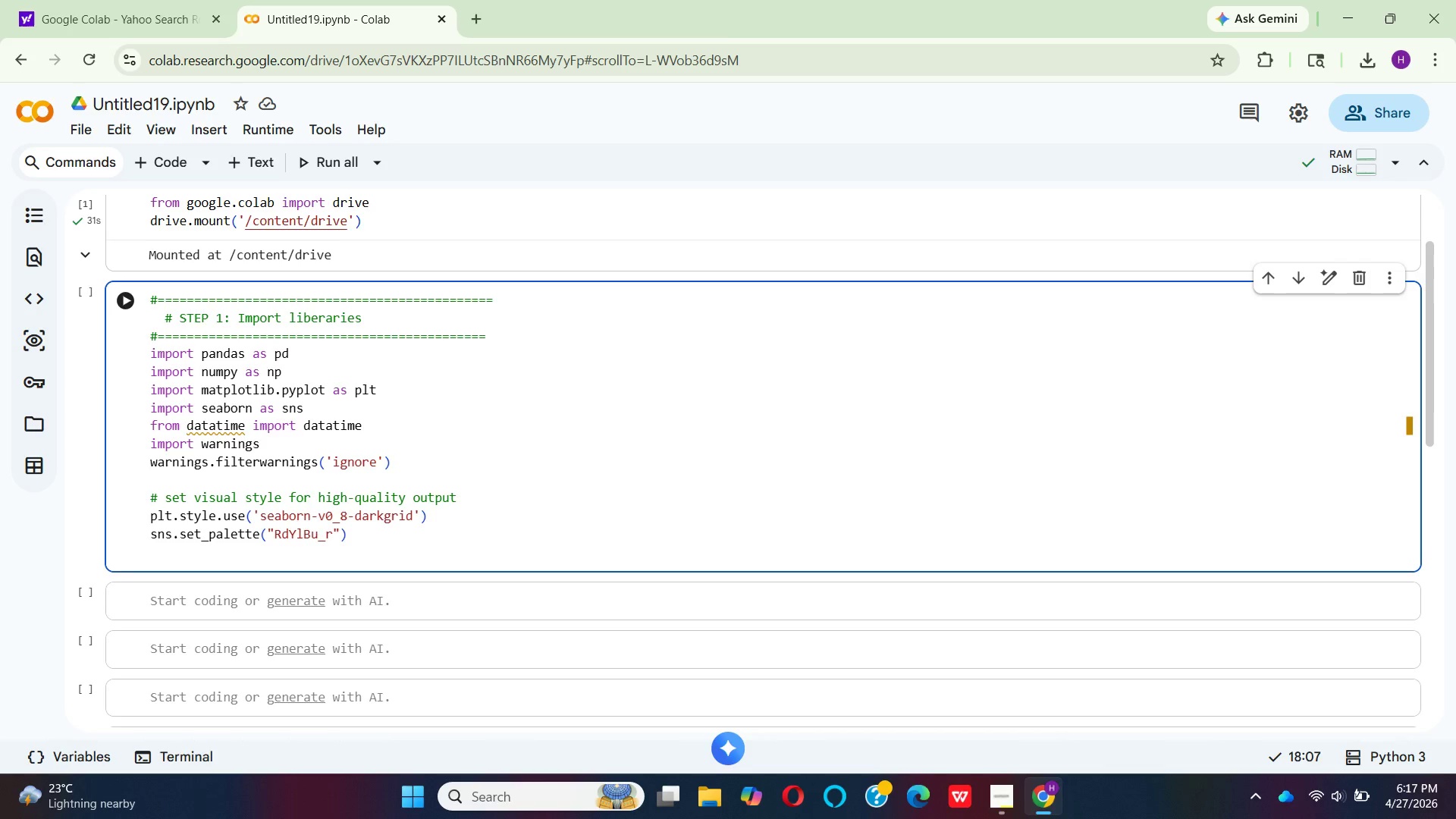 
hold_key(key=P, duration=0.33)
 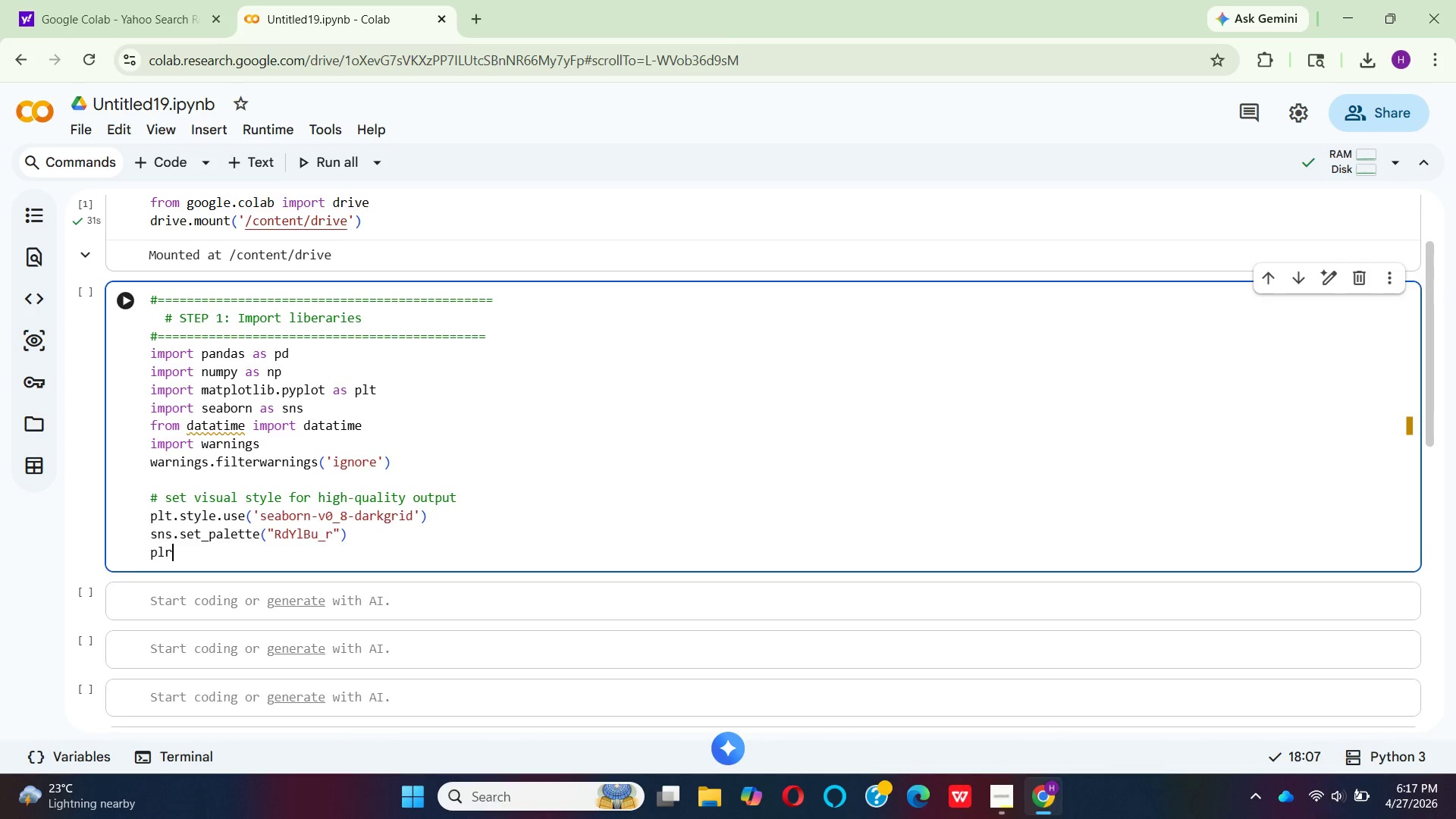 
type(lr)
key(Backspace)
type(t)
 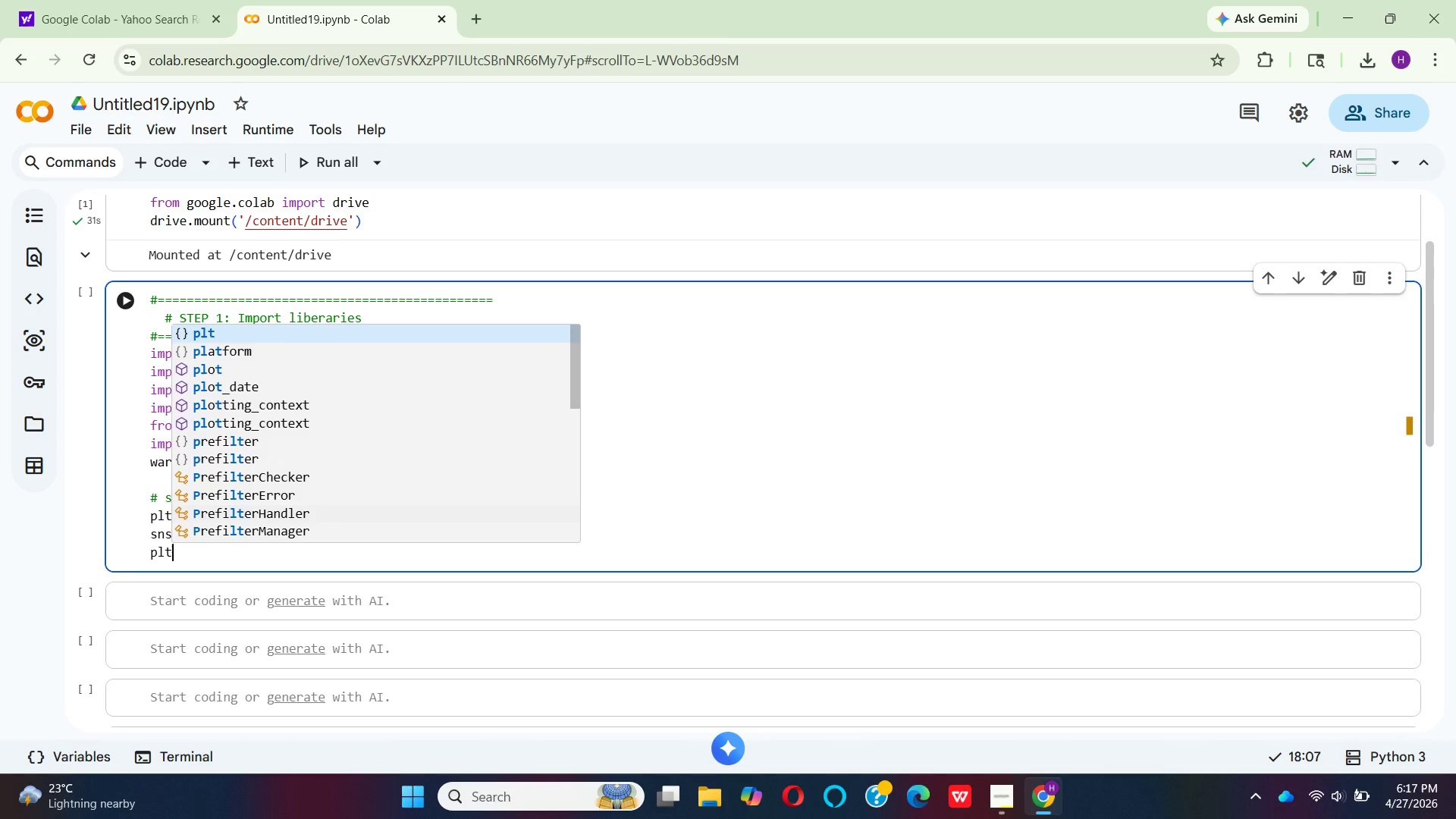 
key(Enter)
 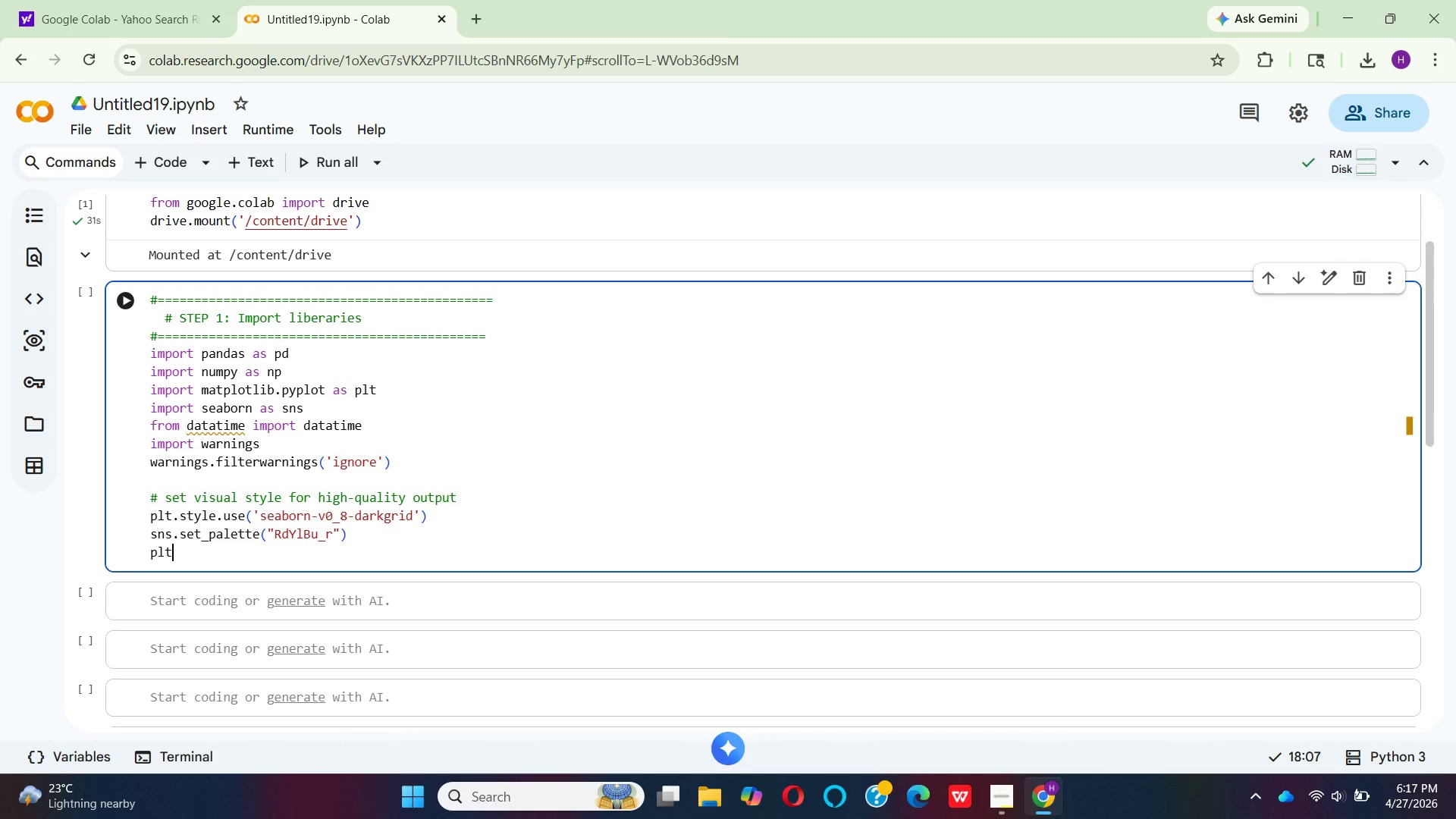 
key(Period)
 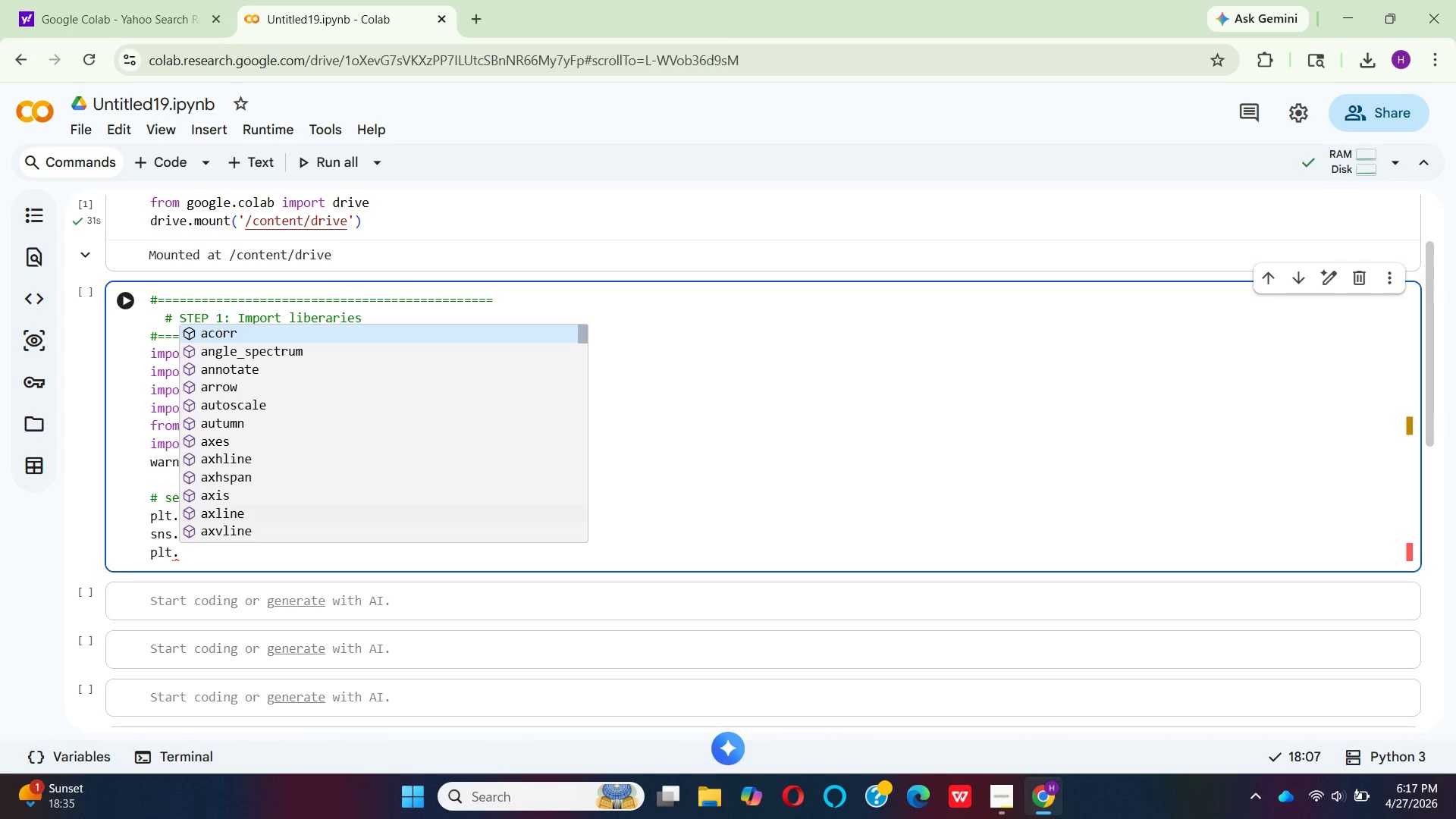 
type(rc)
 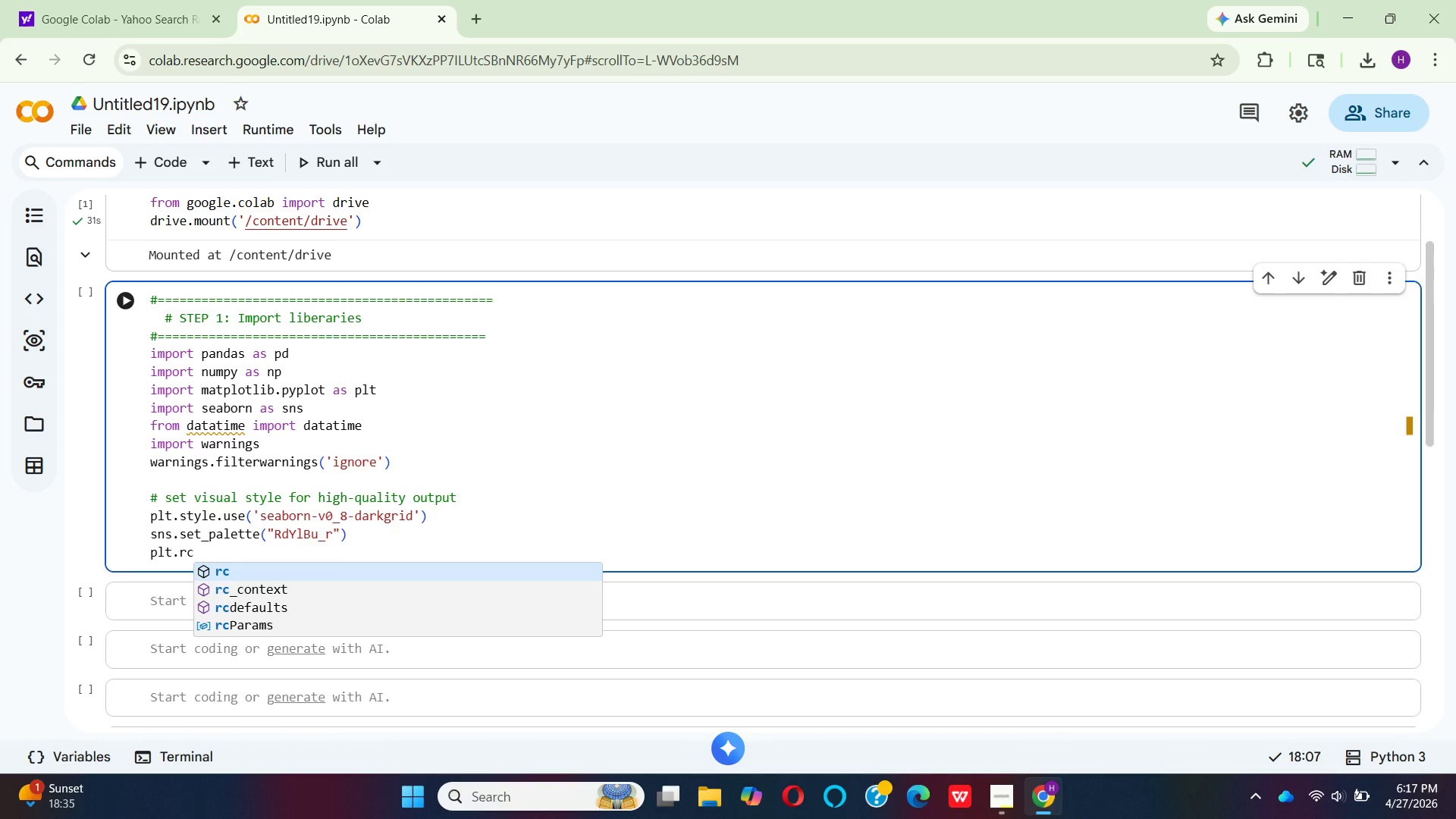 
key(ArrowUp)
 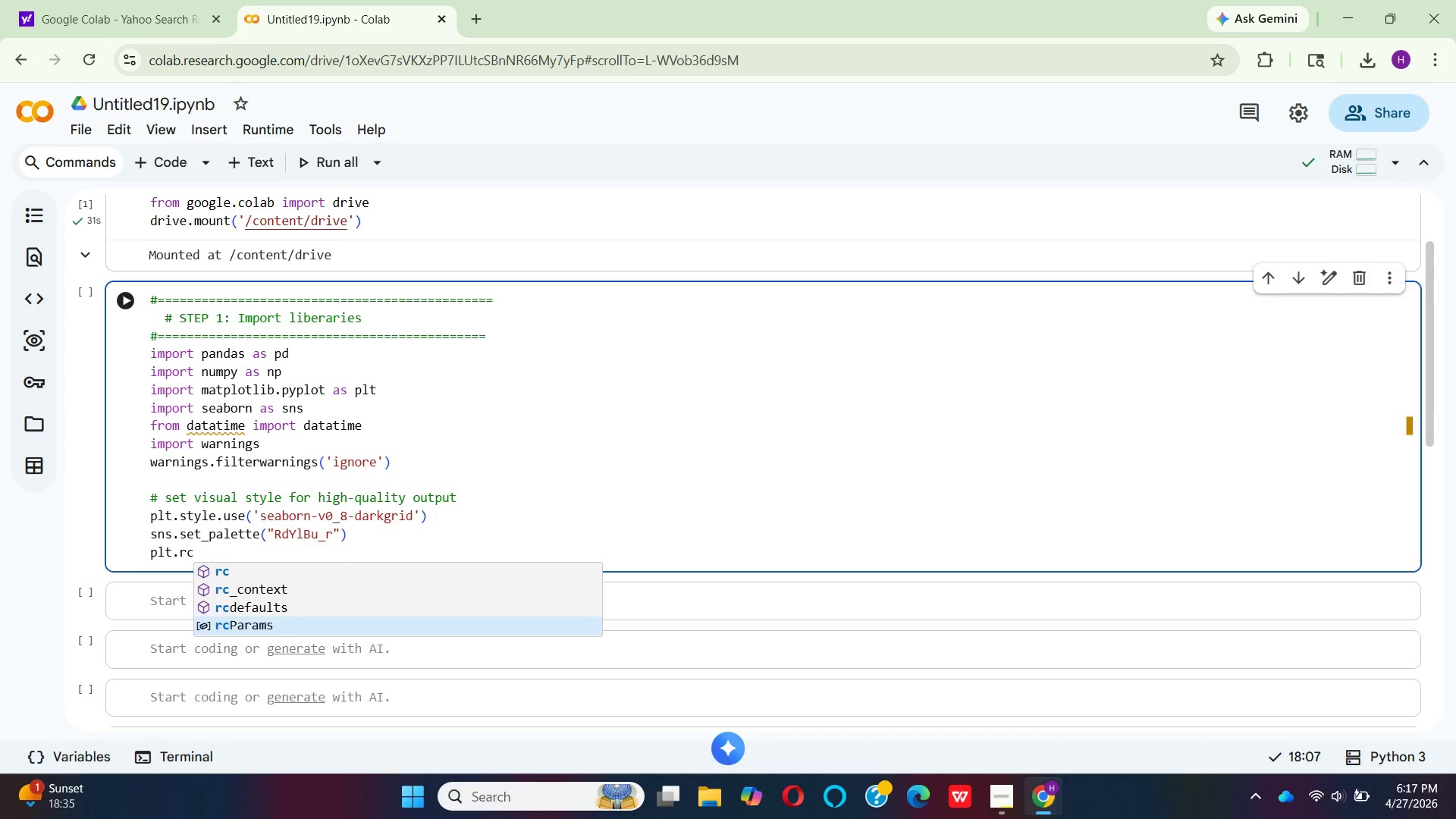 
key(Enter)
 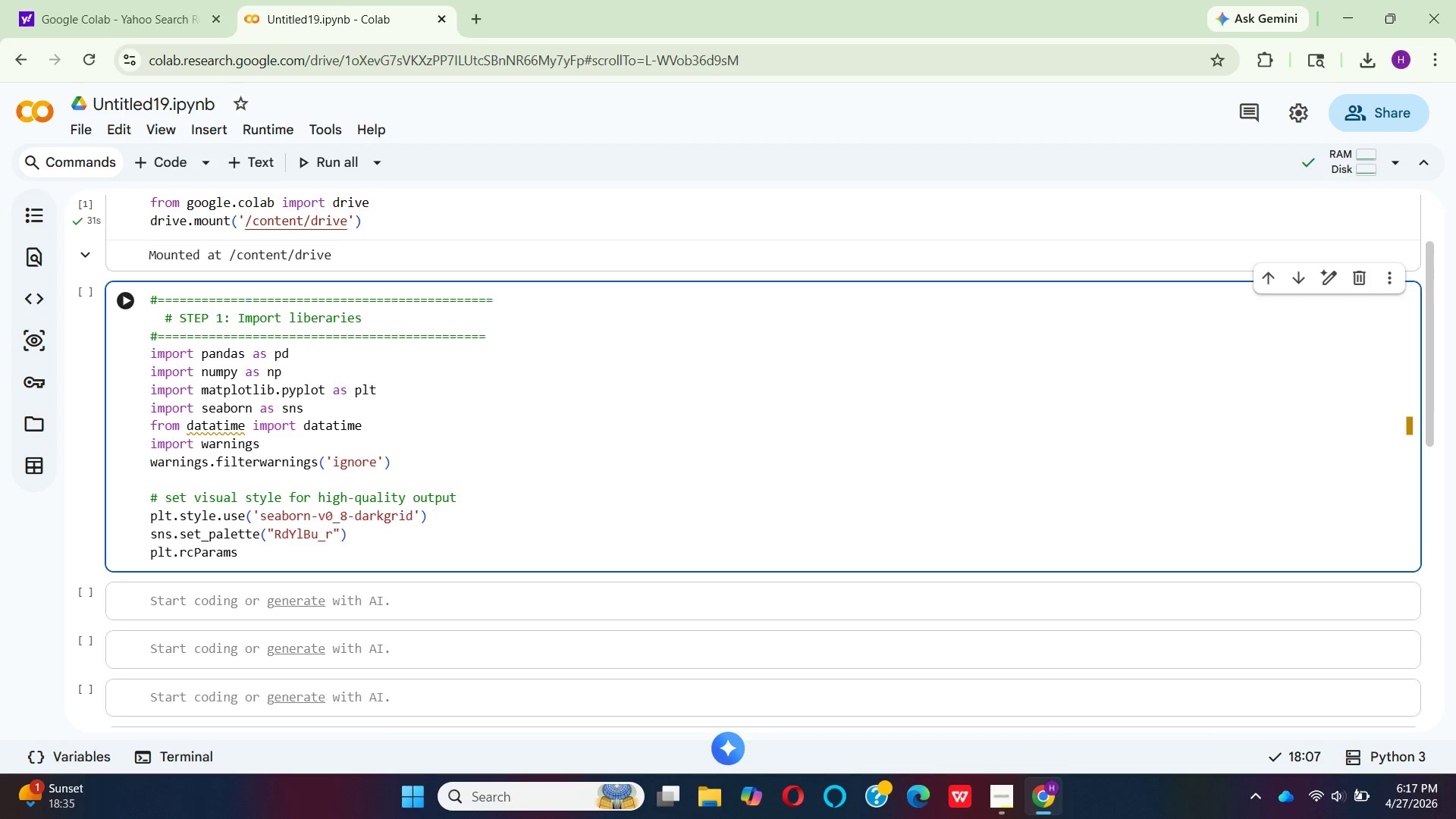 
key(BracketLeft)
 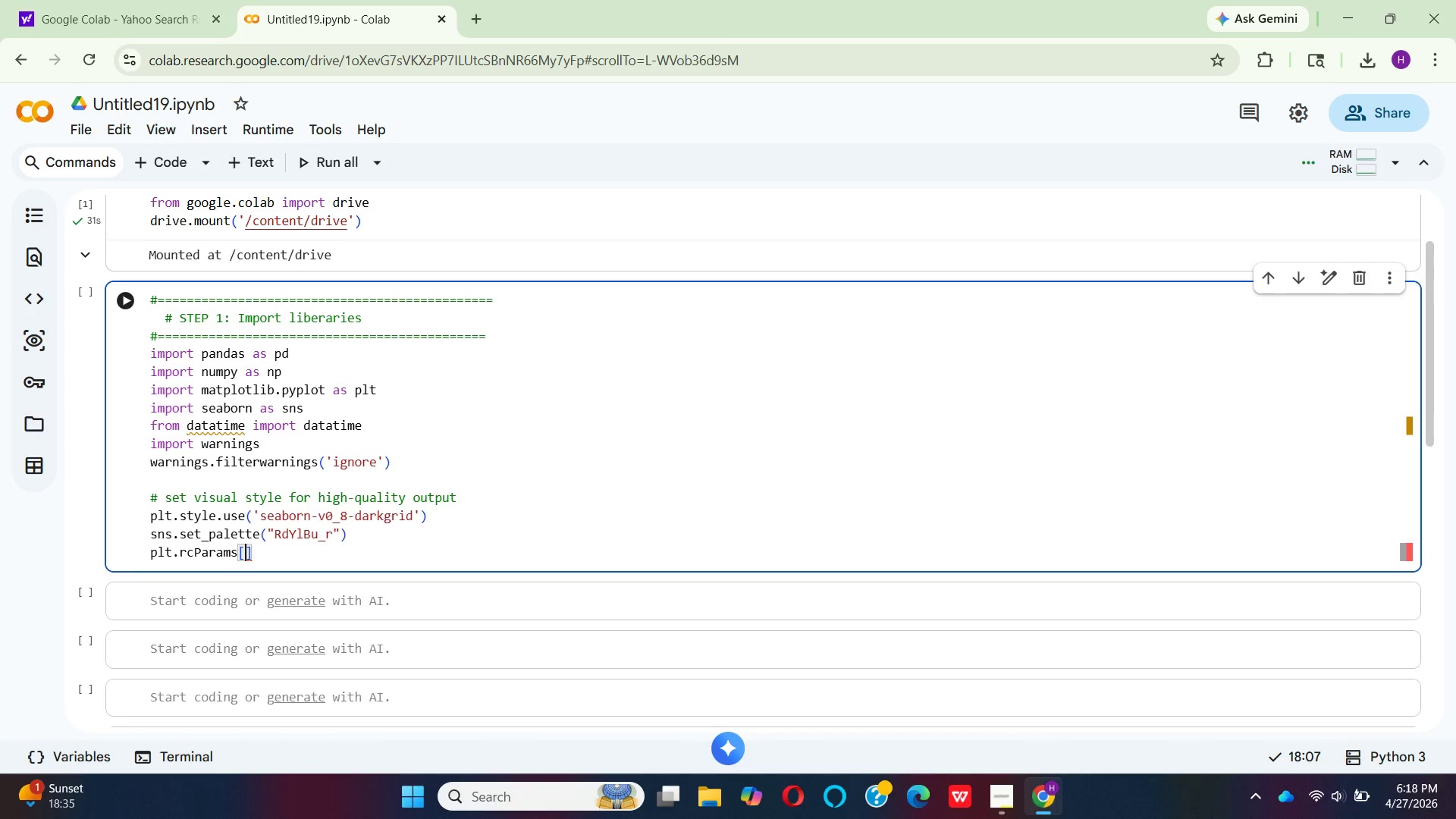 
key(Quote)
 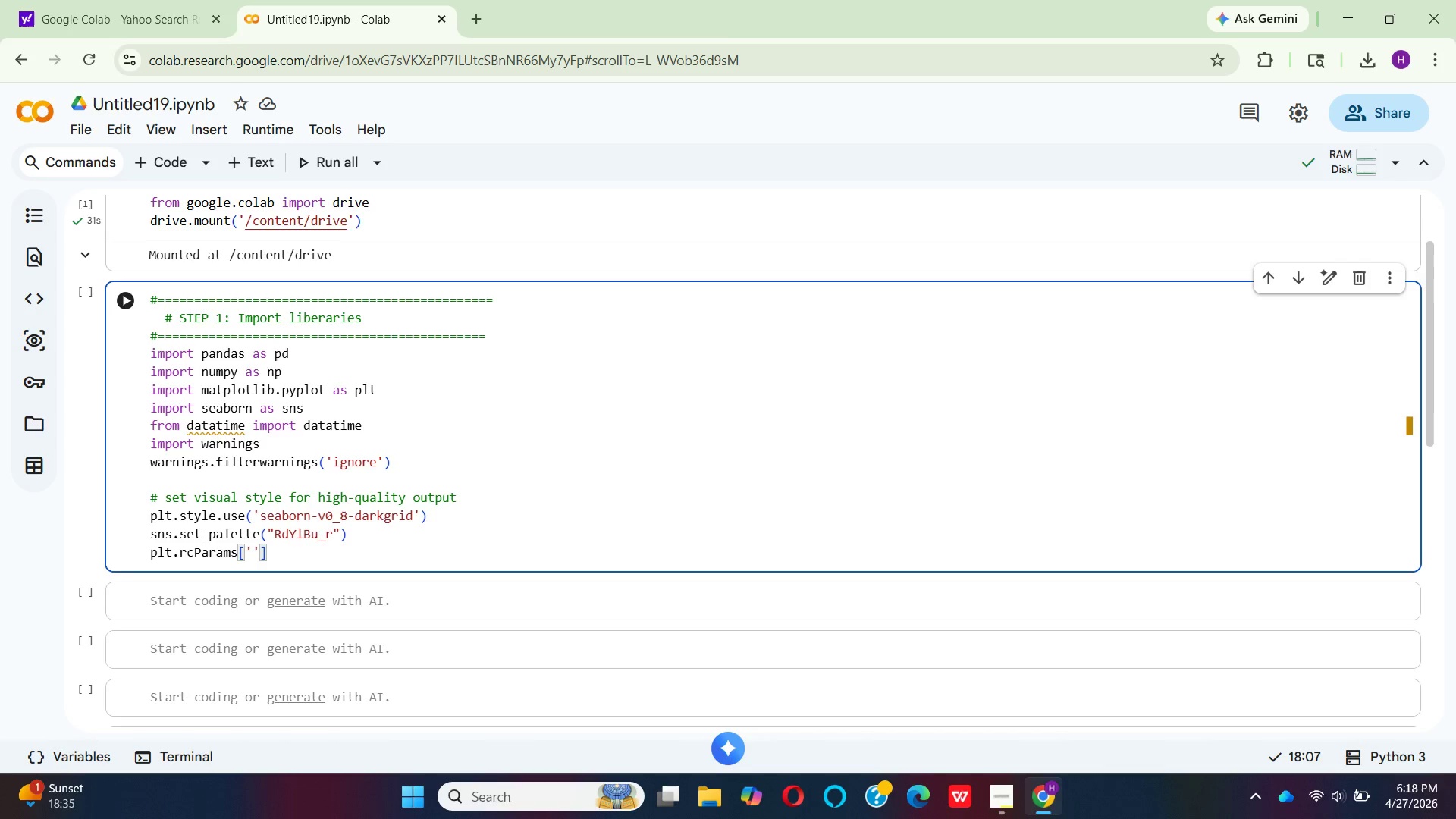 
wait(25.52)
 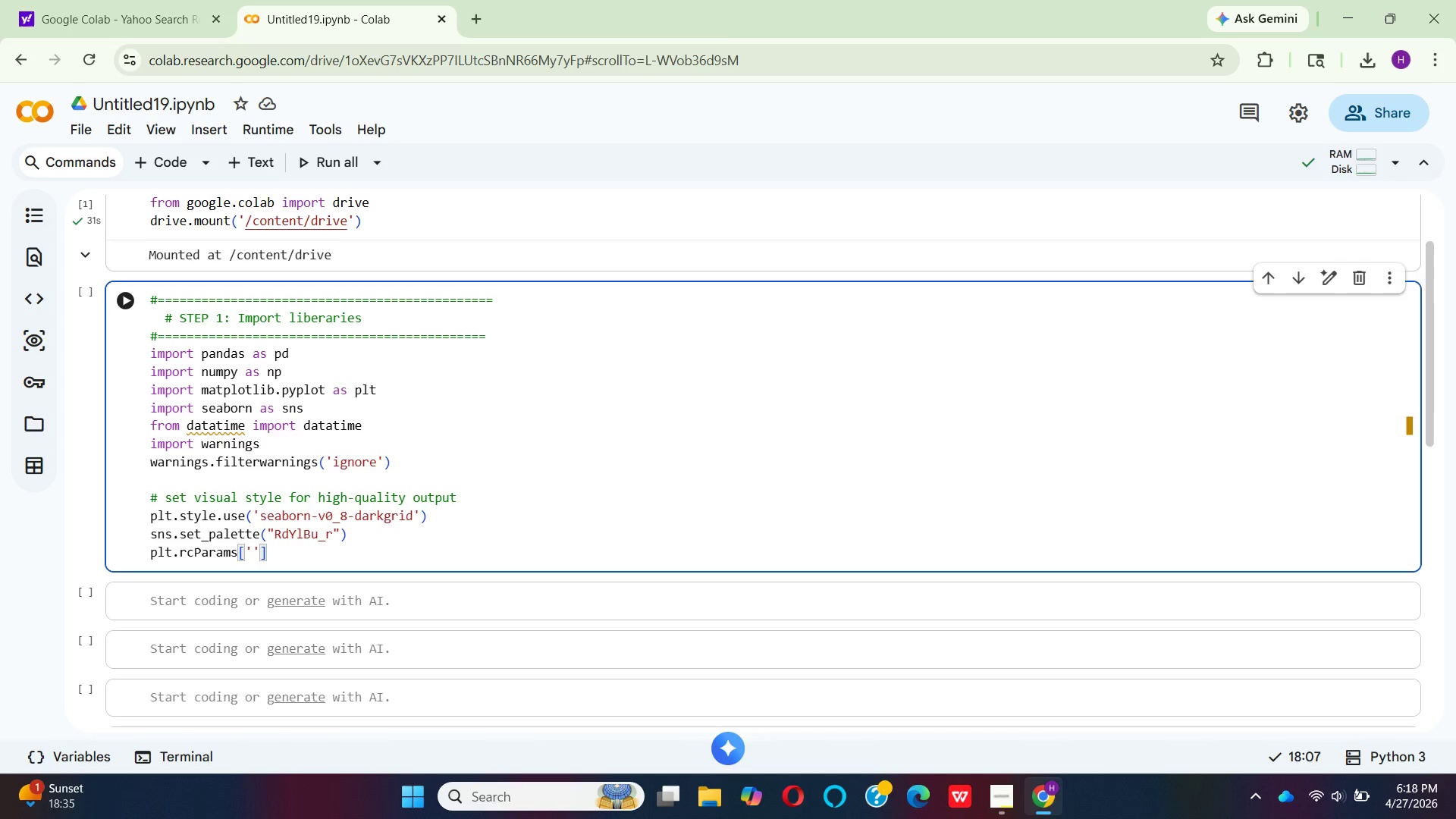 
type(fi)
 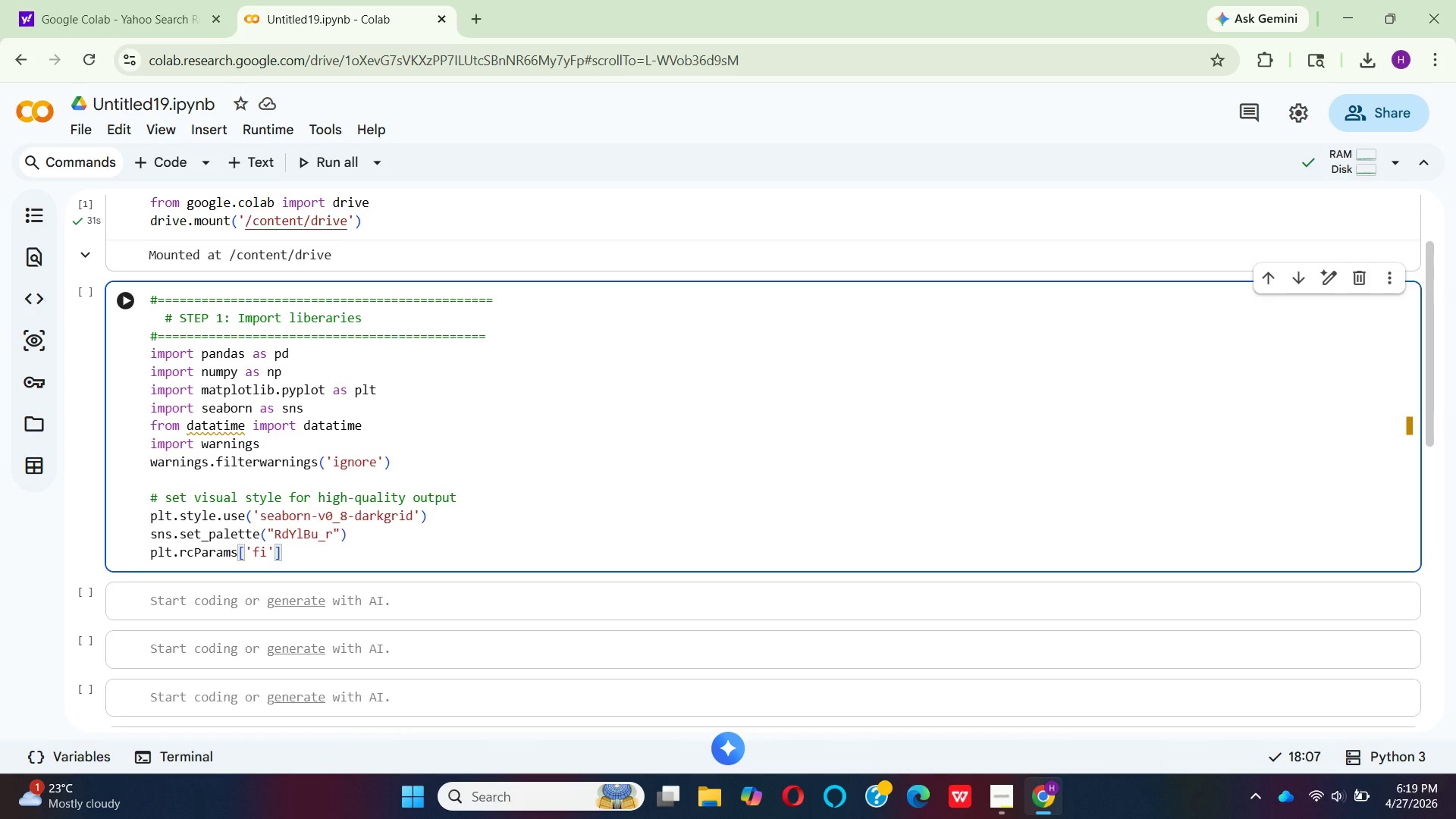 
wait(50.78)
 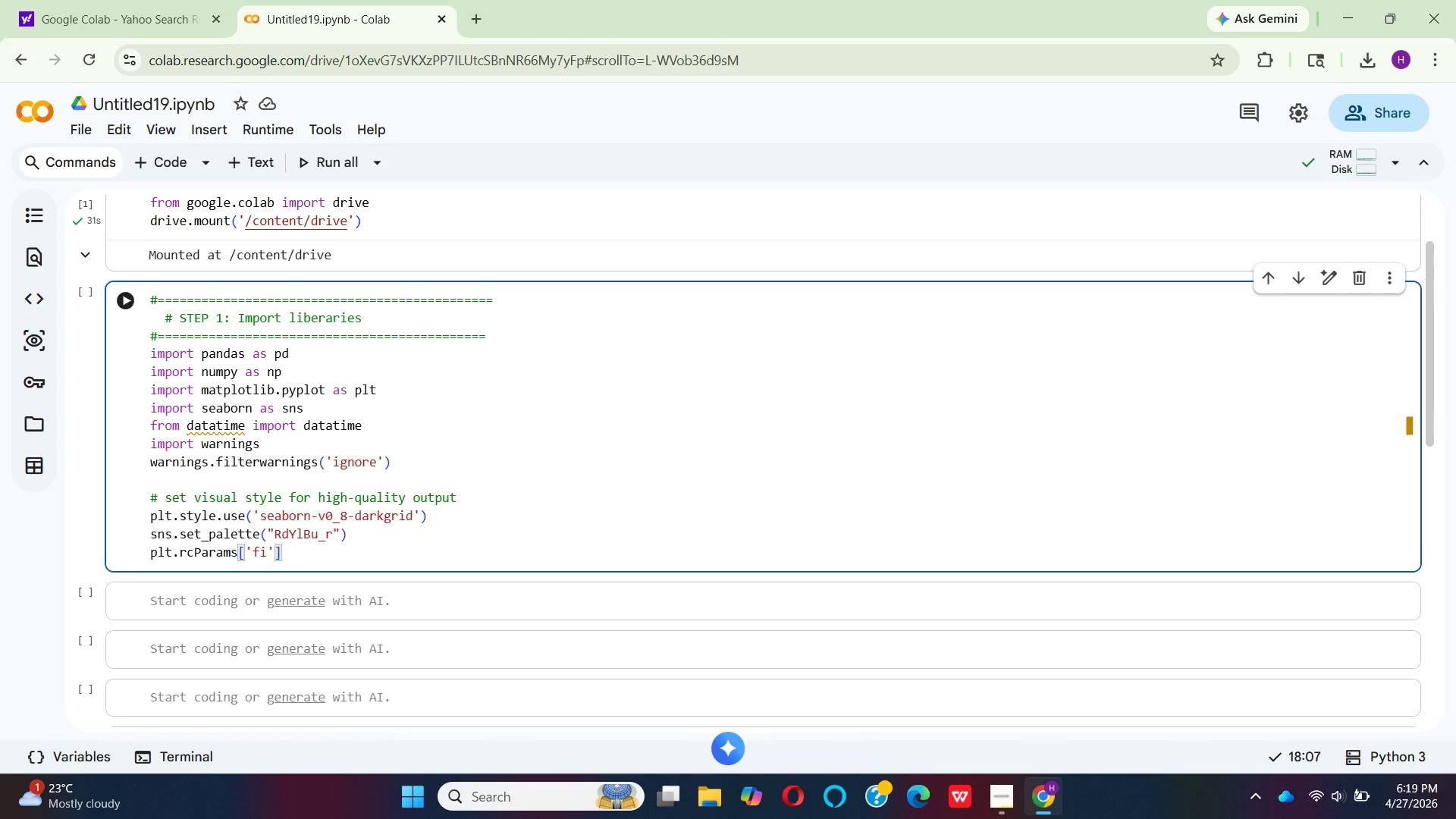 
hold_key(key=G, duration=0.33)
 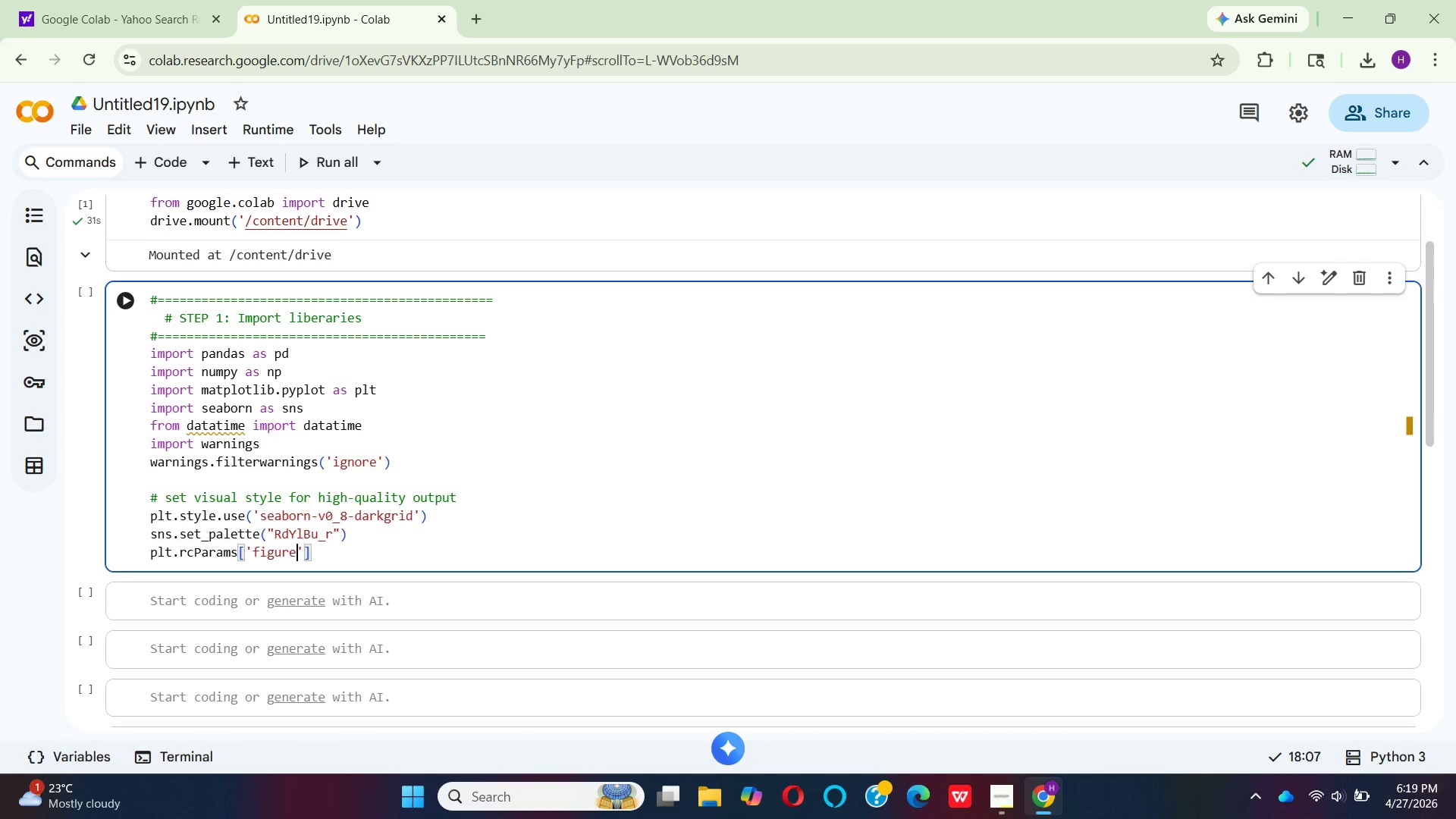 
type(ure.dpi)
 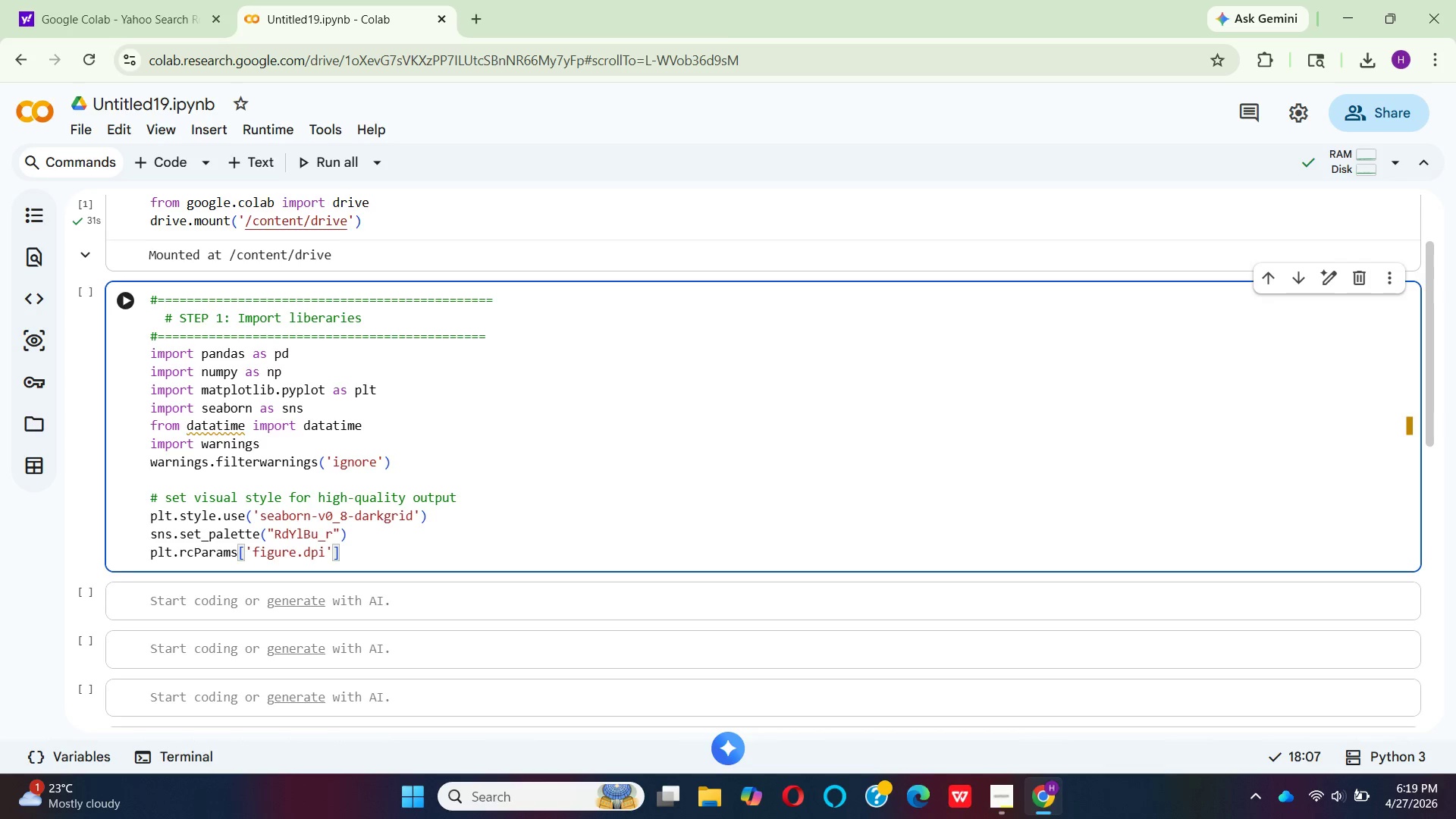 
key(ArrowRight)
 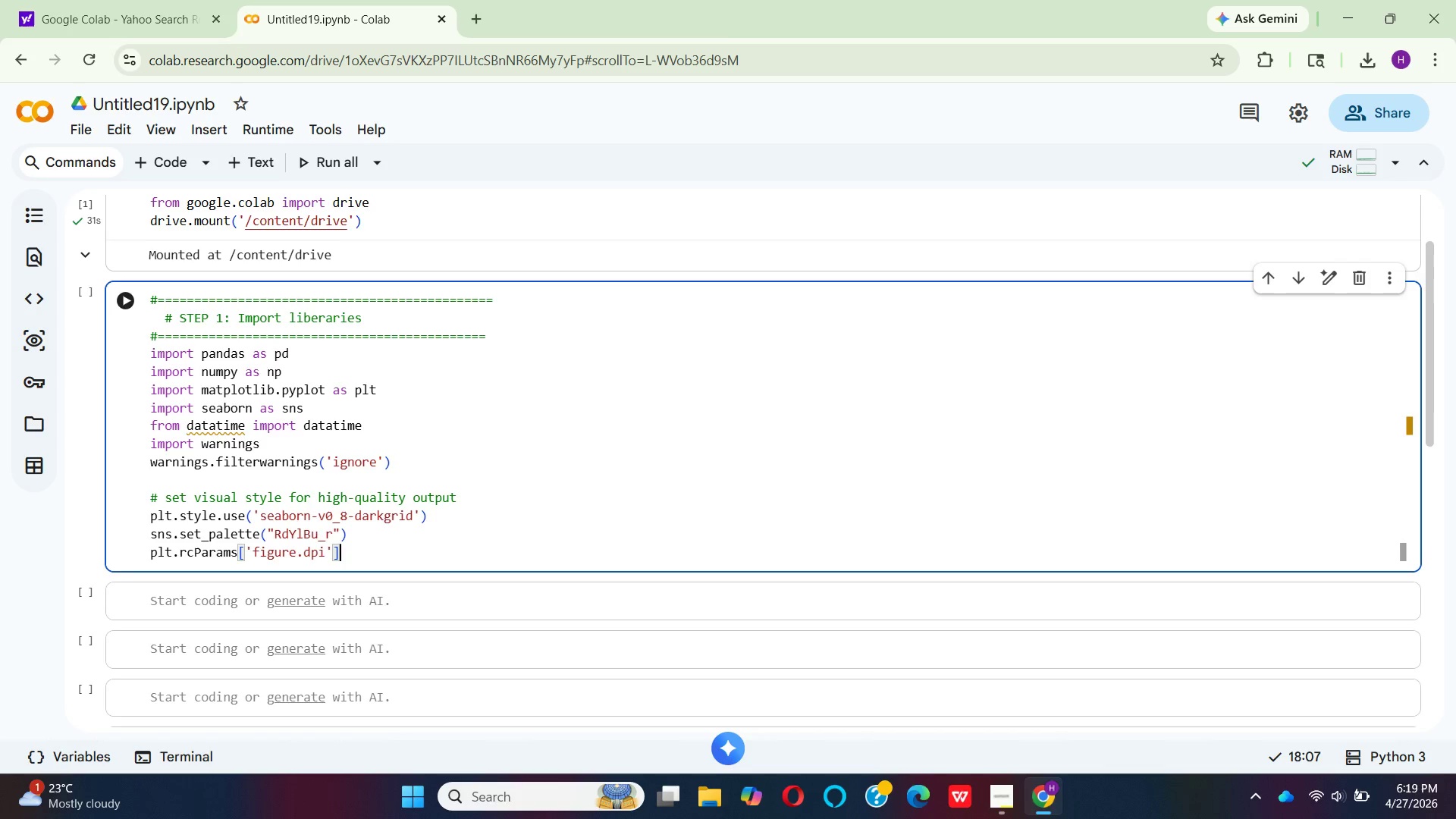 
key(ArrowRight)
 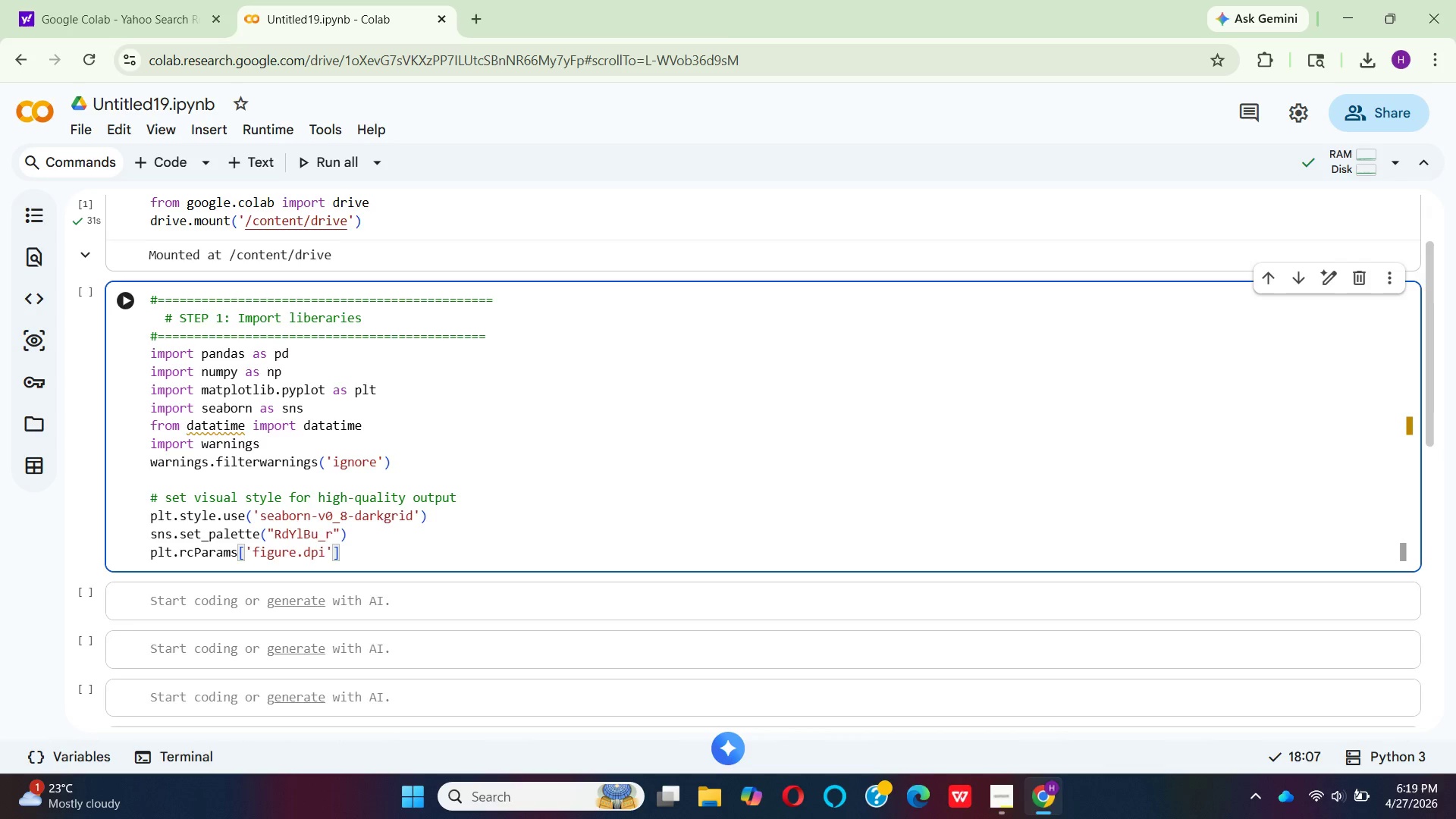 
key(Enter)
 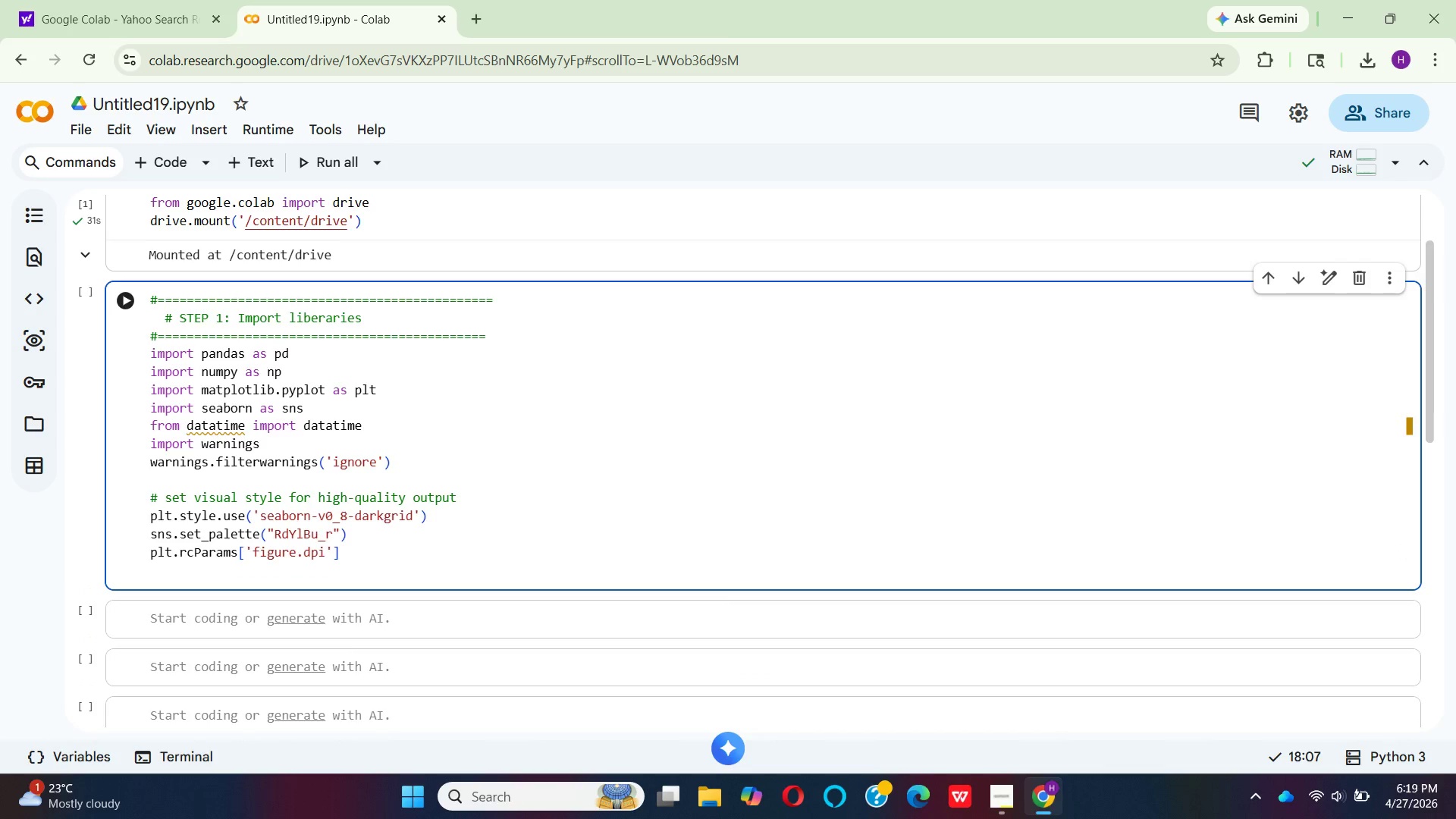 
hold_key(key=P, duration=0.31)
 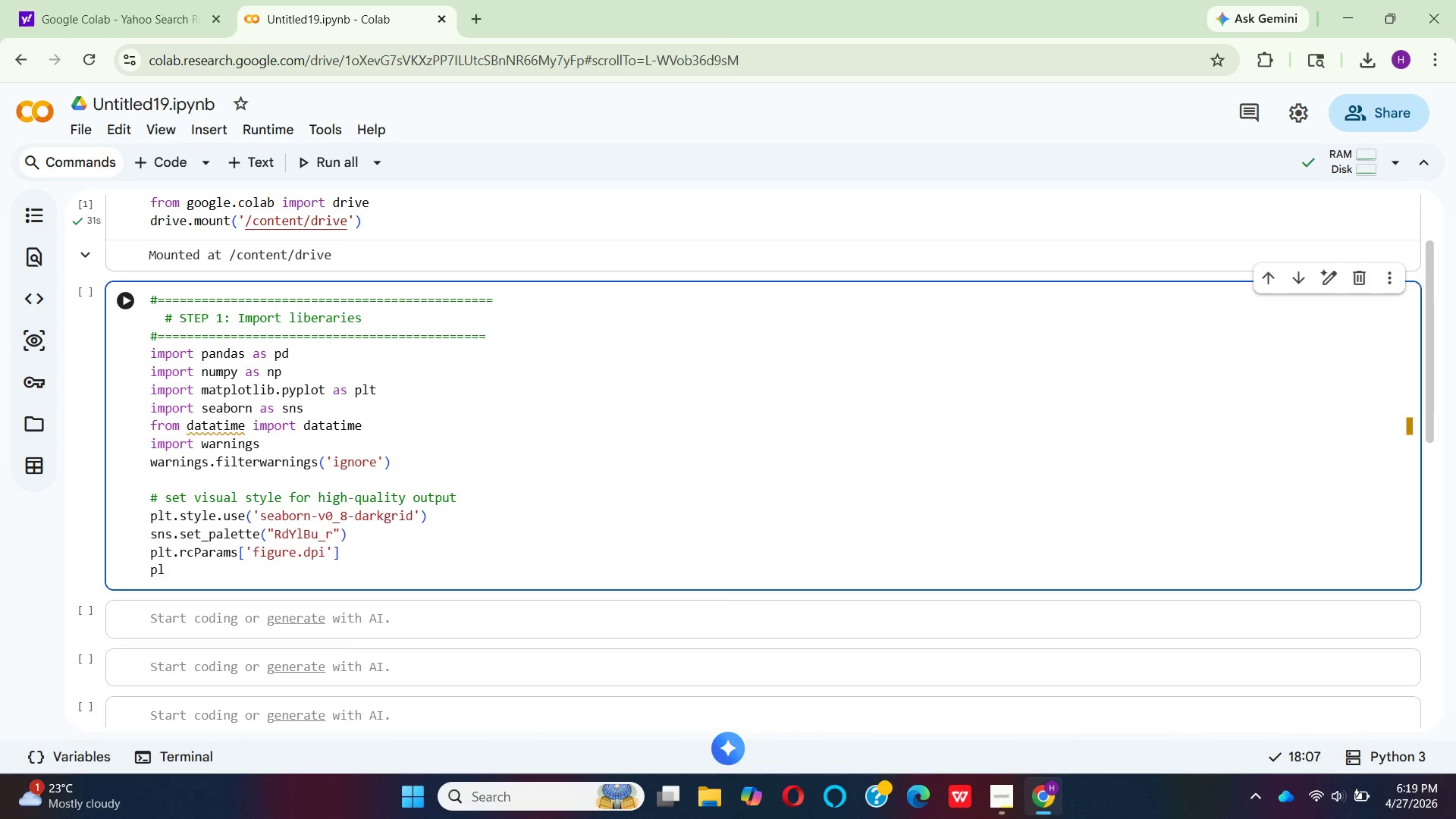 
hold_key(key=L, duration=0.33)
 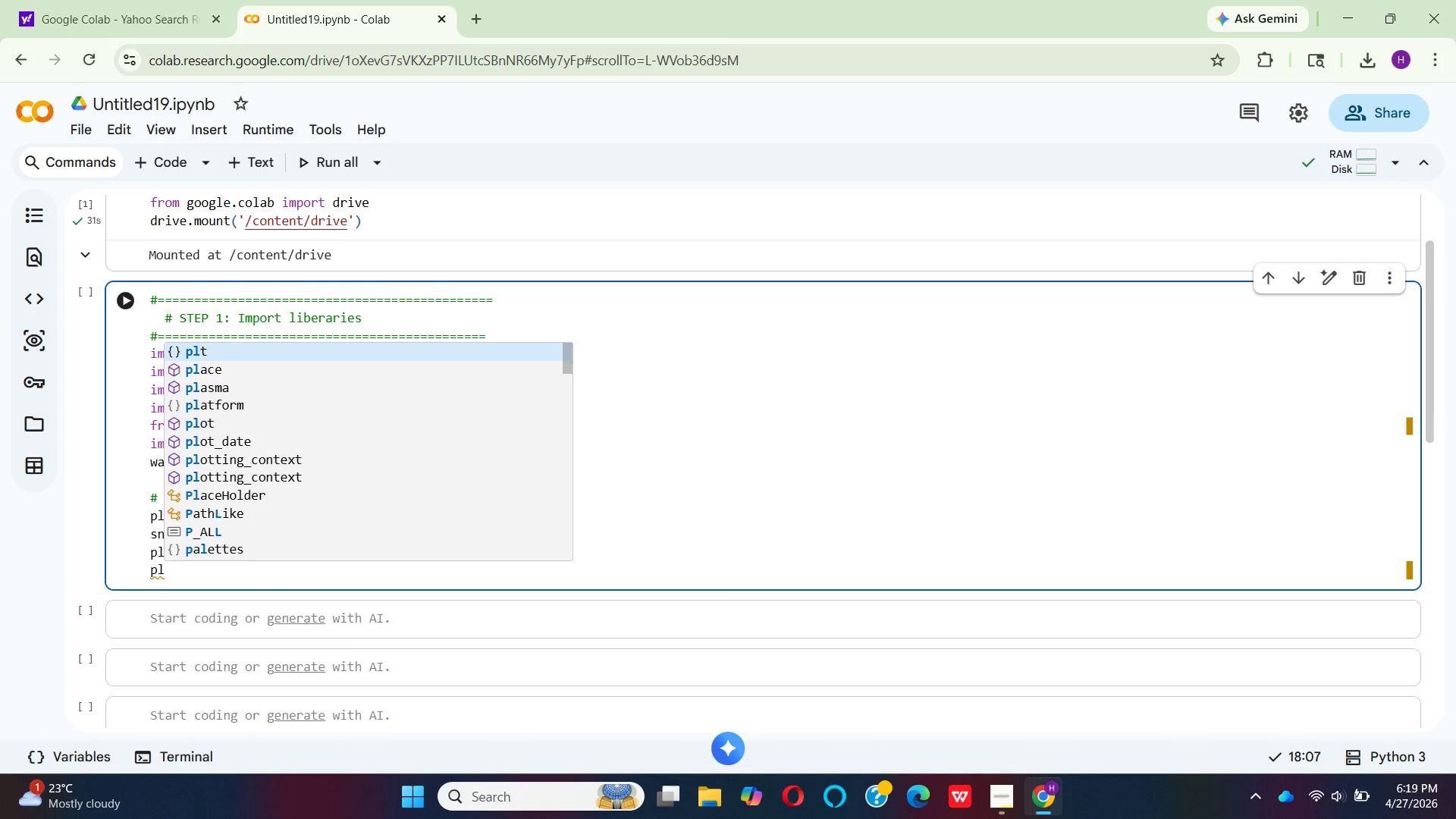 
key(T)
 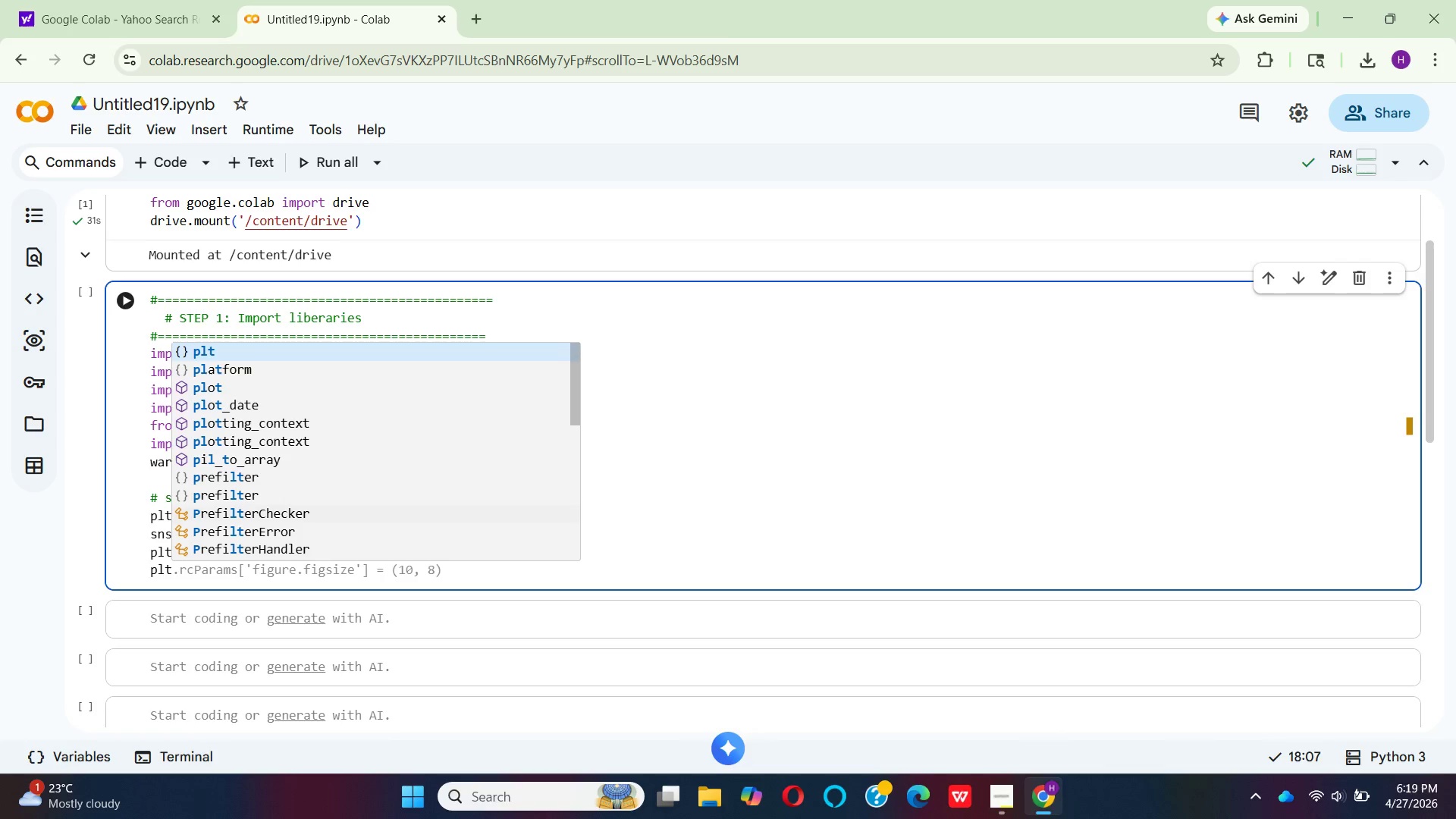 
key(Enter)
 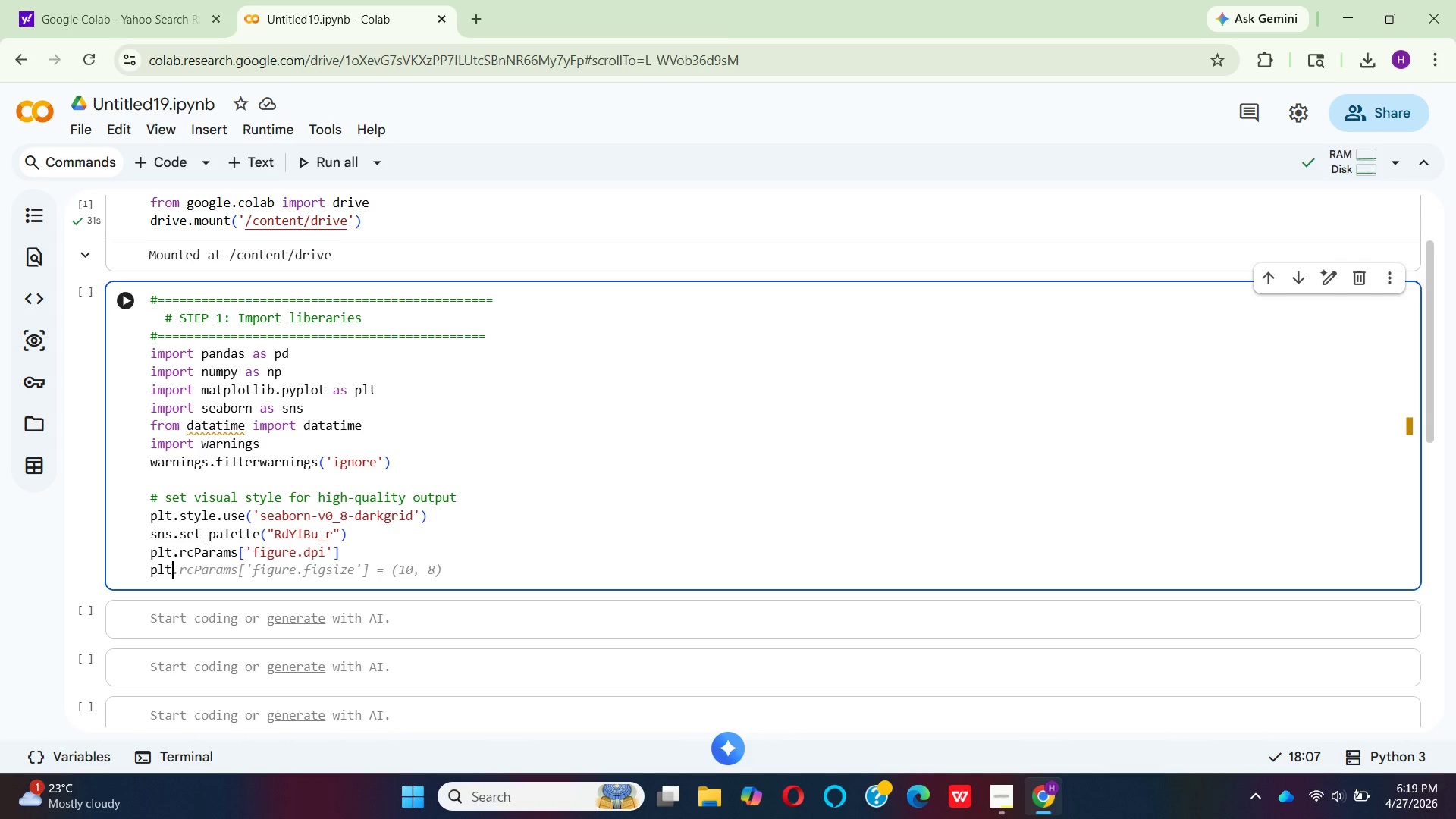 
wait(5.2)
 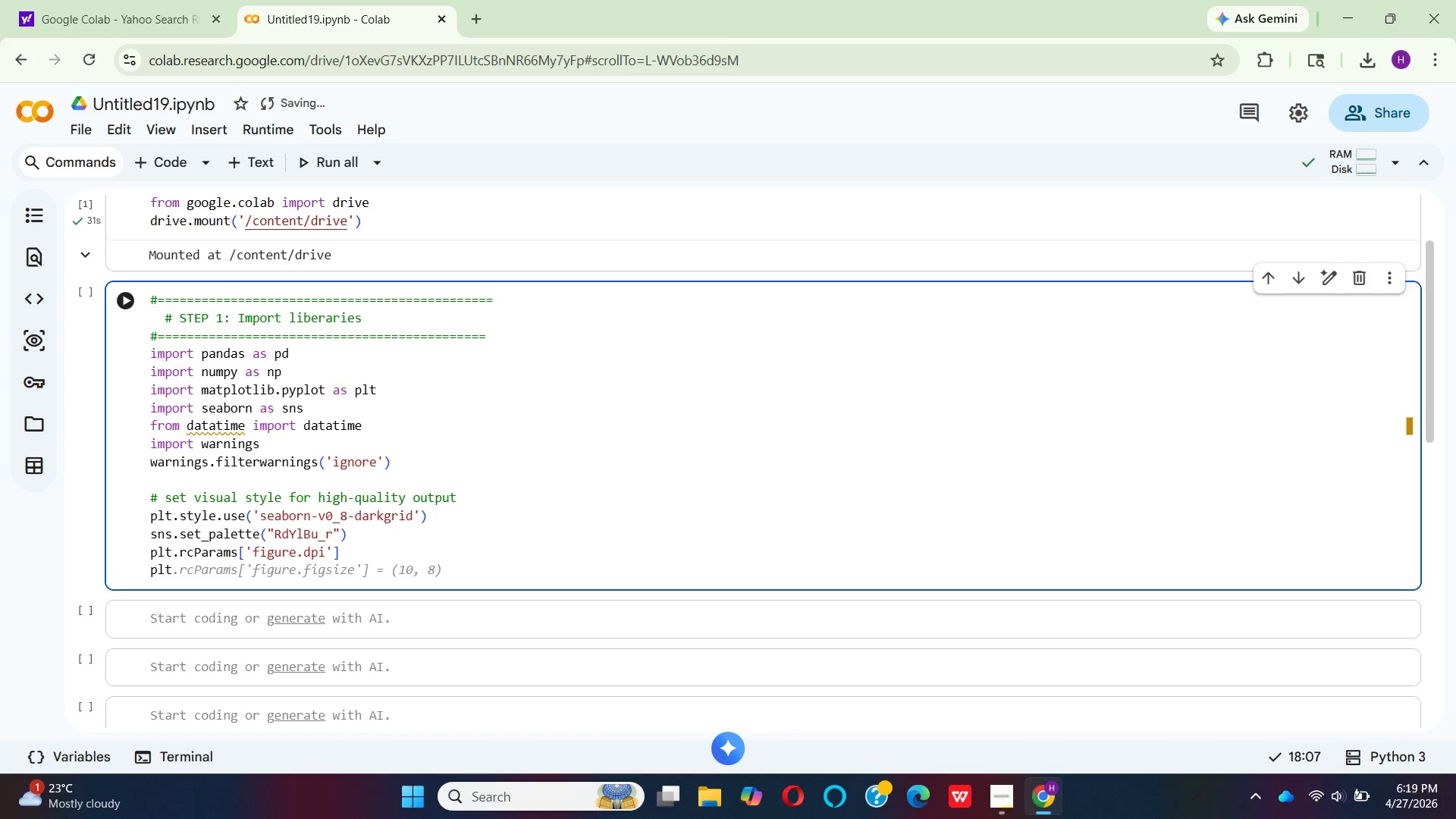 
key(Period)
 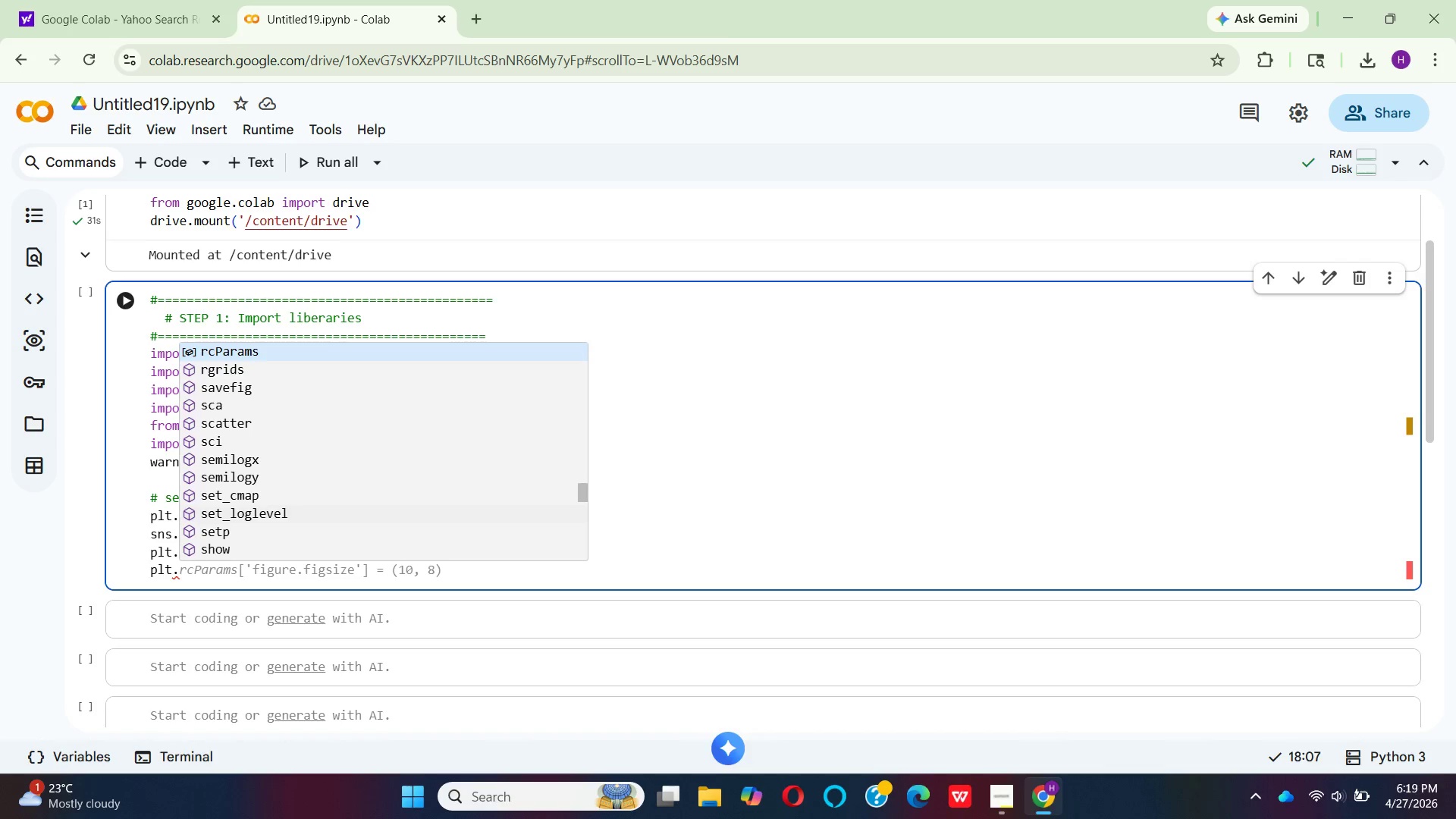 
key(Enter)
 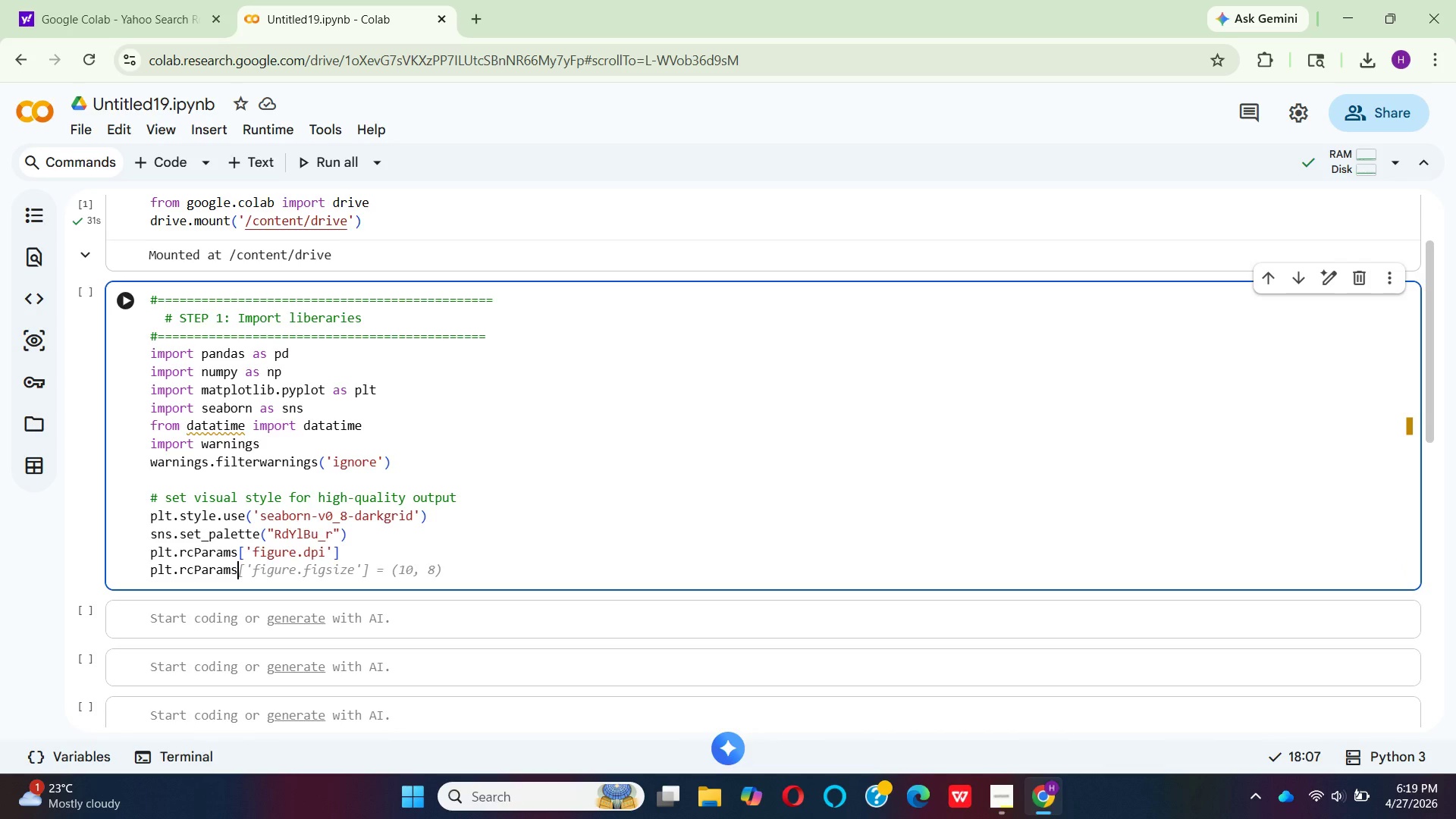 
hold_key(key=BracketLeft, duration=0.36)
 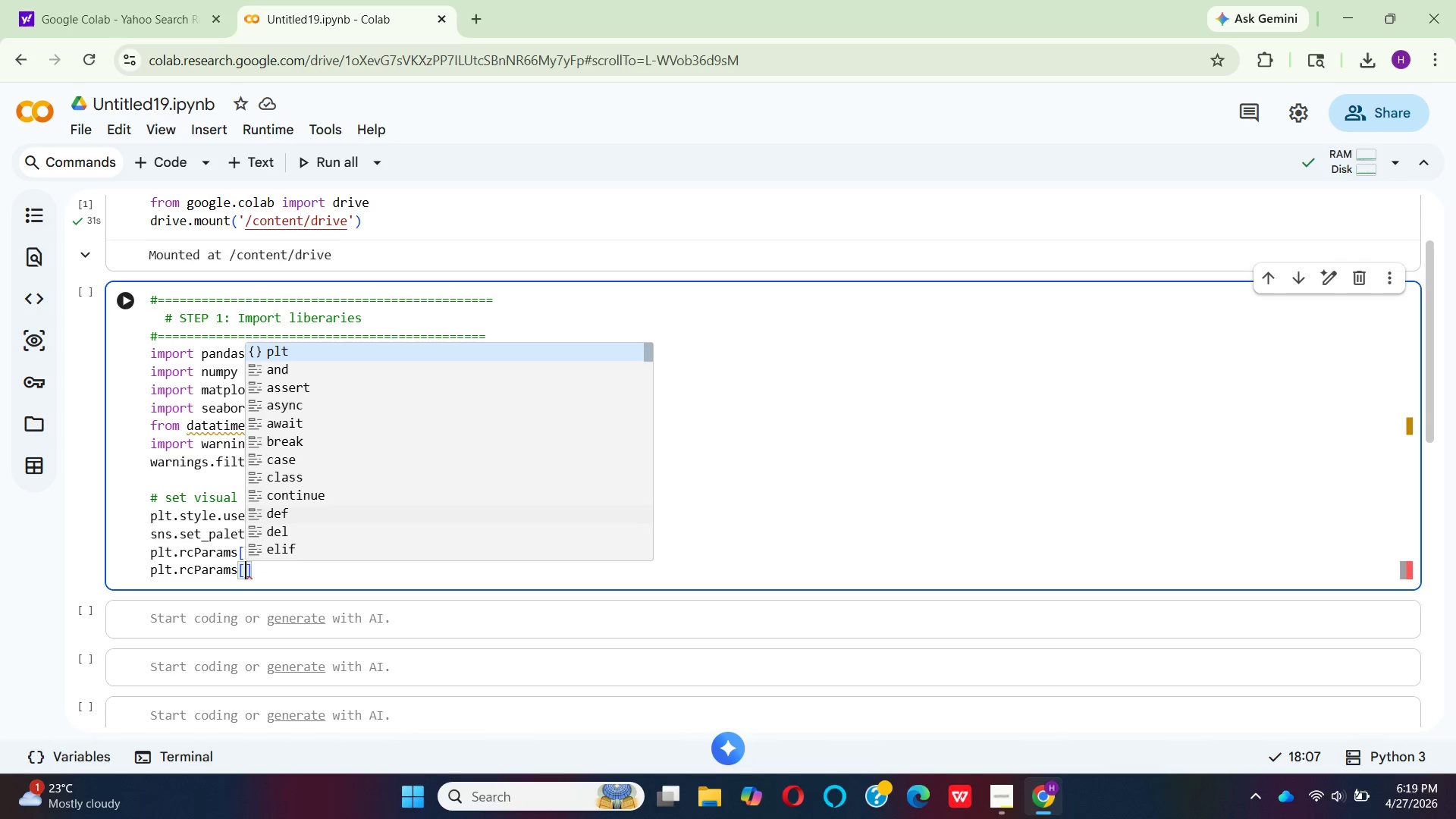 
type('savefig.dpi)
 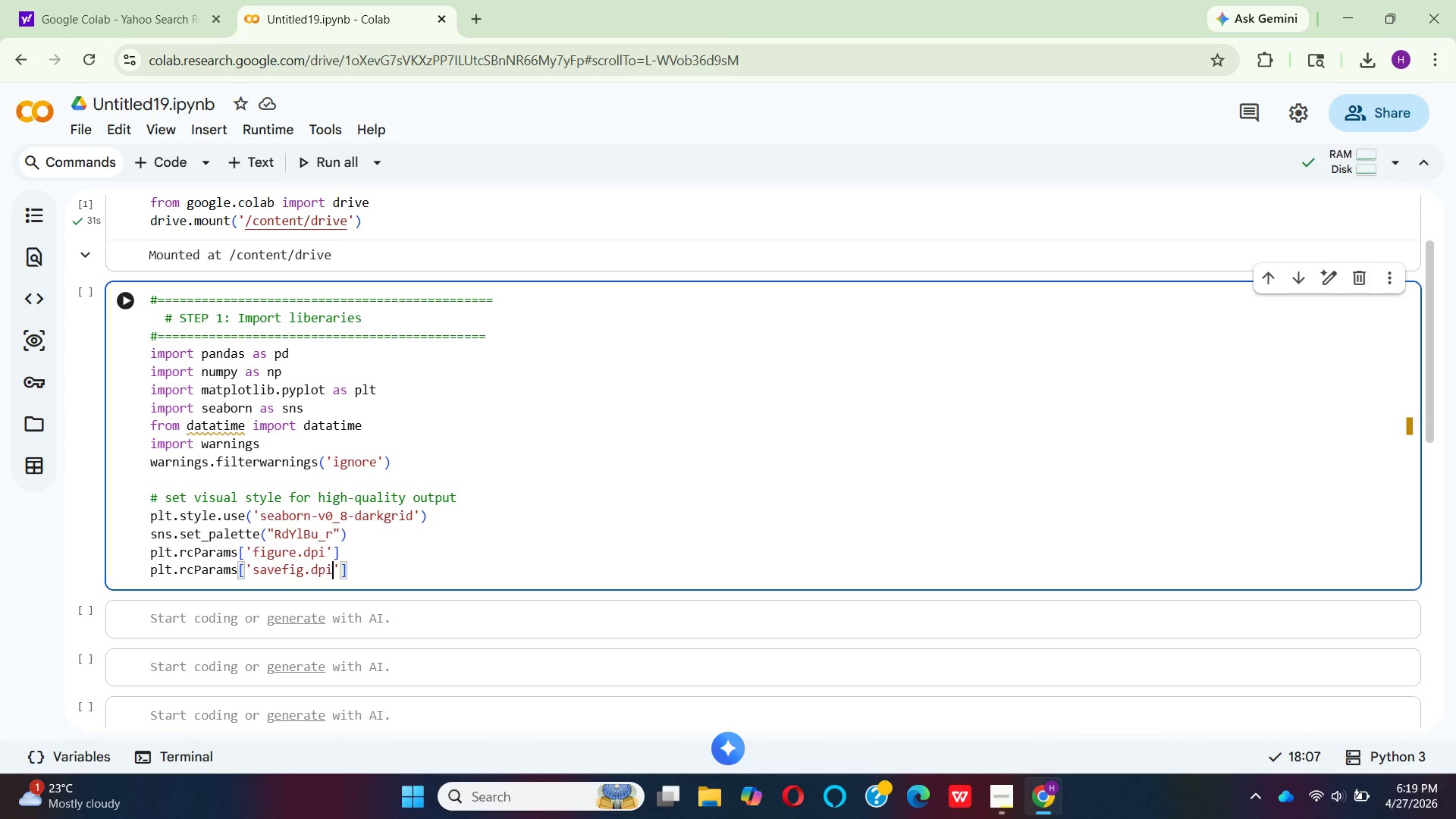 
key(ArrowRight)
 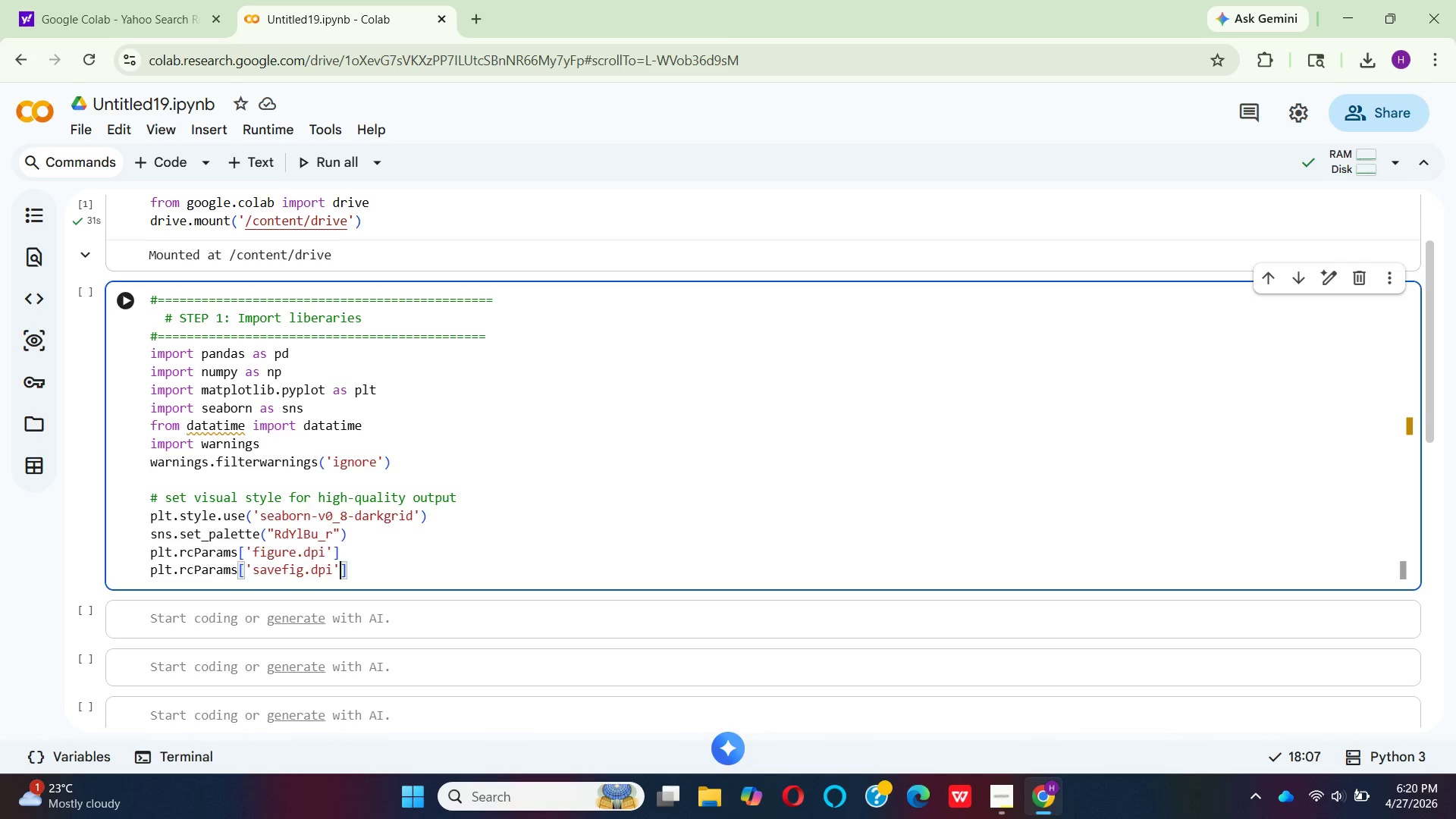 
key(ArrowRight)
 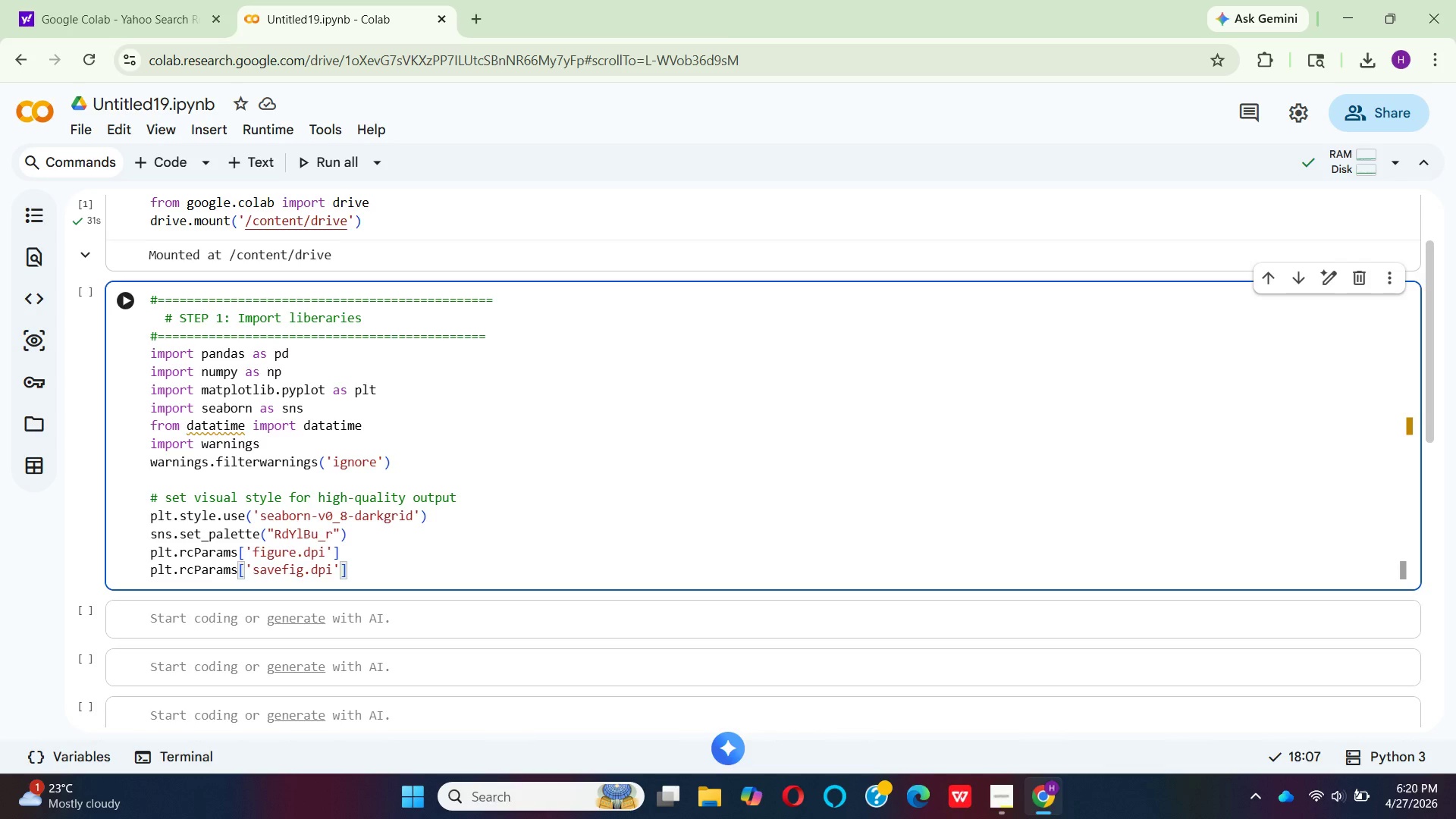 
key(Equal)
 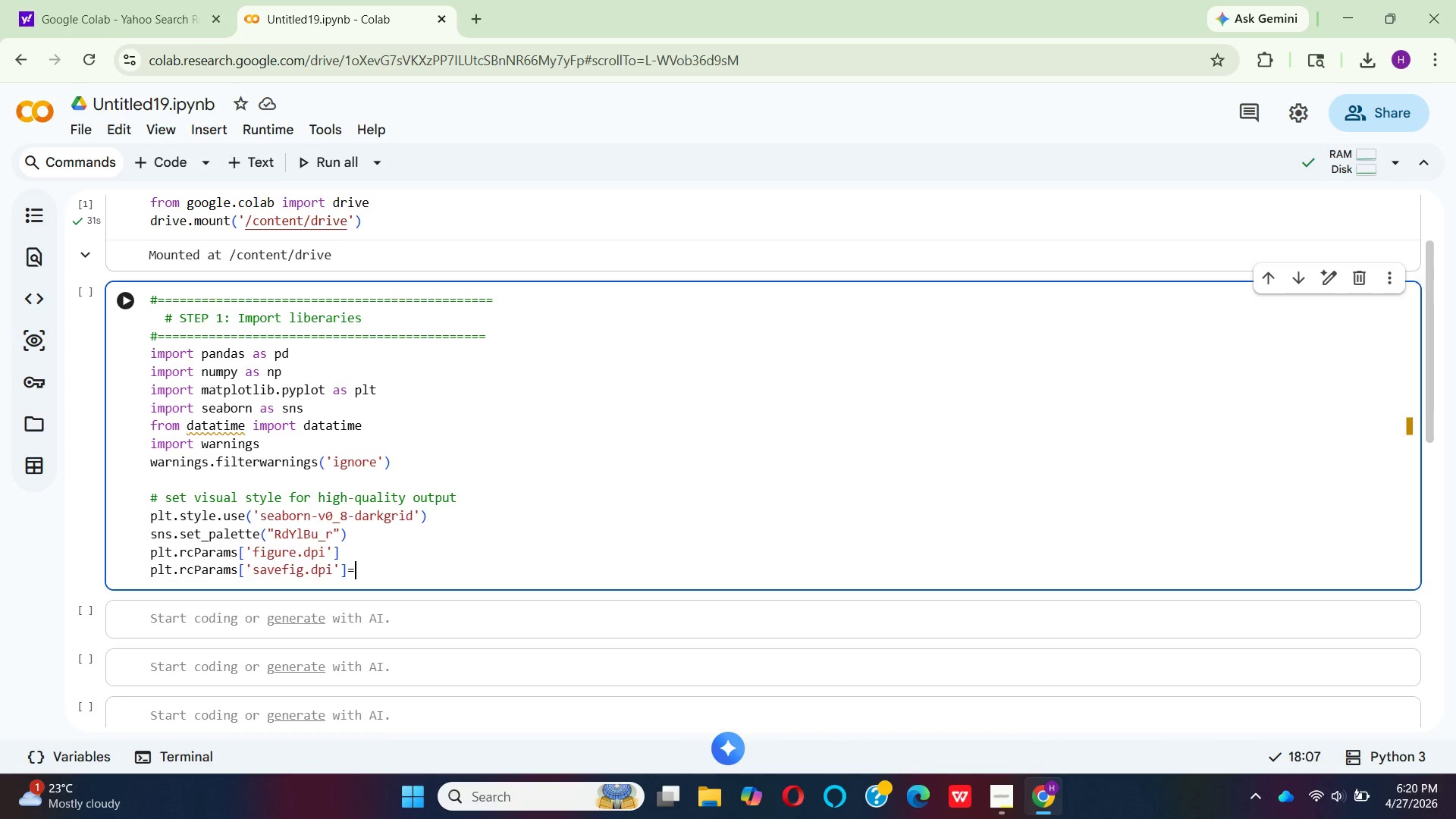 
key(ArrowLeft)
 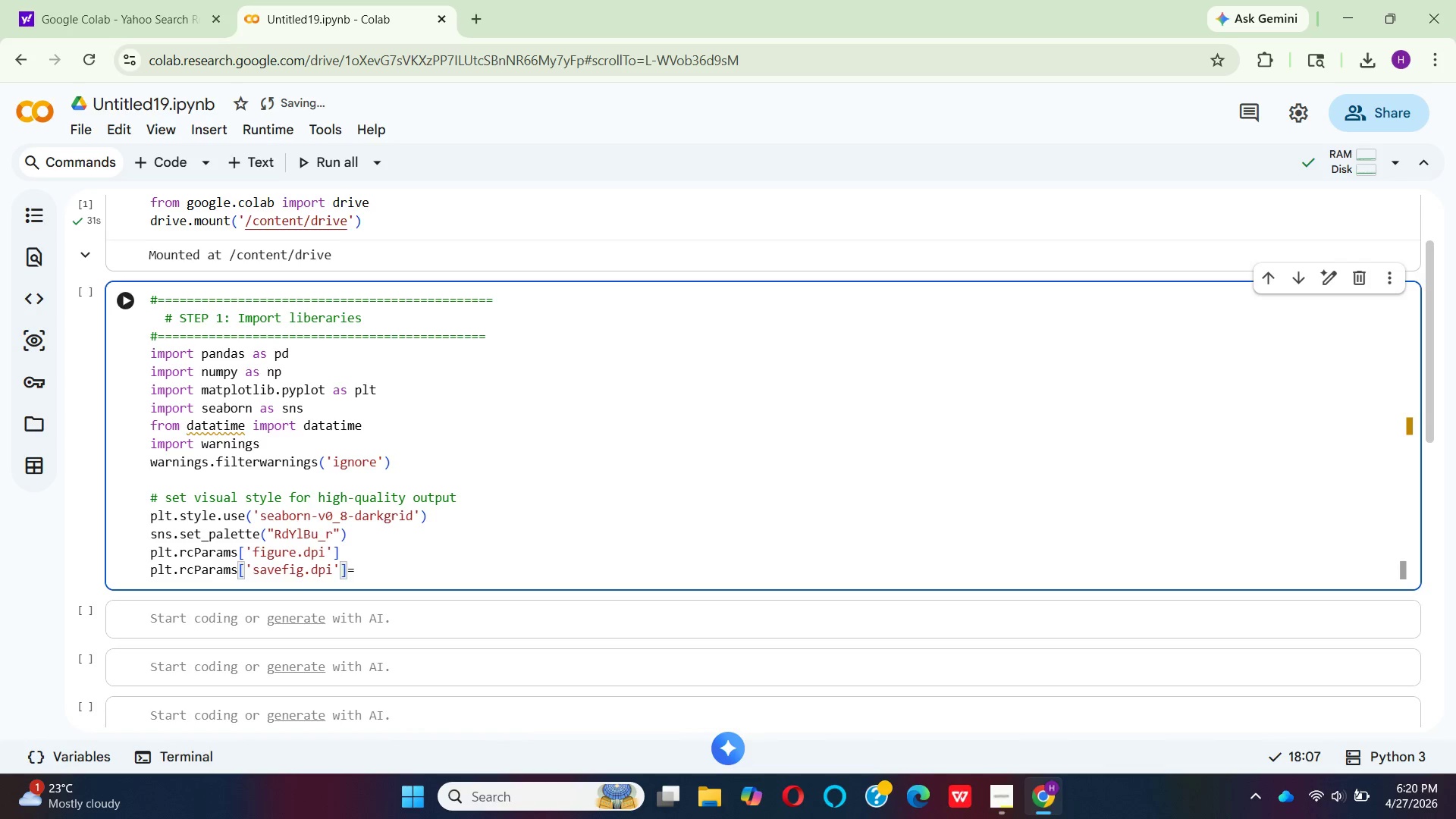 
type(  300)
 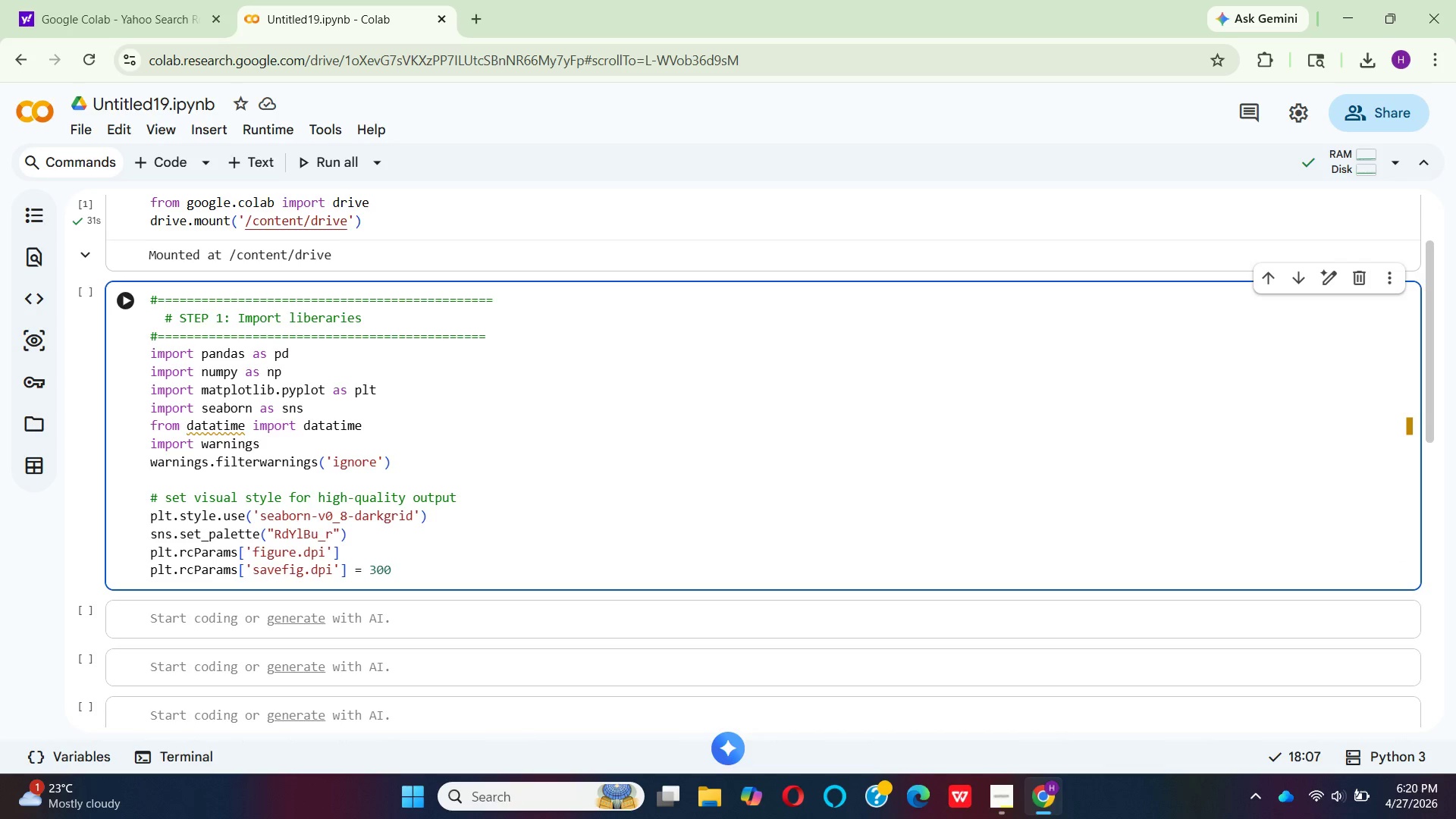 
hold_key(key=ArrowRight, duration=0.33)
 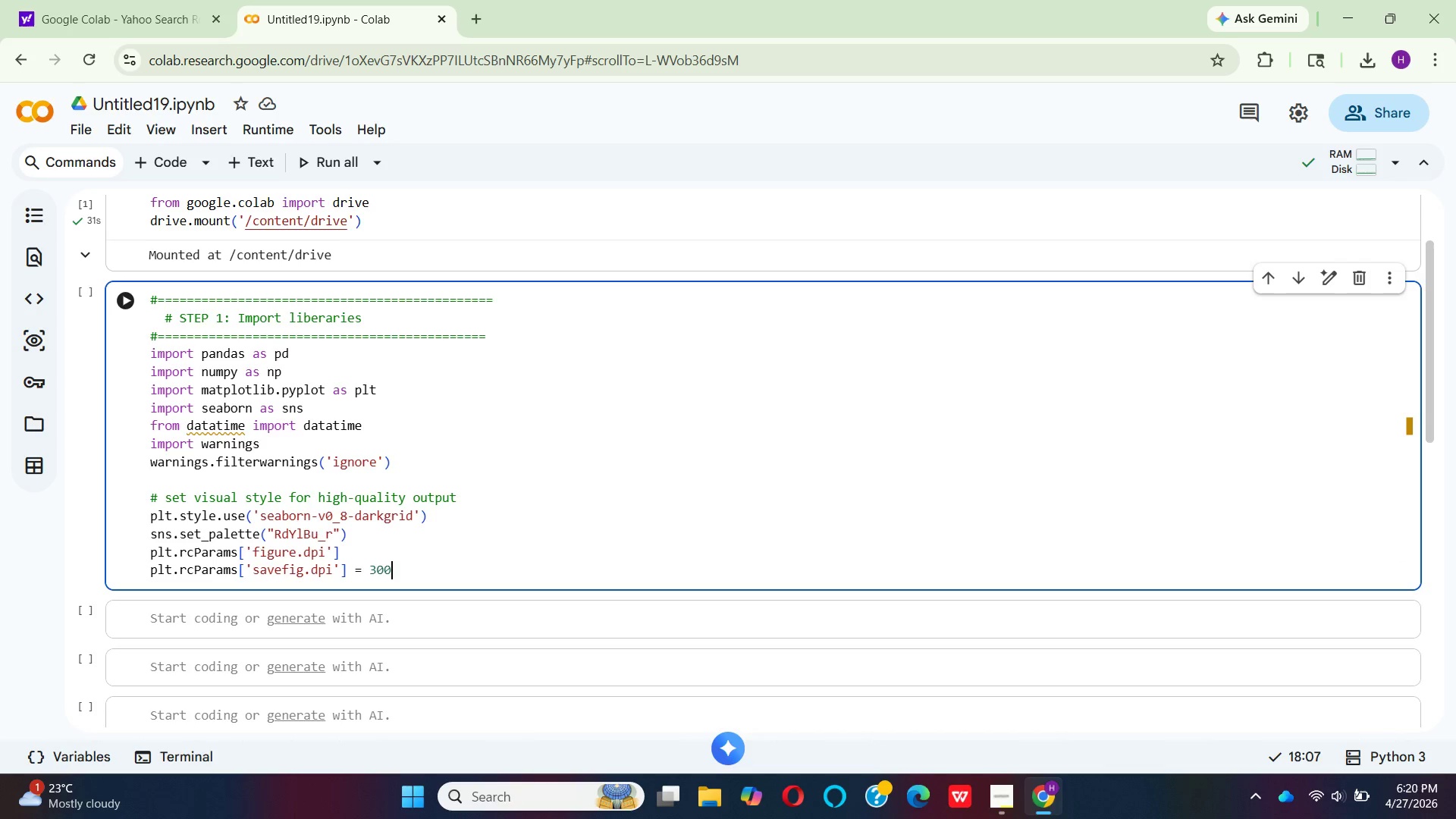 
key(ArrowUp)
 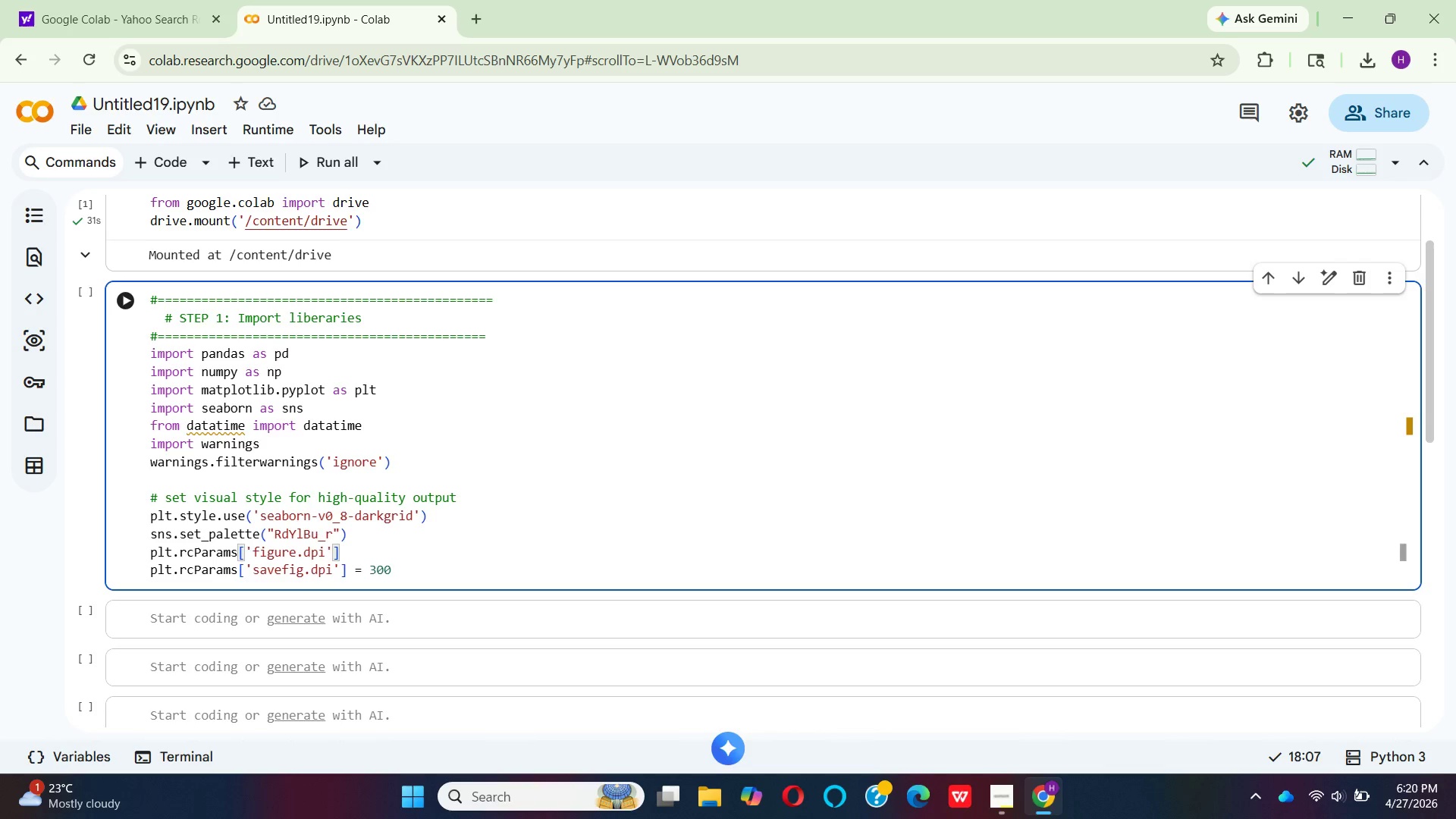 
type( = 150)
 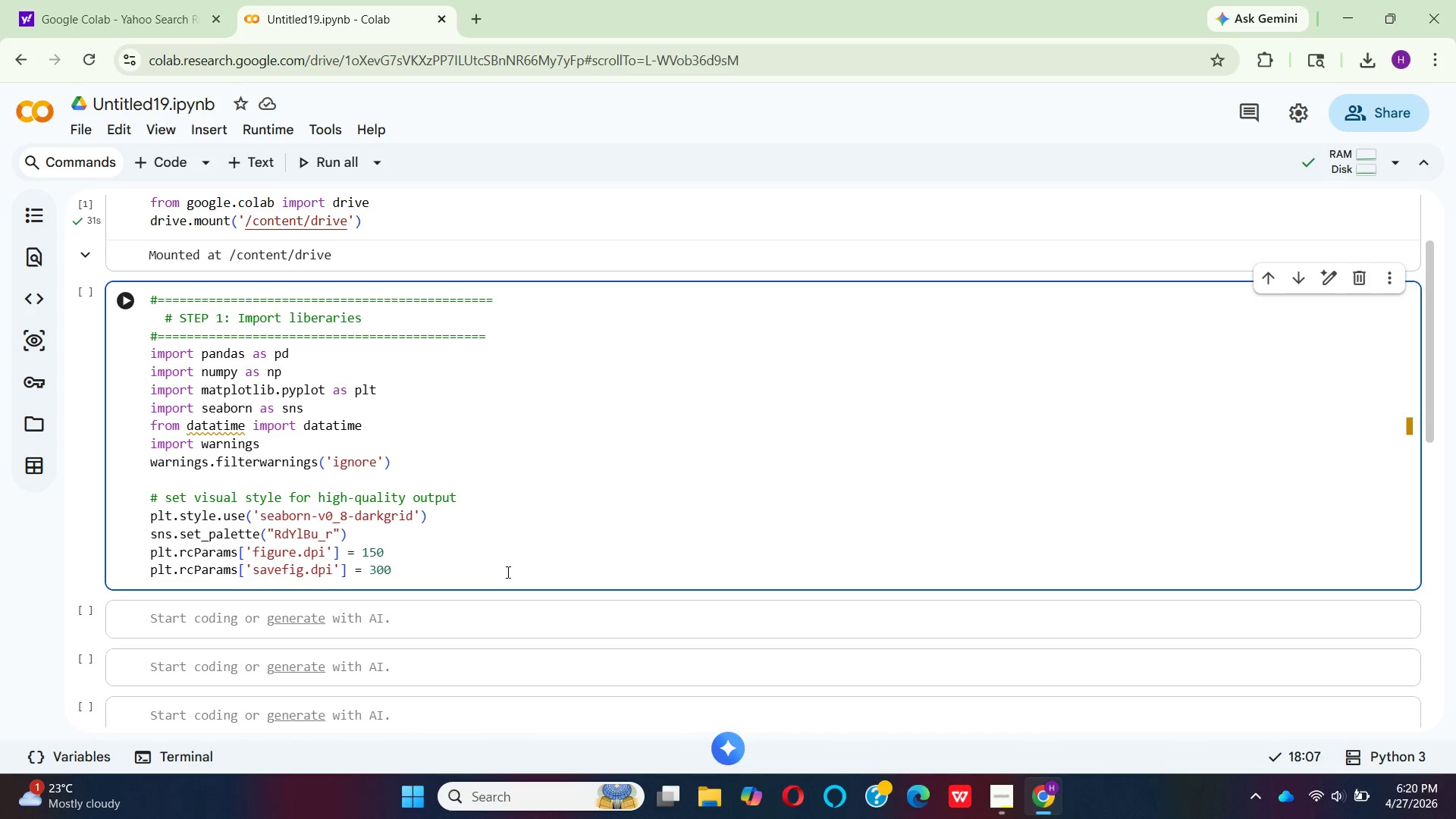 
left_click([483, 566])
 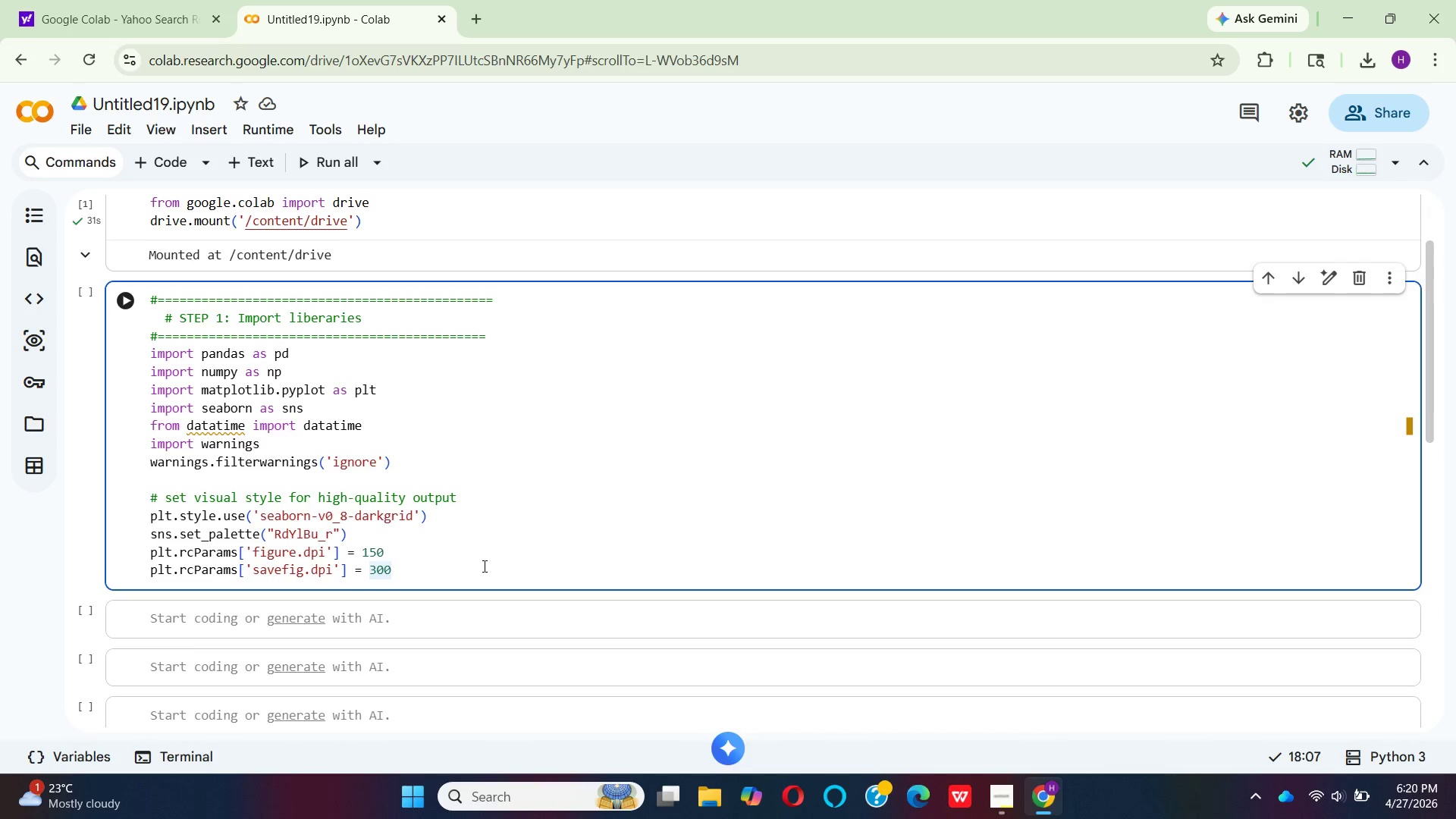 
key(Enter)
 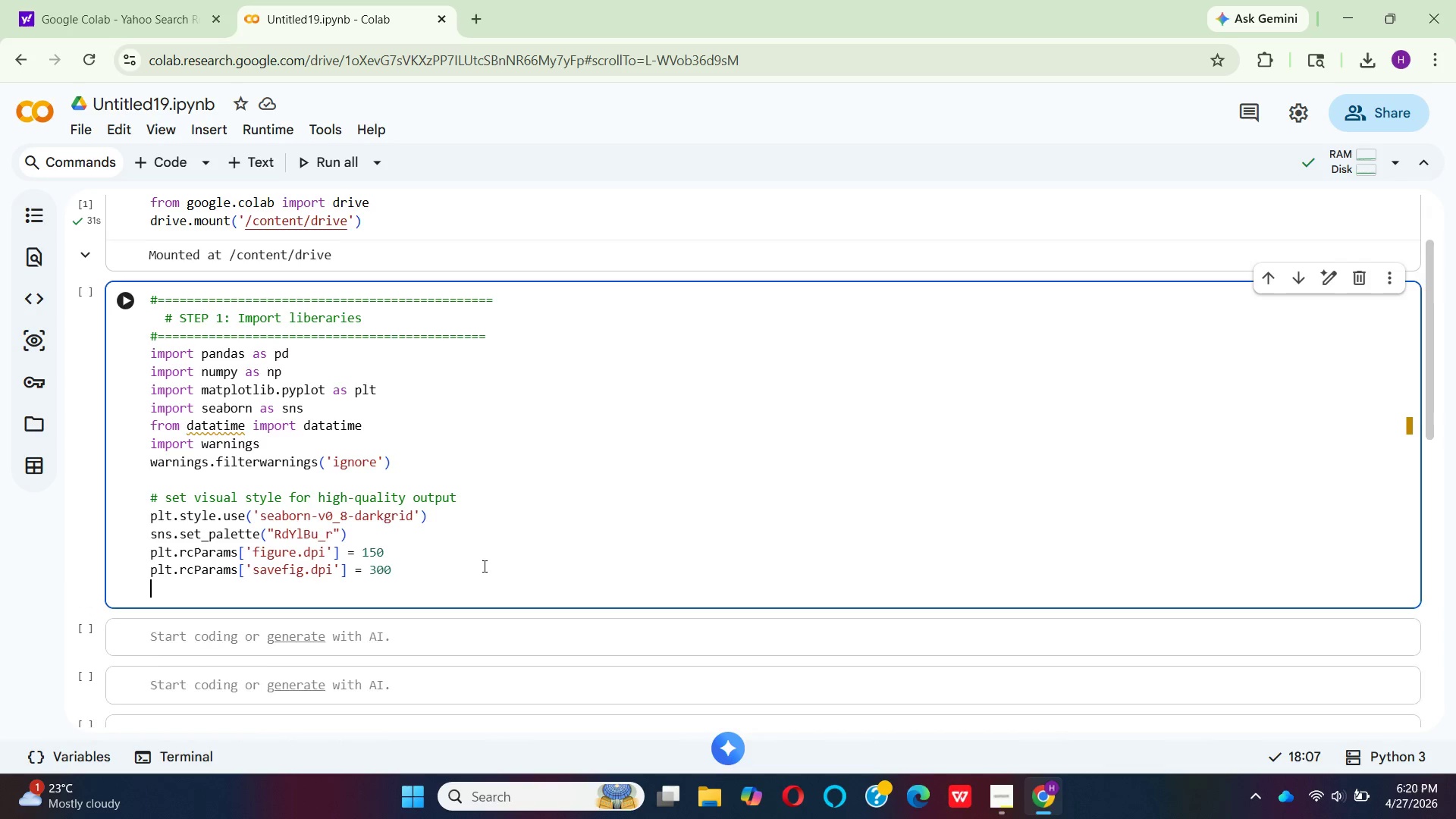 
key(Enter)
 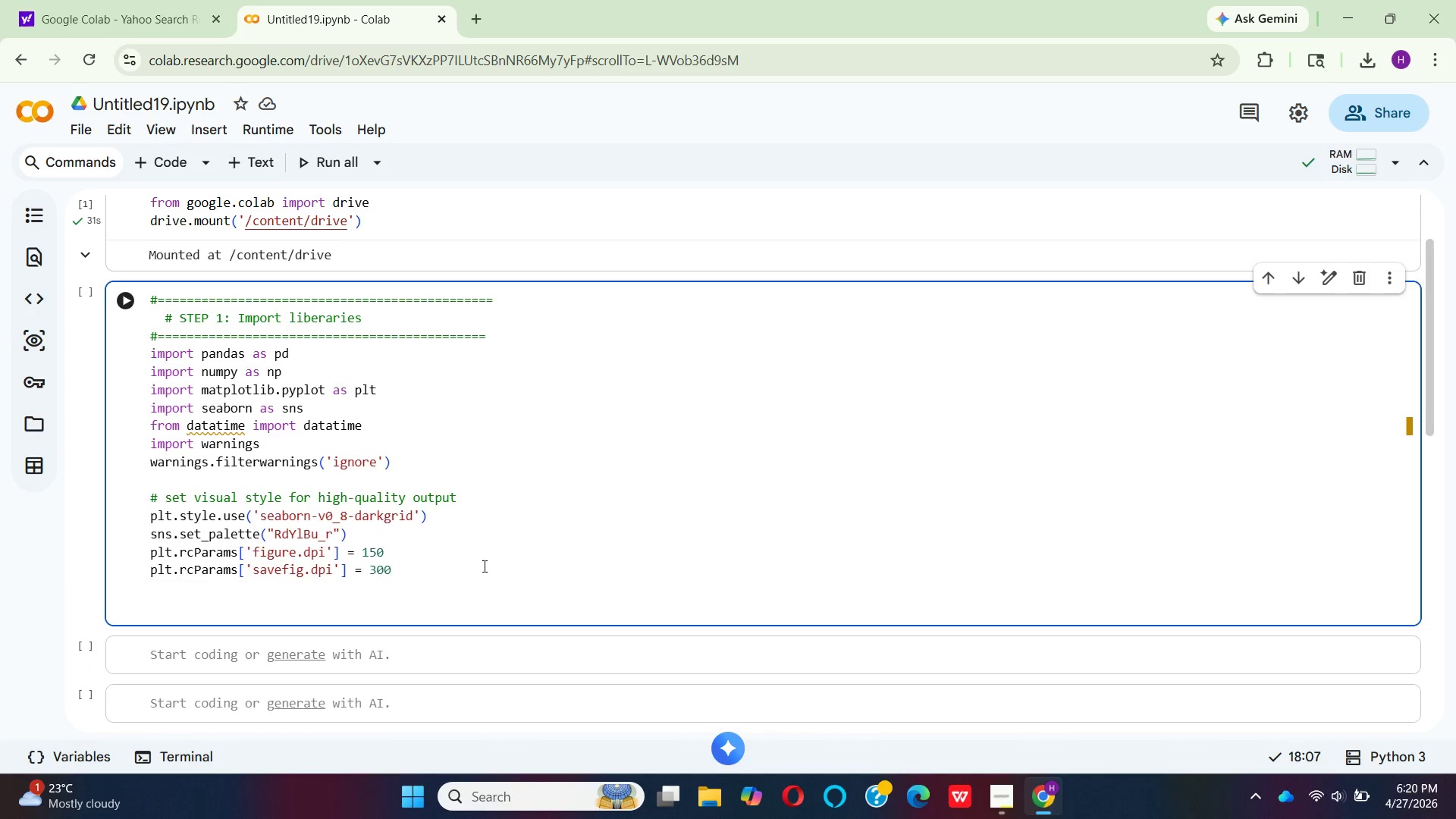 
type(print("=)
 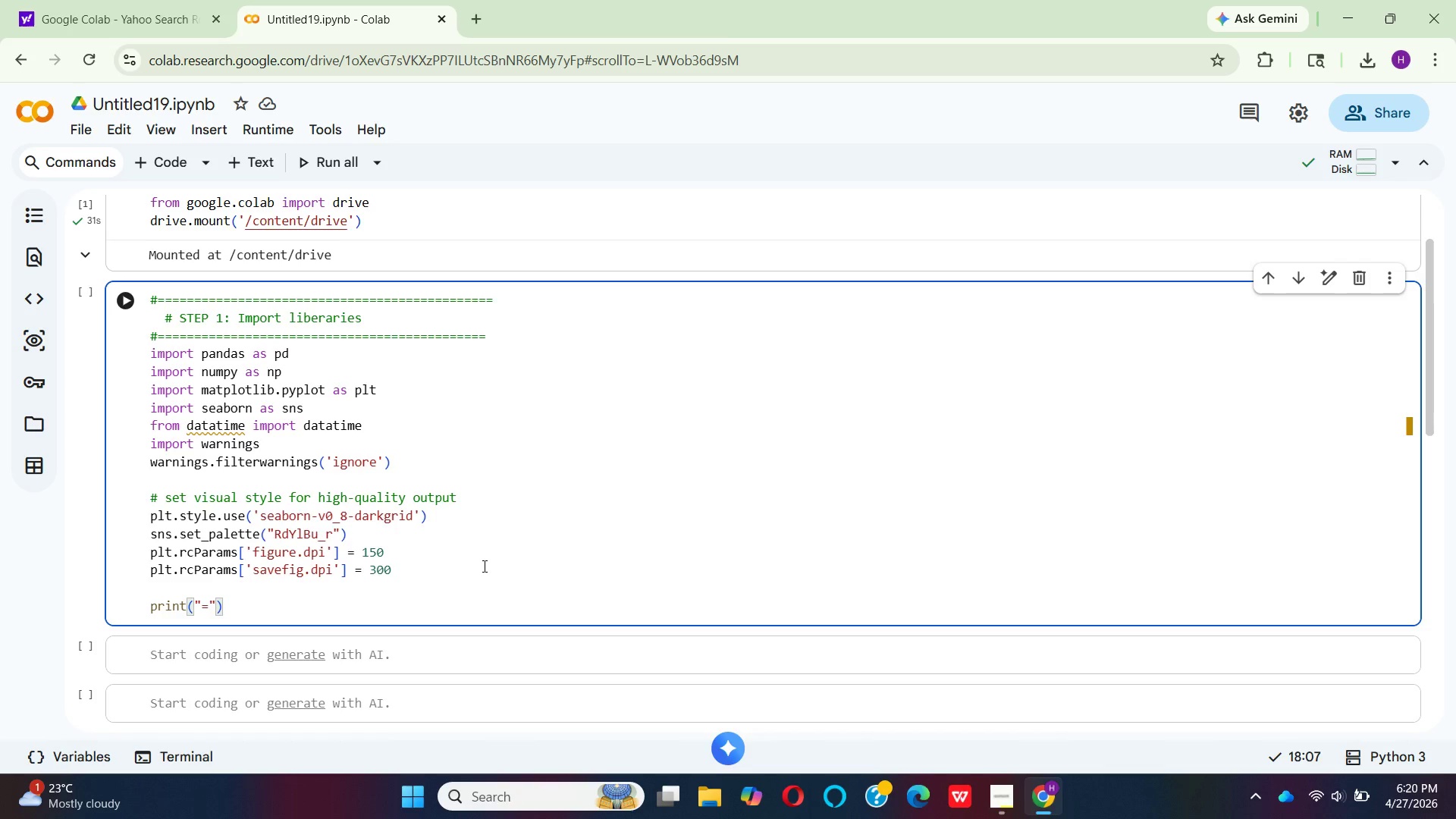 
key(ArrowRight)
 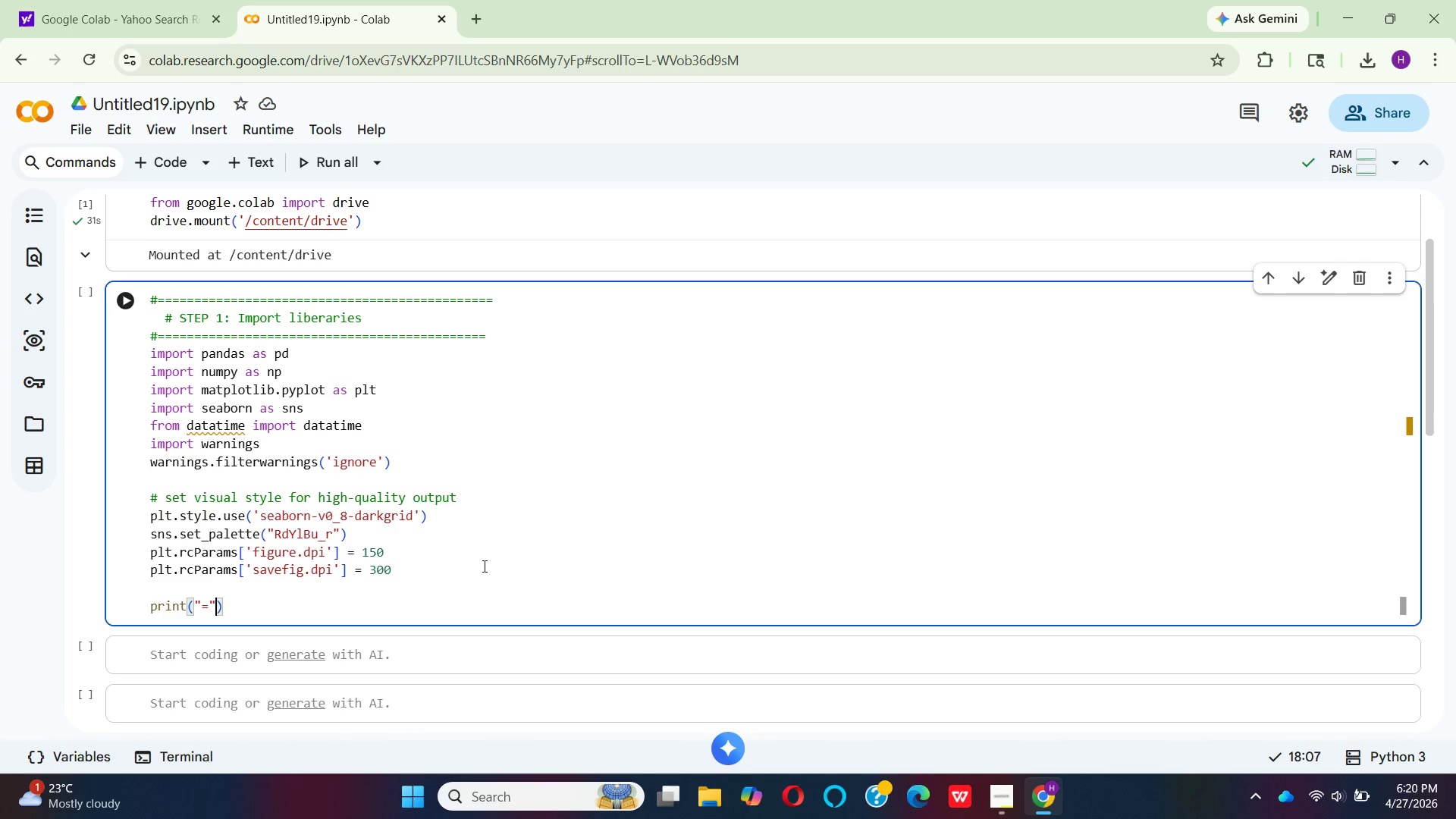 
type(*60)
 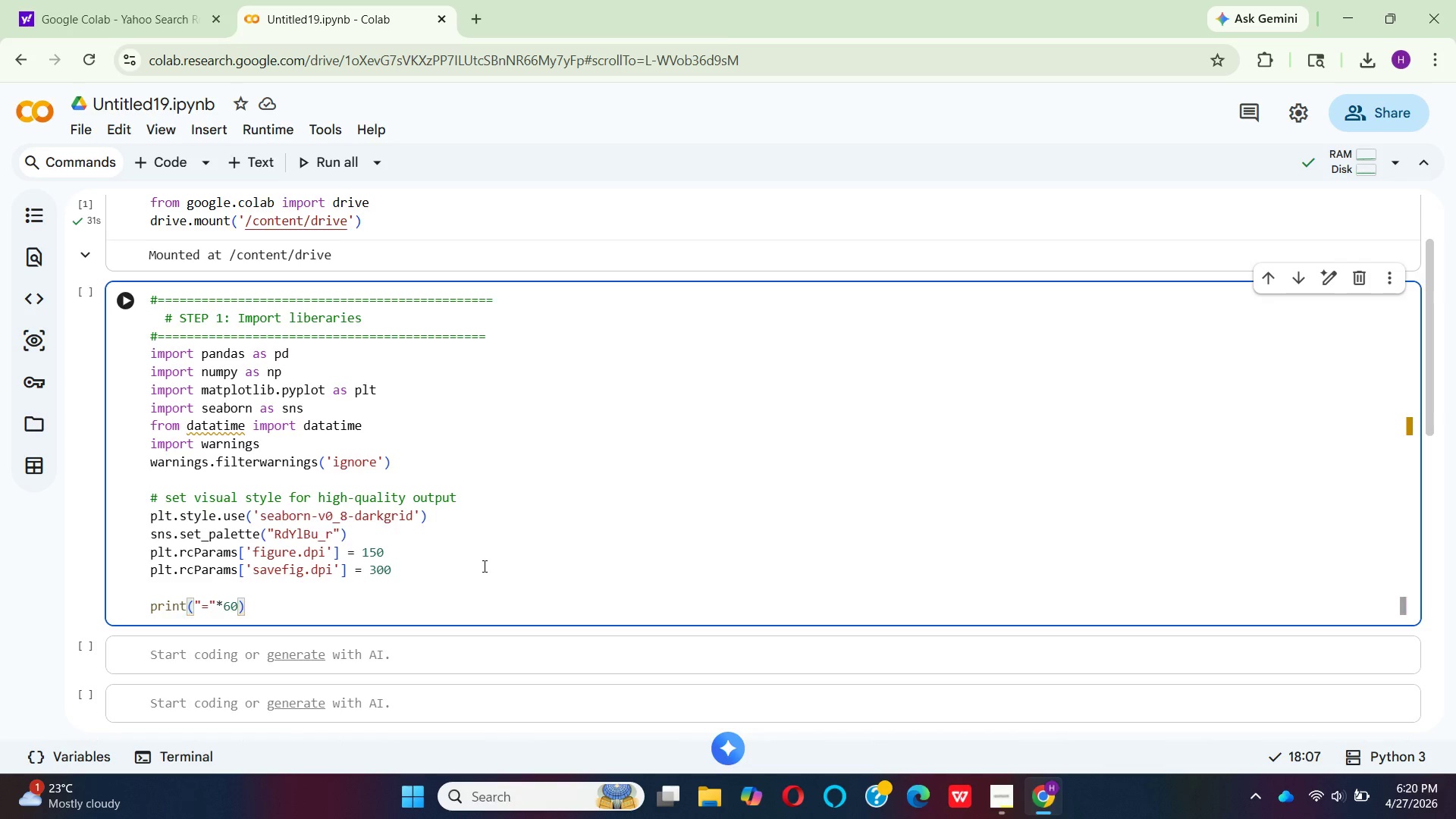 
key(ArrowRight)
 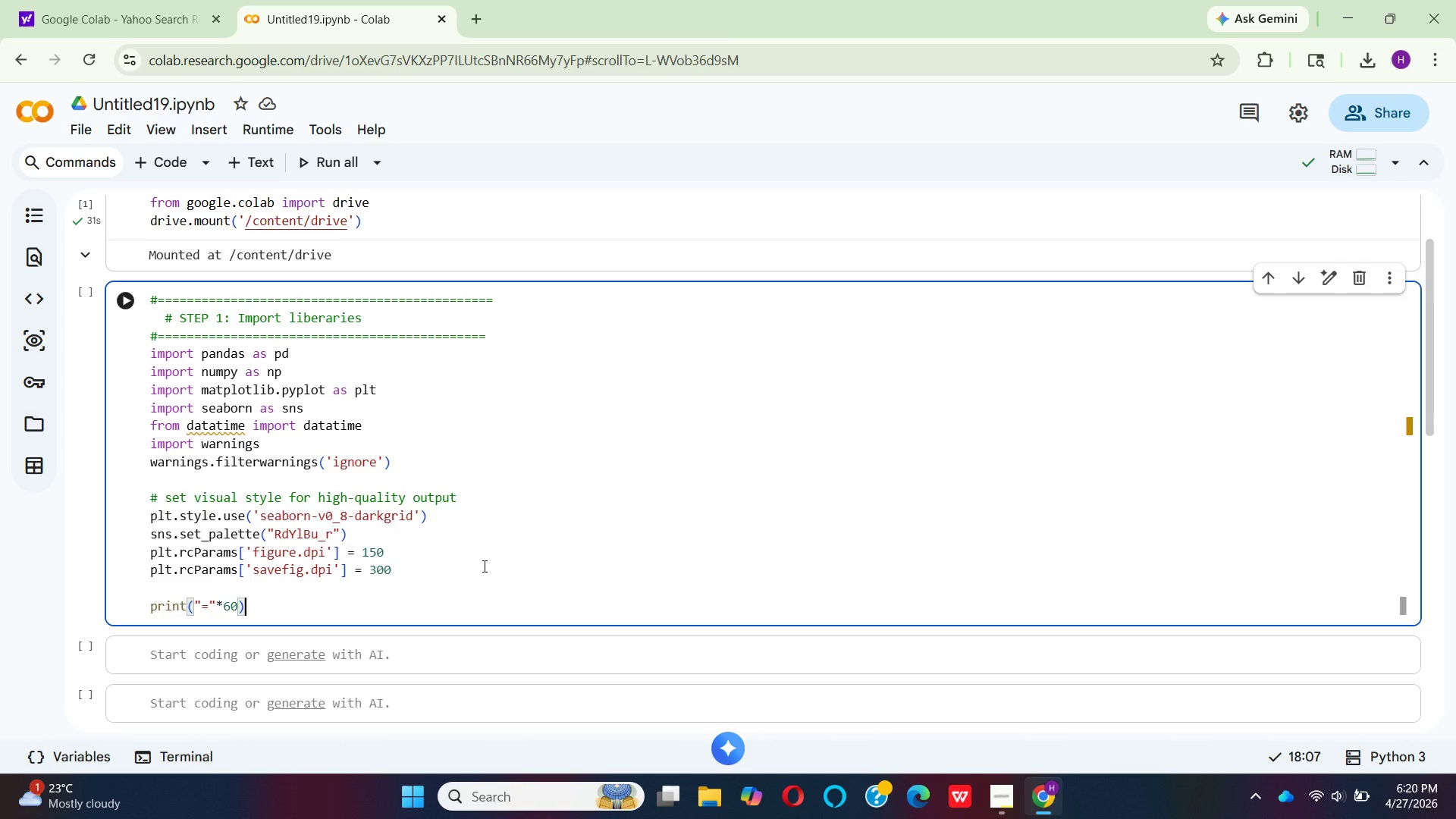 
key(ArrowRight)
 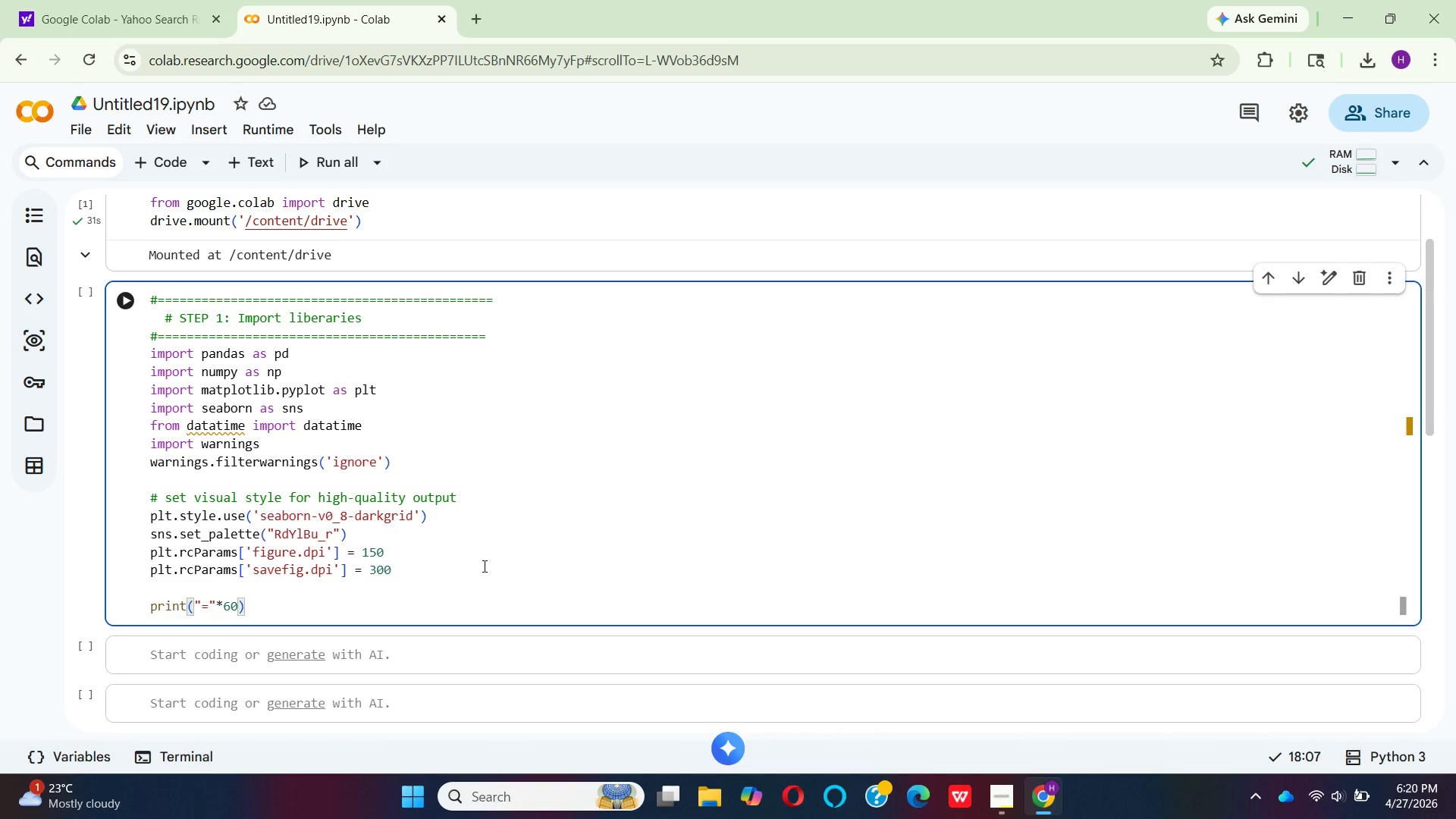 
key(Enter)
 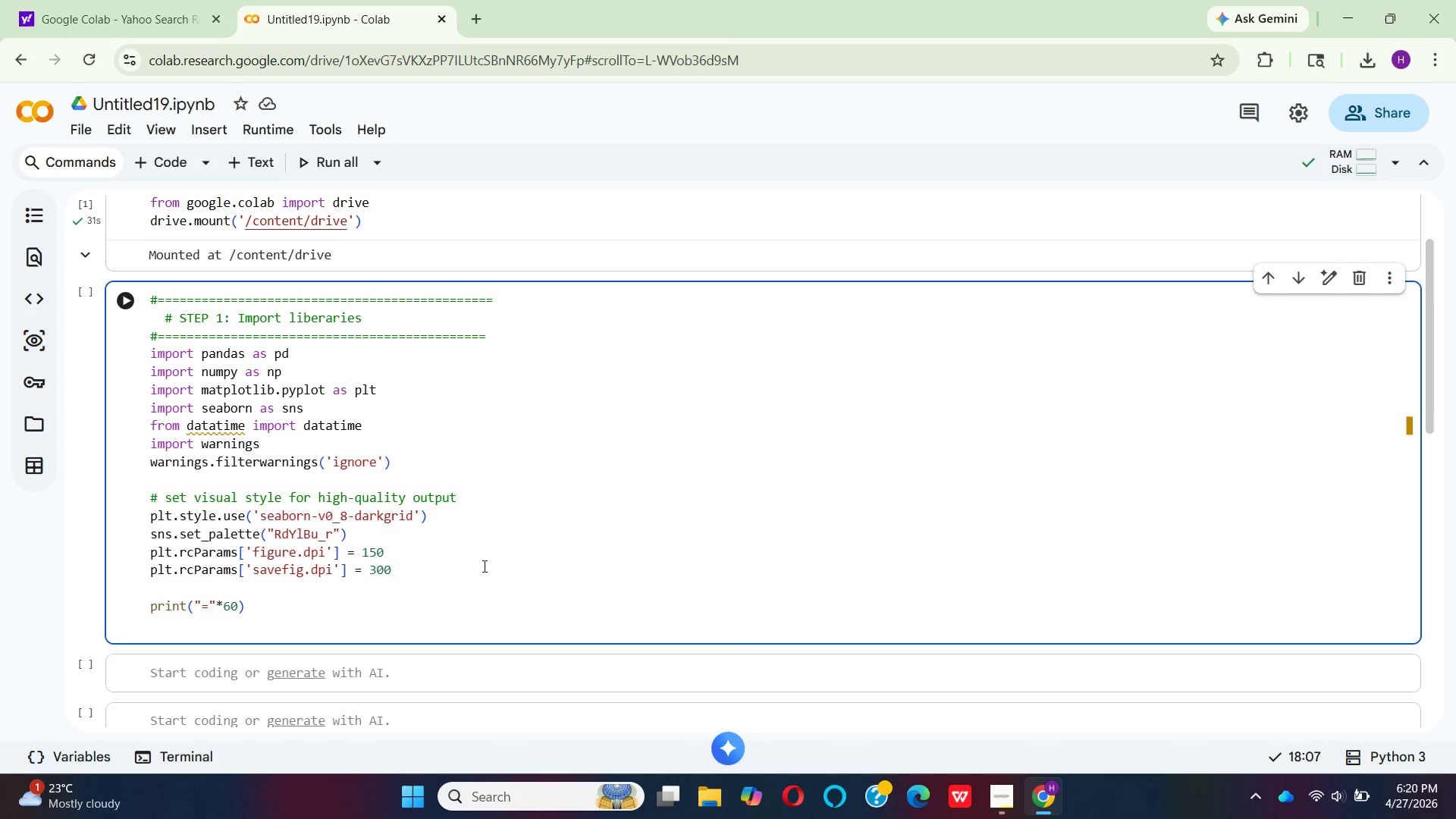 
type(print("VN)
 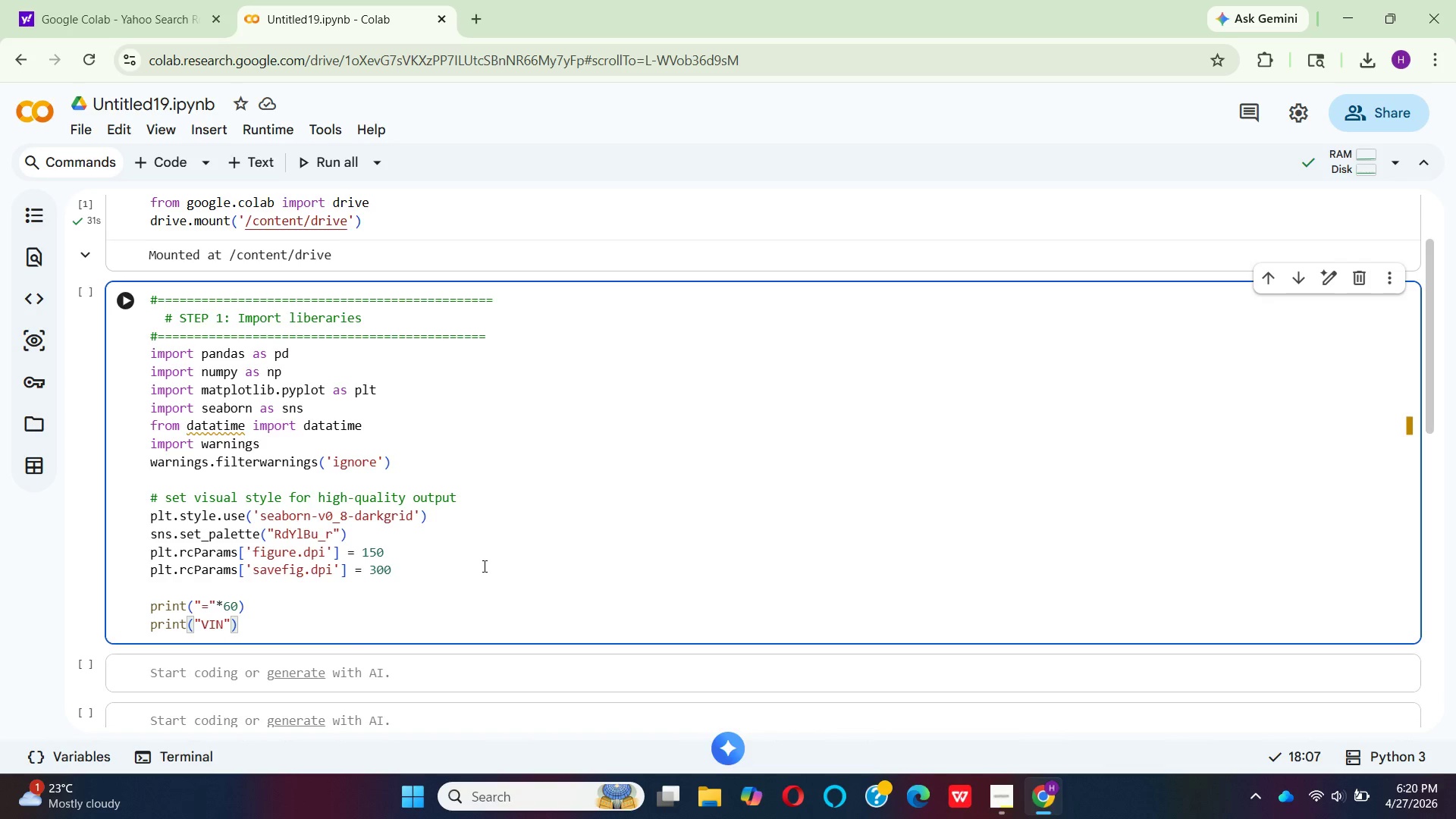 
 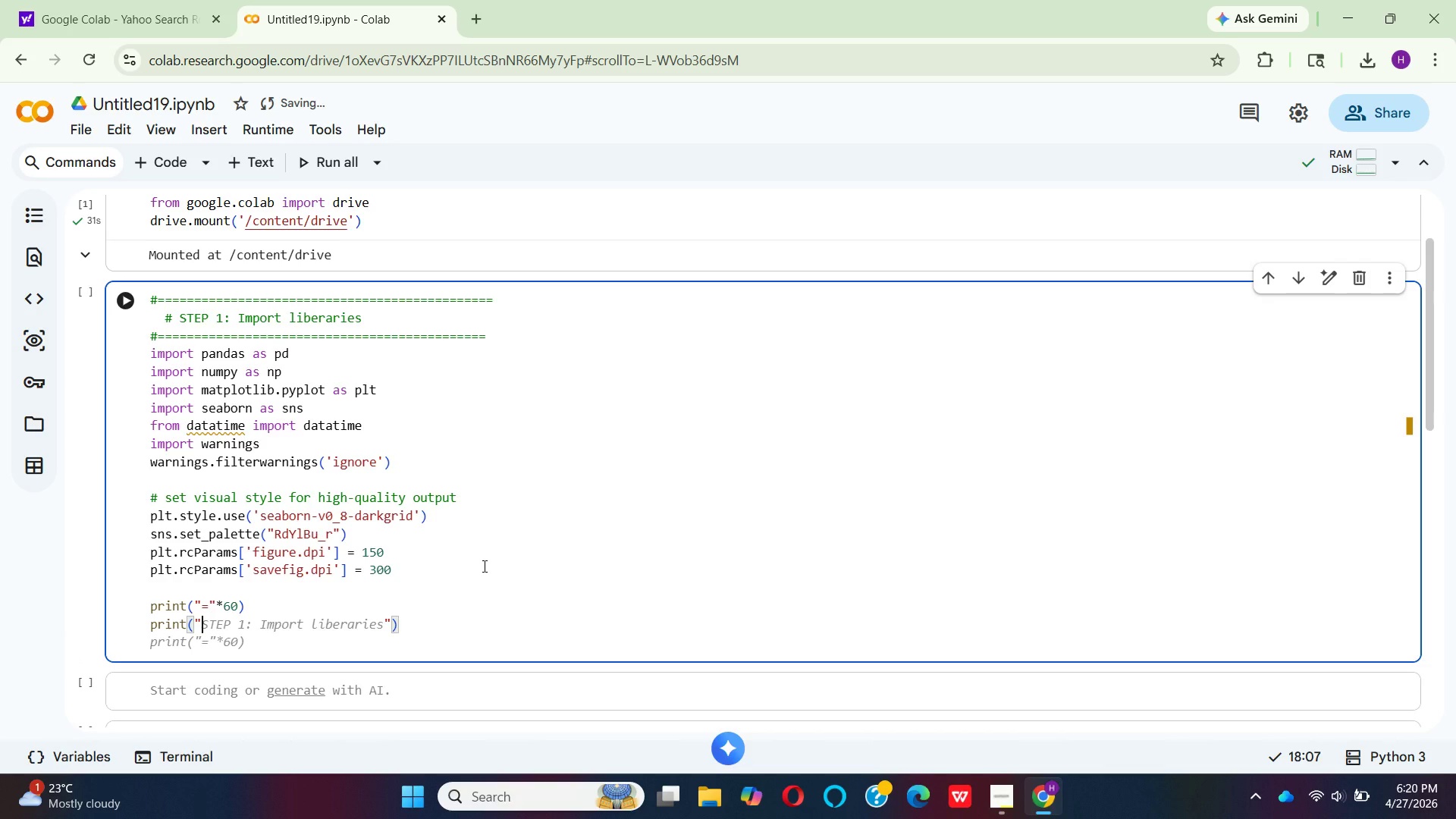 
hold_key(key=I, duration=0.42)
 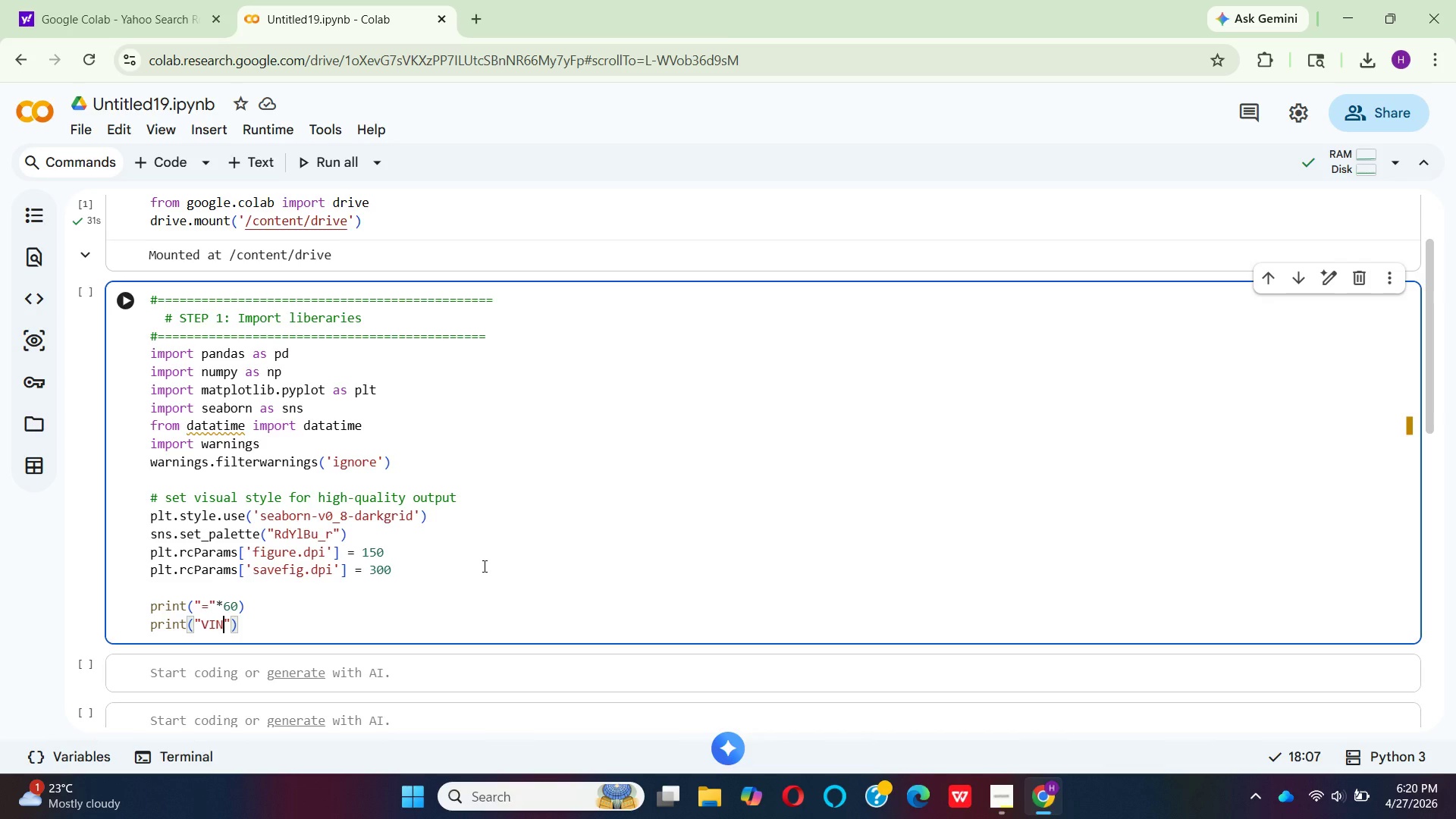 
hold_key(key=T, duration=0.31)
 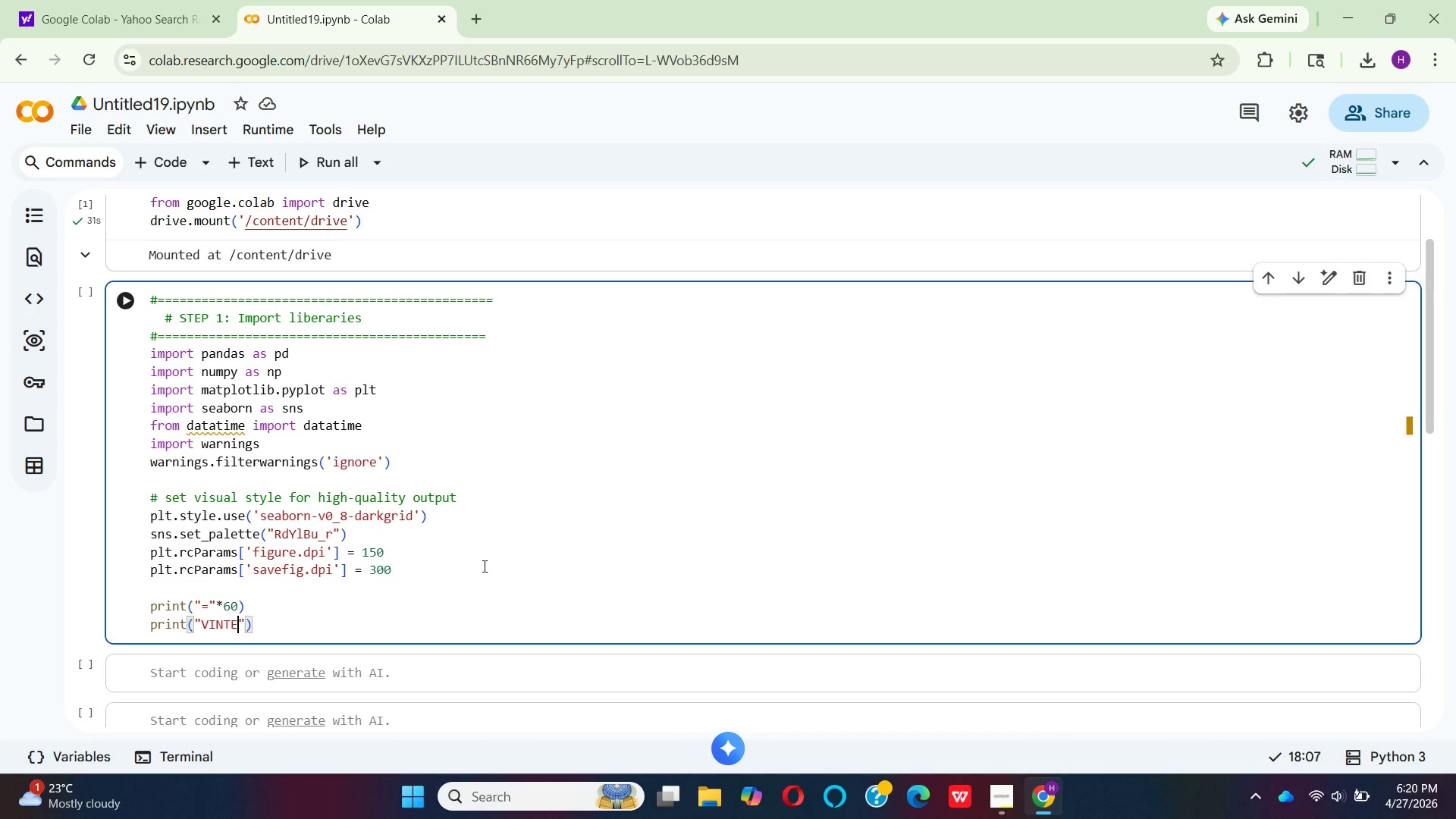 
type(ERRA )
 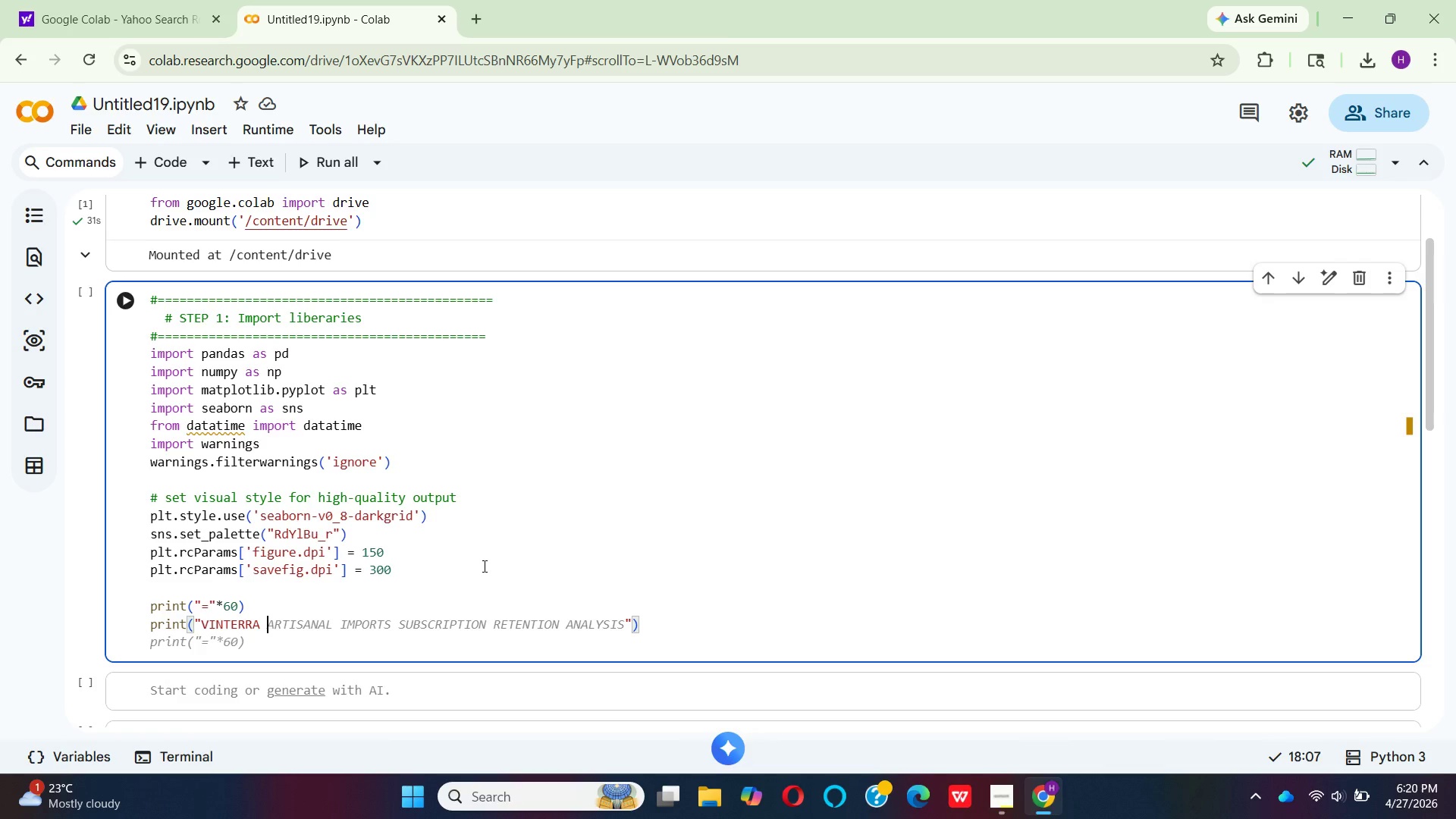 
wait(10.09)
 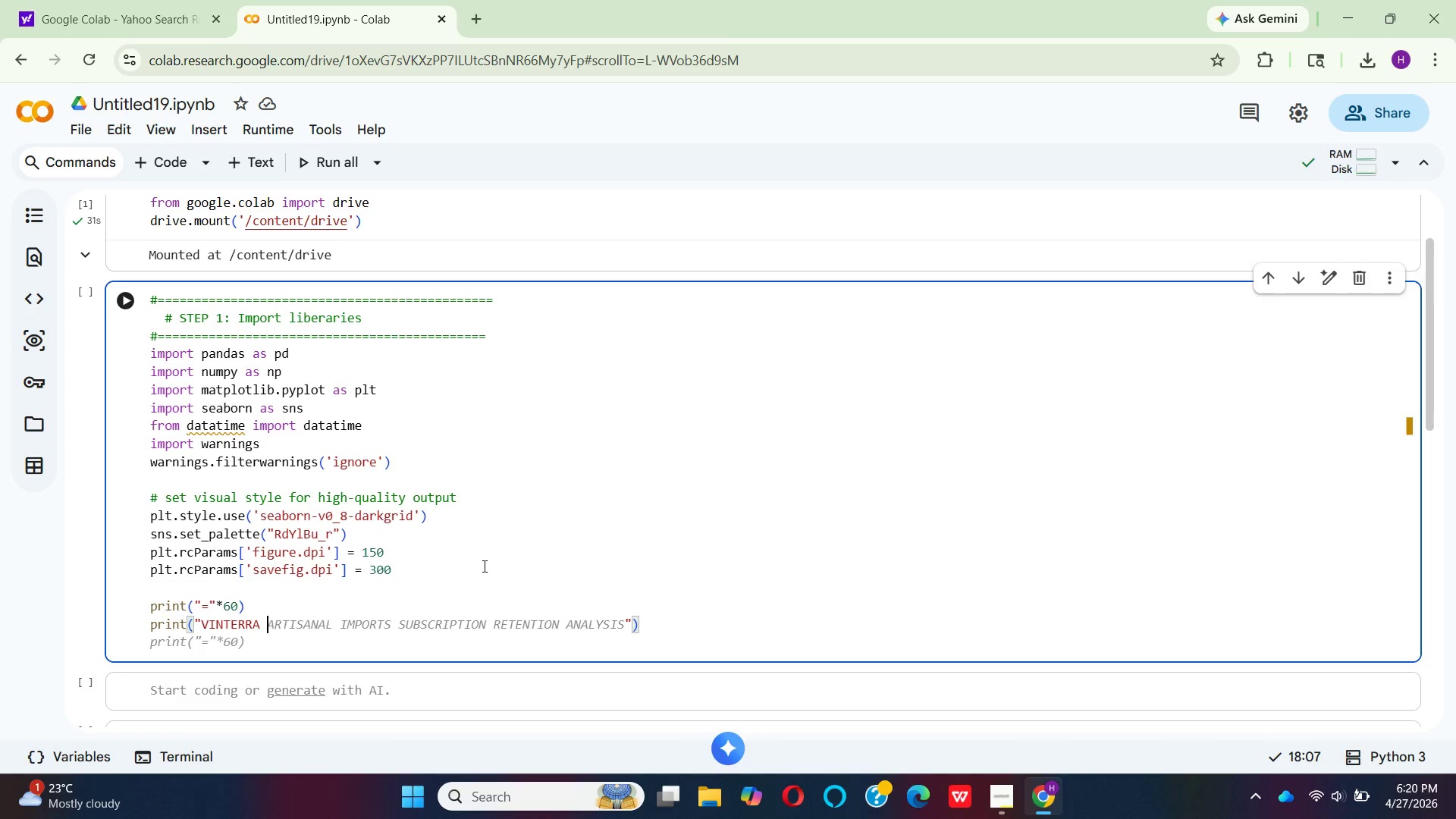 
key(A)
 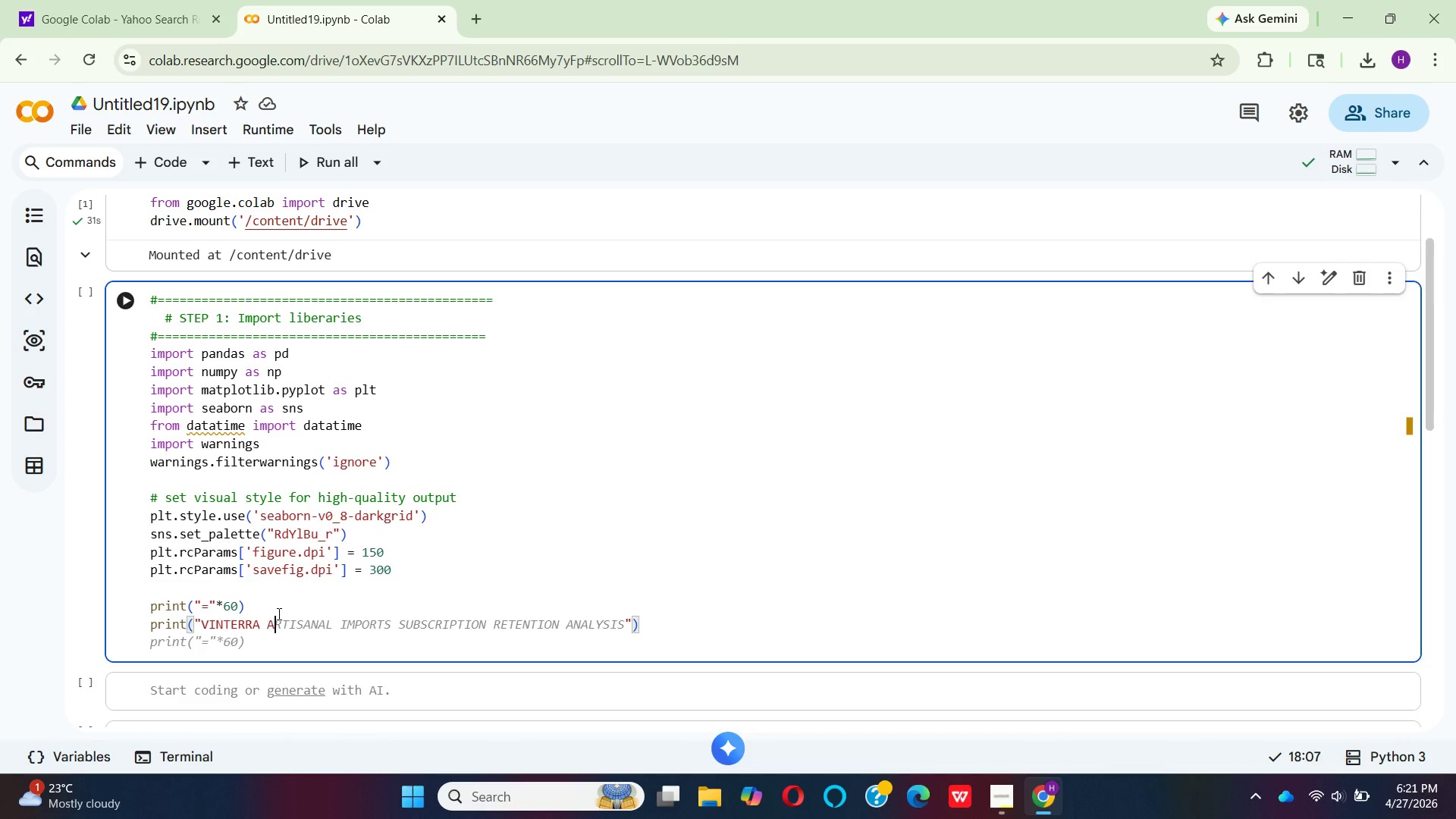 
hold_key(key=R, duration=0.31)
 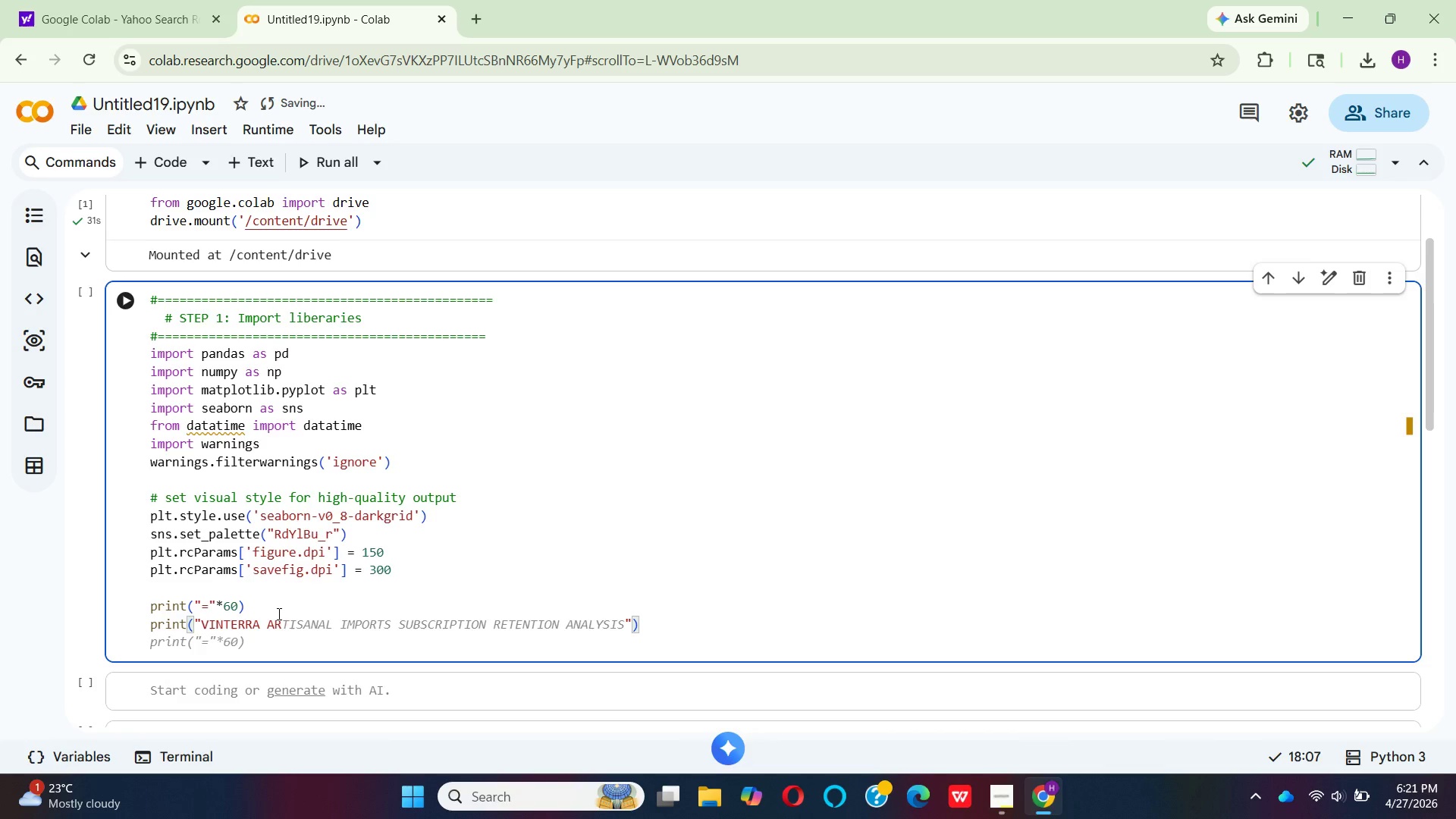 
type(TISANA)
 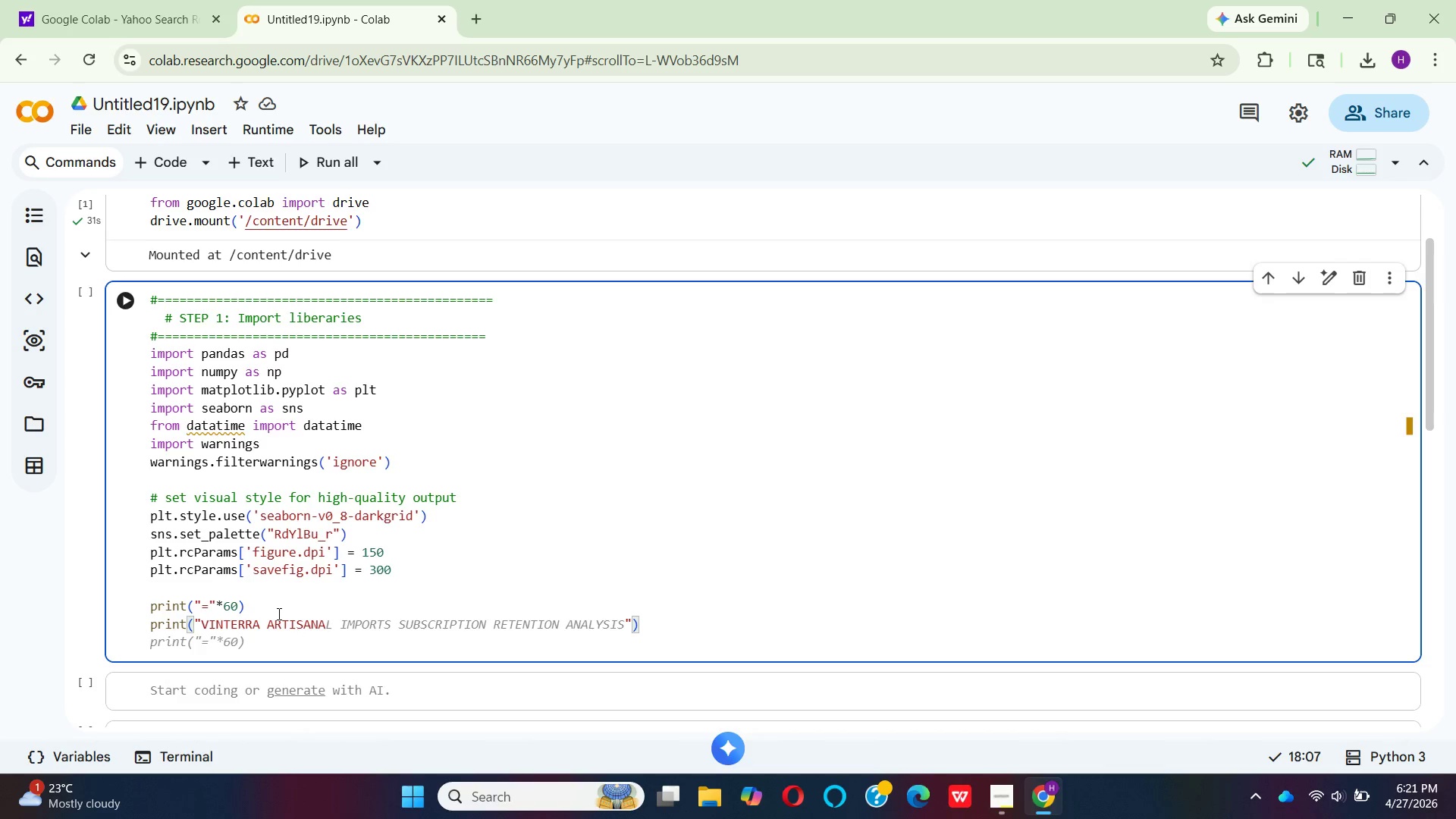 
hold_key(key=L, duration=0.33)
 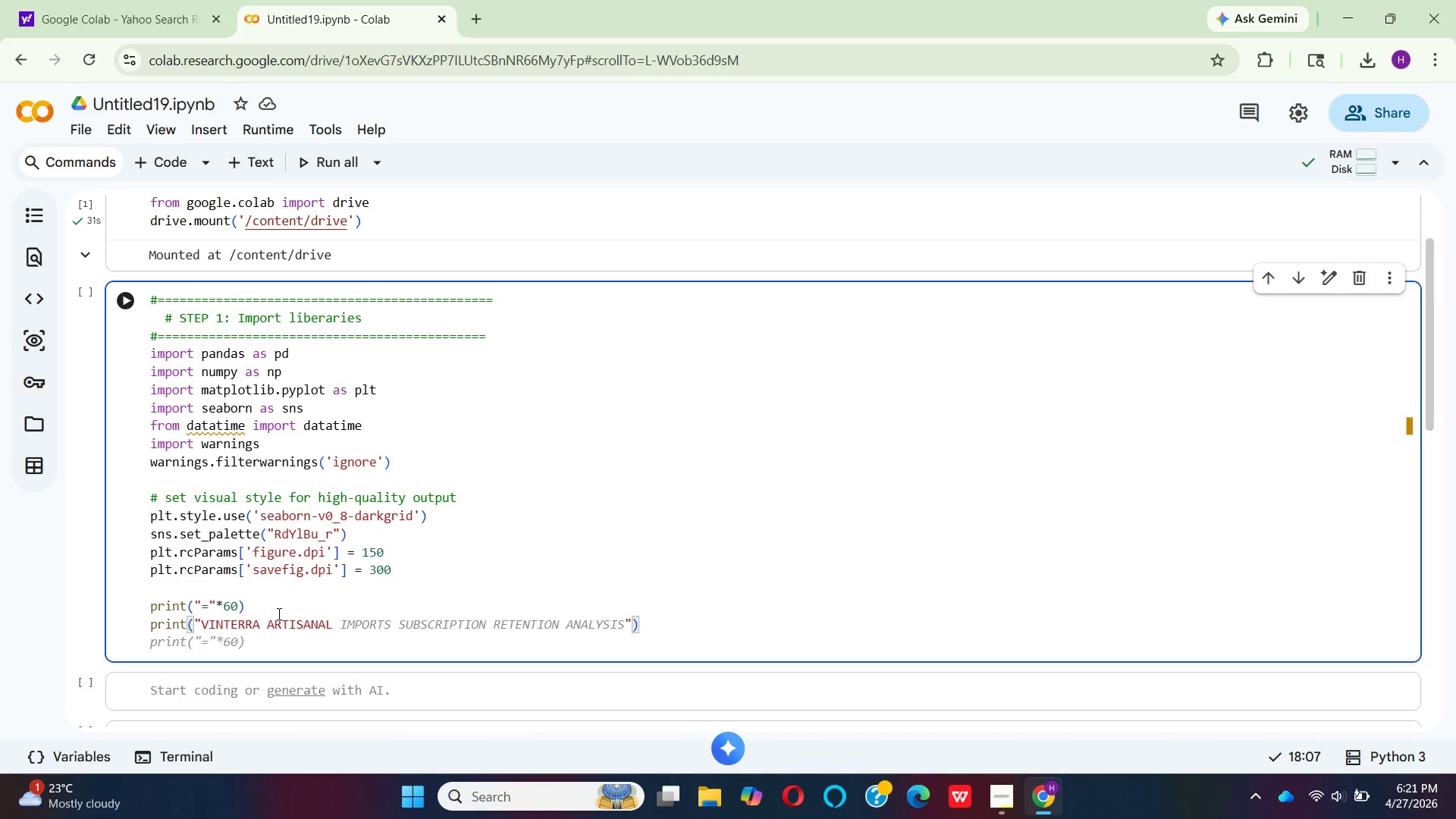 
type( MPO)
 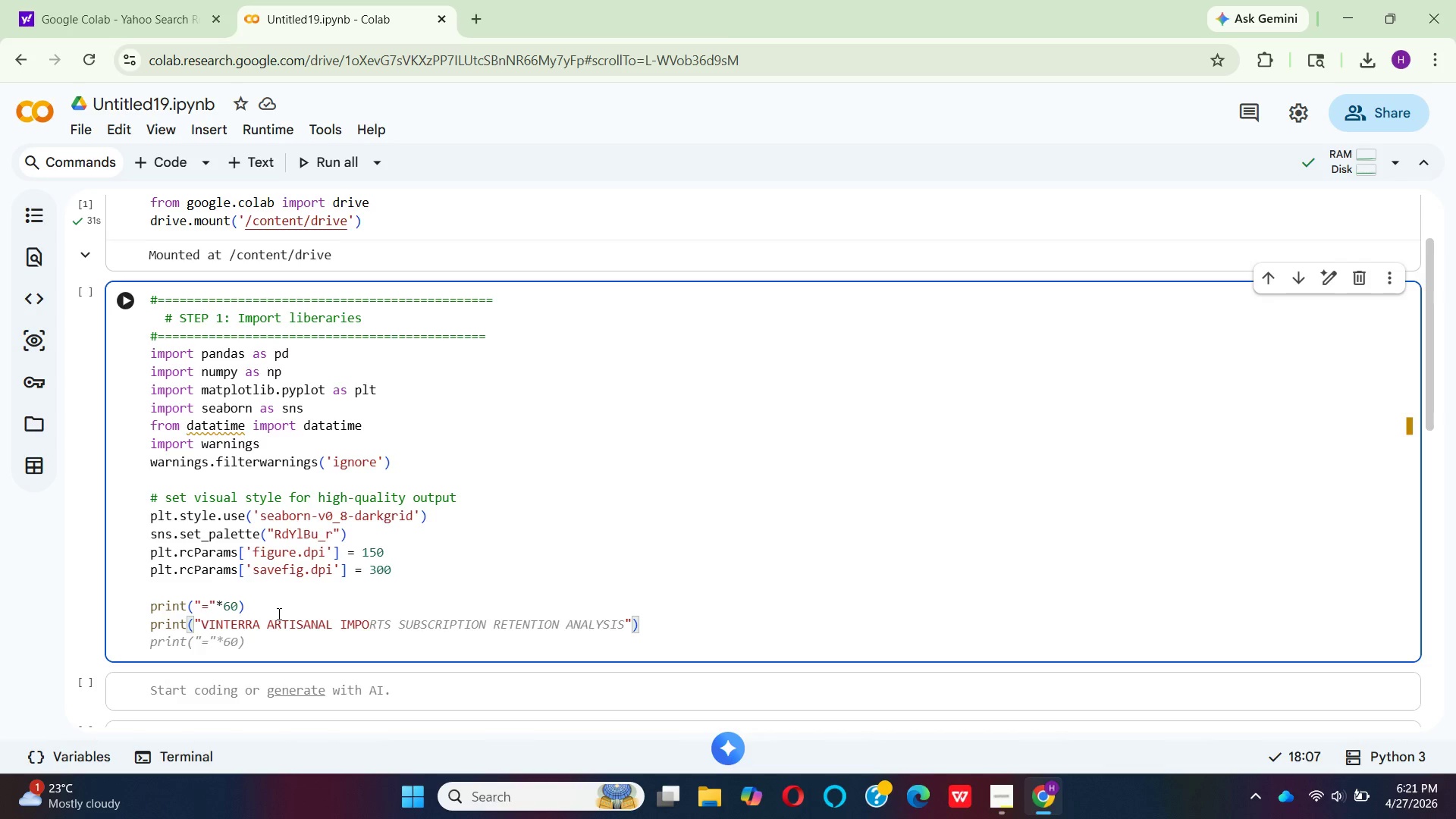 
hold_key(key=I, duration=0.36)
 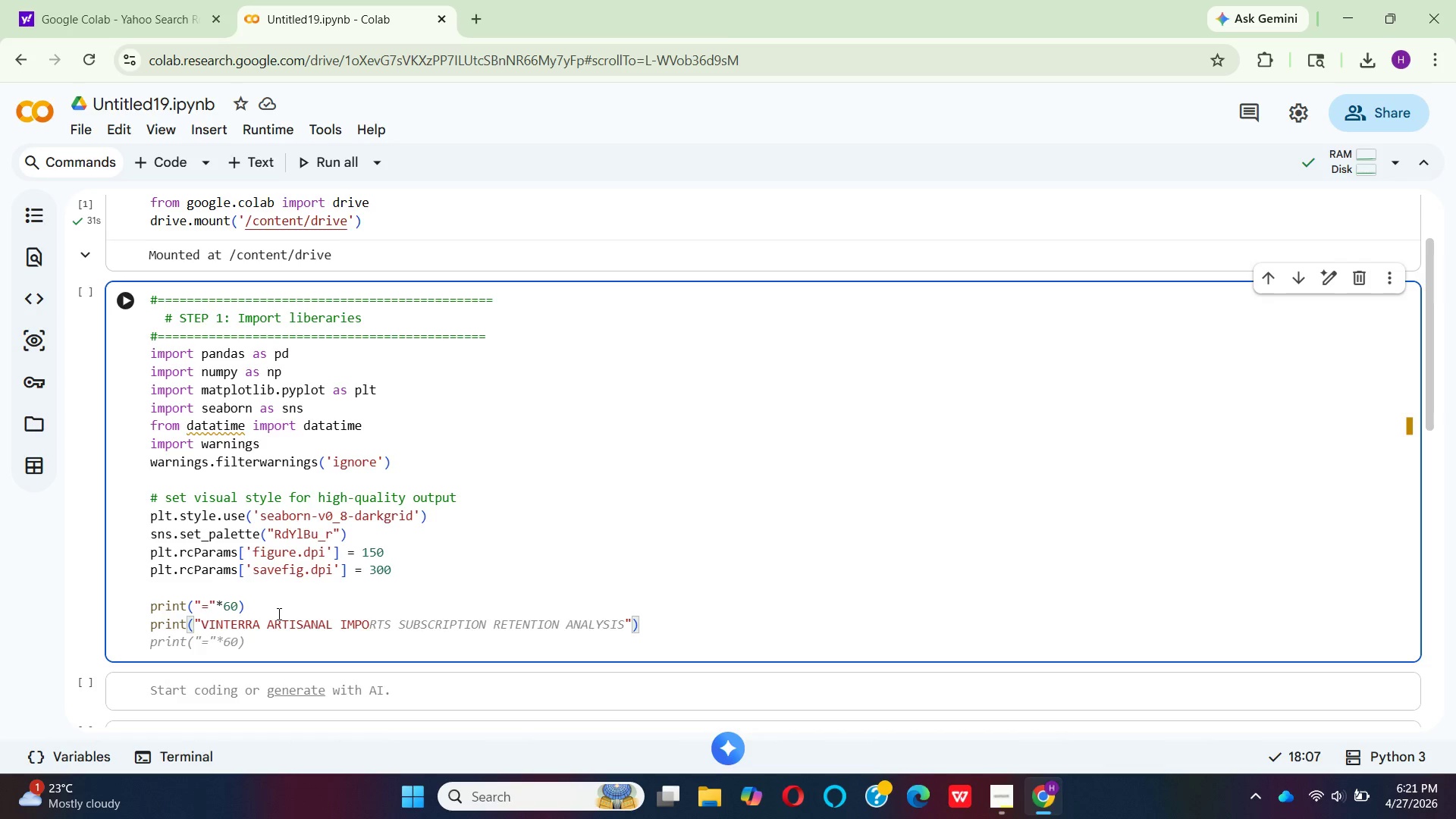 
wait(7.86)
 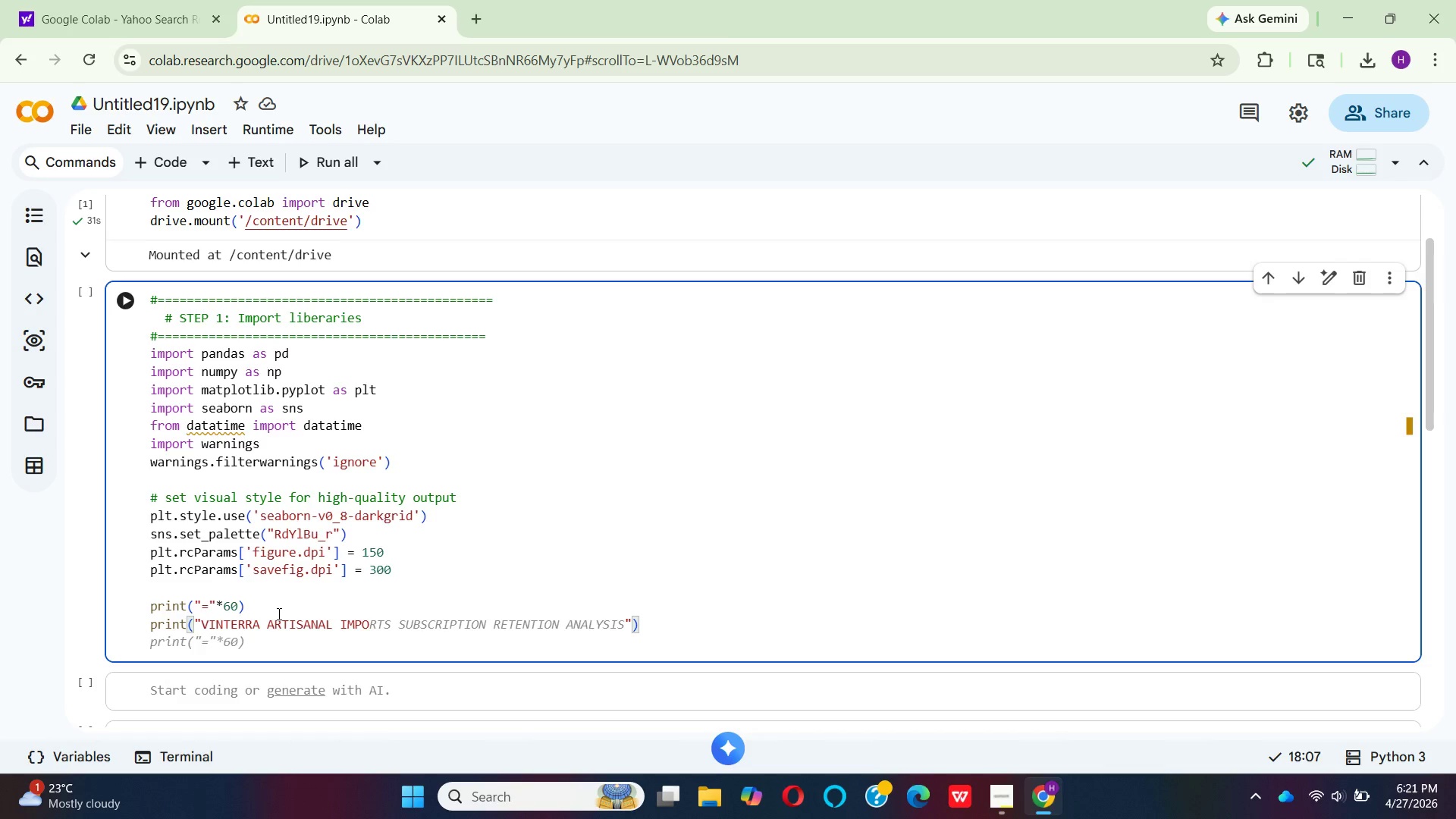 
type(RT)
 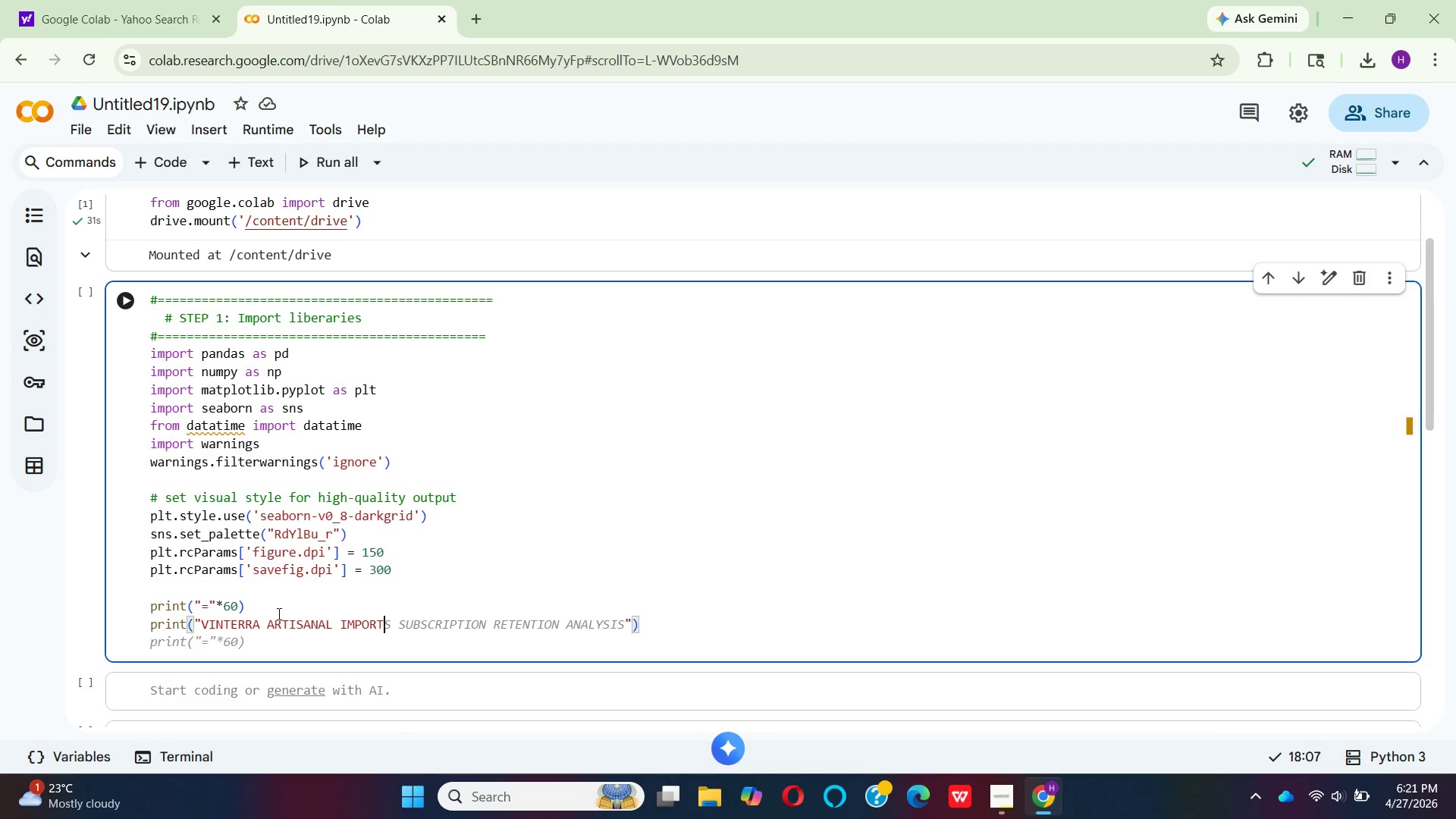 
hold_key(key=S, duration=0.36)
 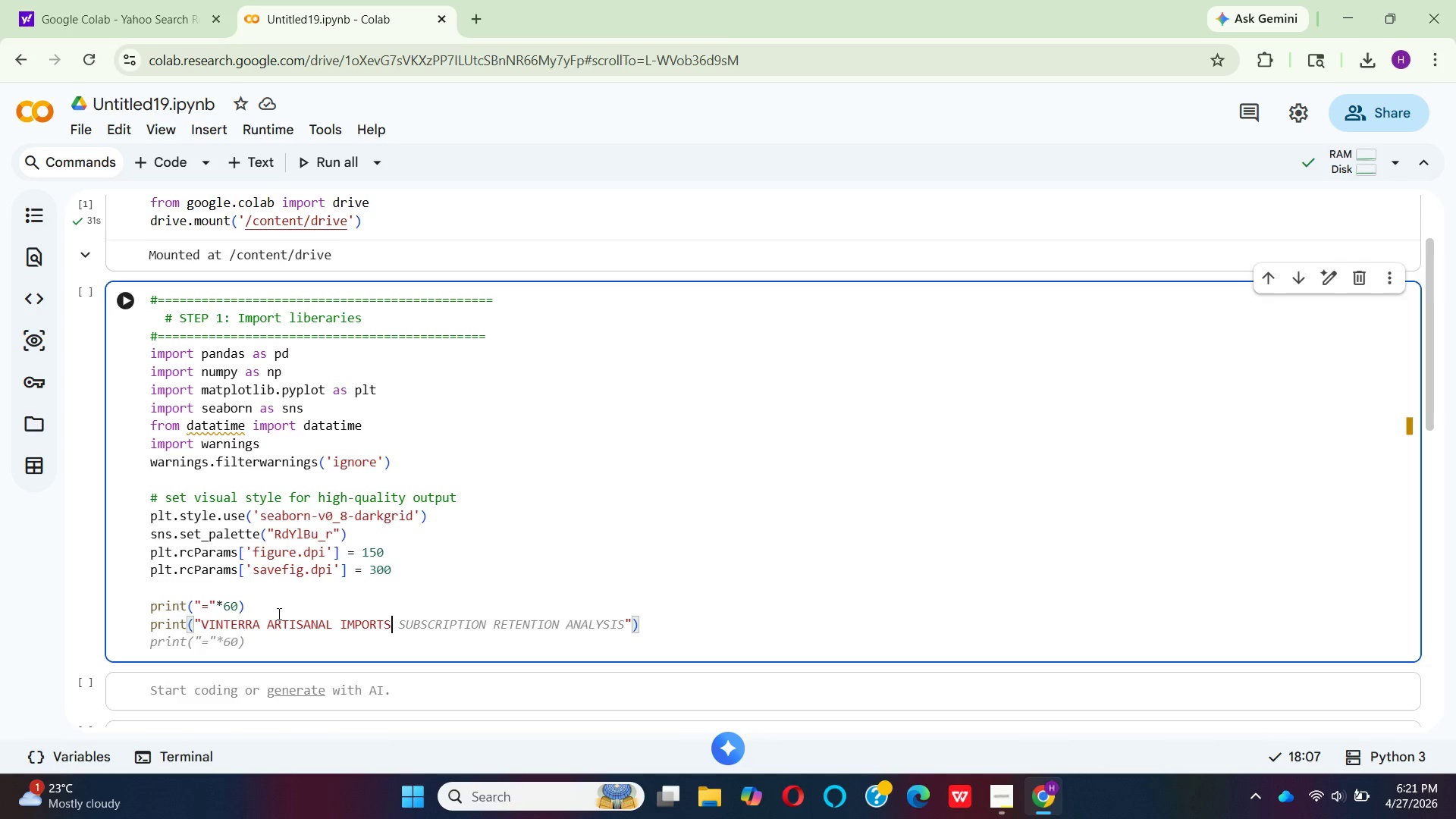 
key(ArrowRight)
 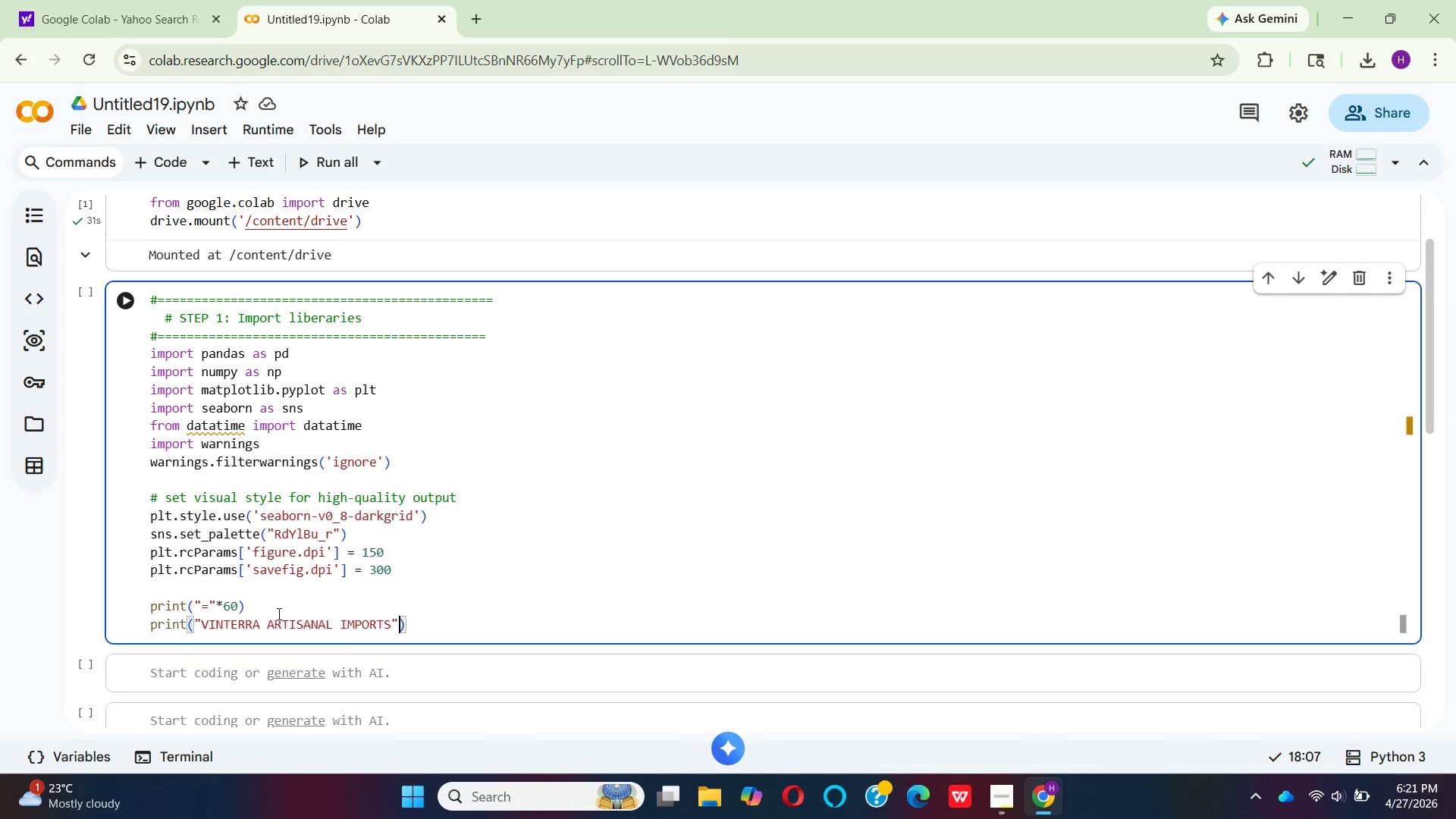 
key(ArrowRight)
 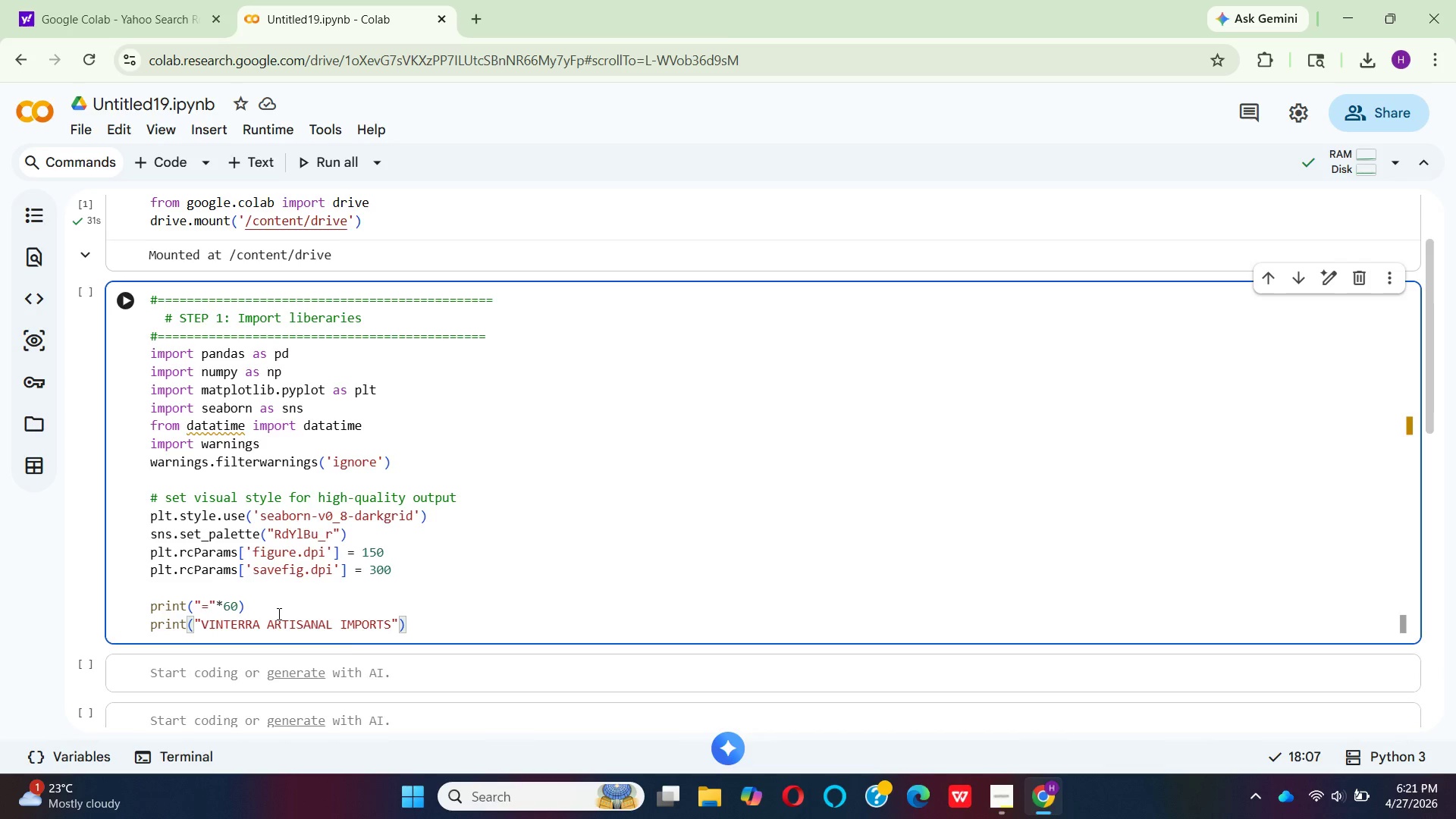 
key(Enter)
 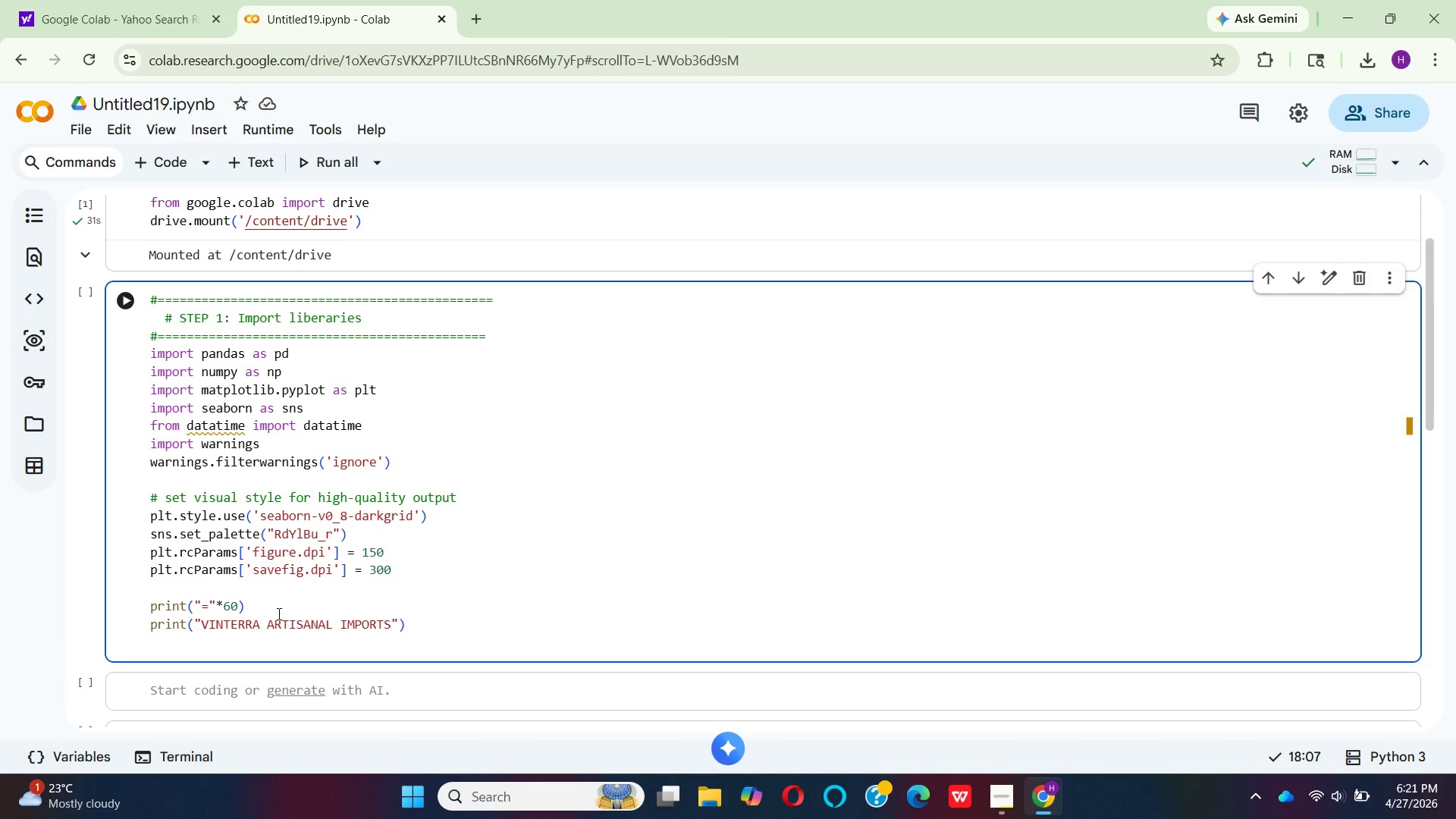 
type(PRIN)
key(Backspace)
key(Backspace)
key(Backspace)
key(Backspace)
type(print("t)
key(Backspace)
type(Terrir Box Sun)
key(Backspace)
type(bscri)
 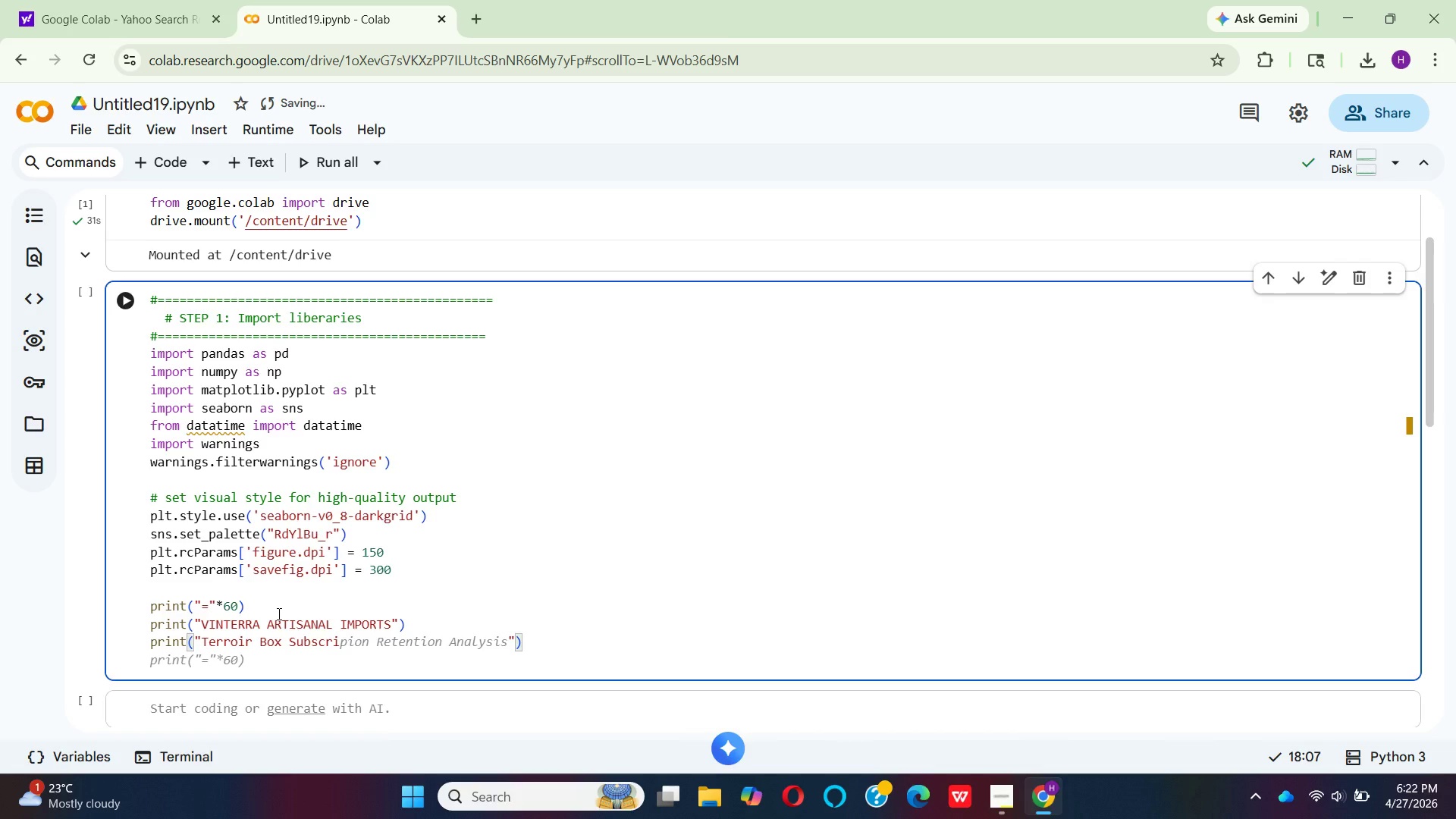 
wait(5.67)
 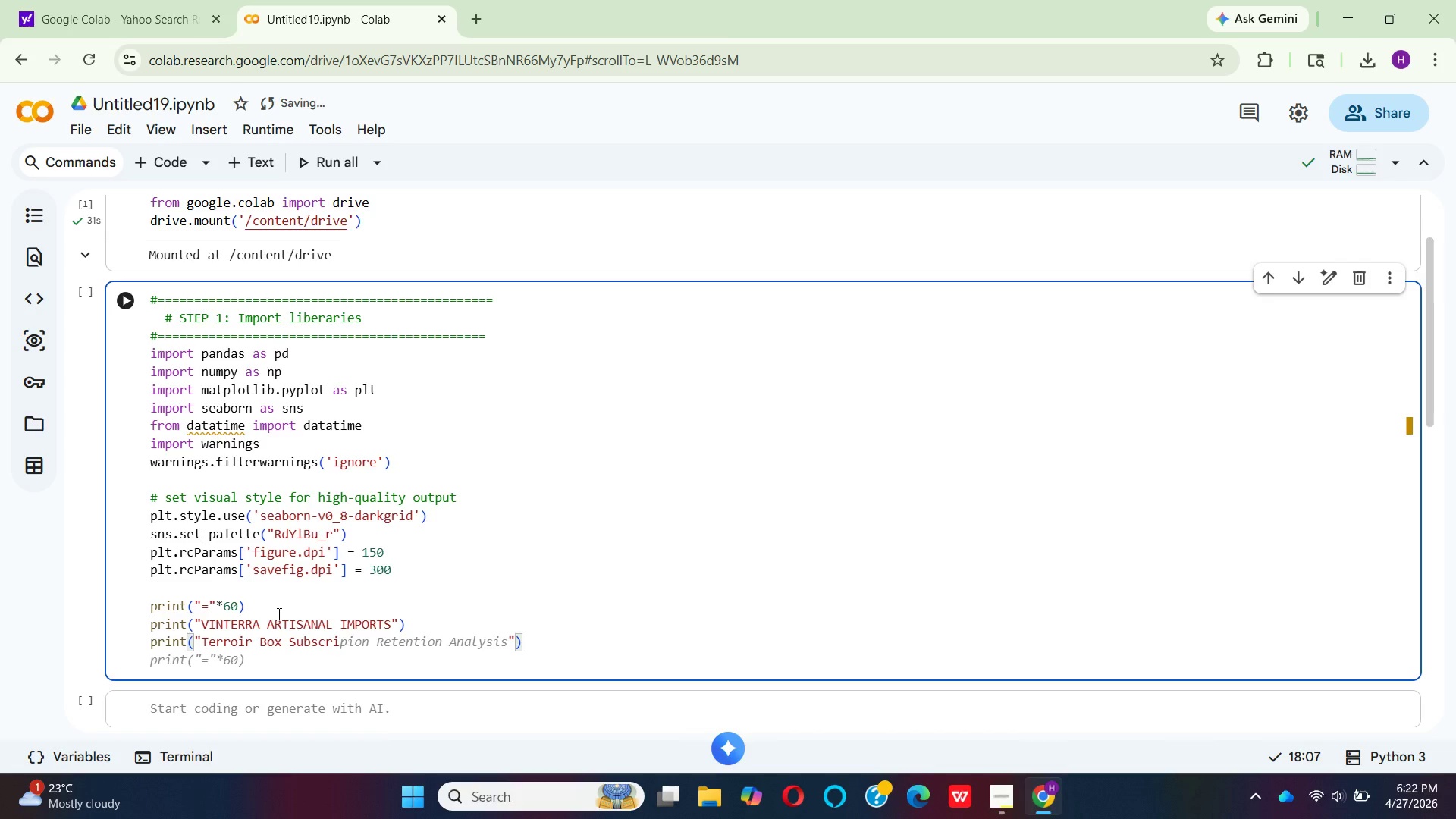 
left_click([597, 614])
 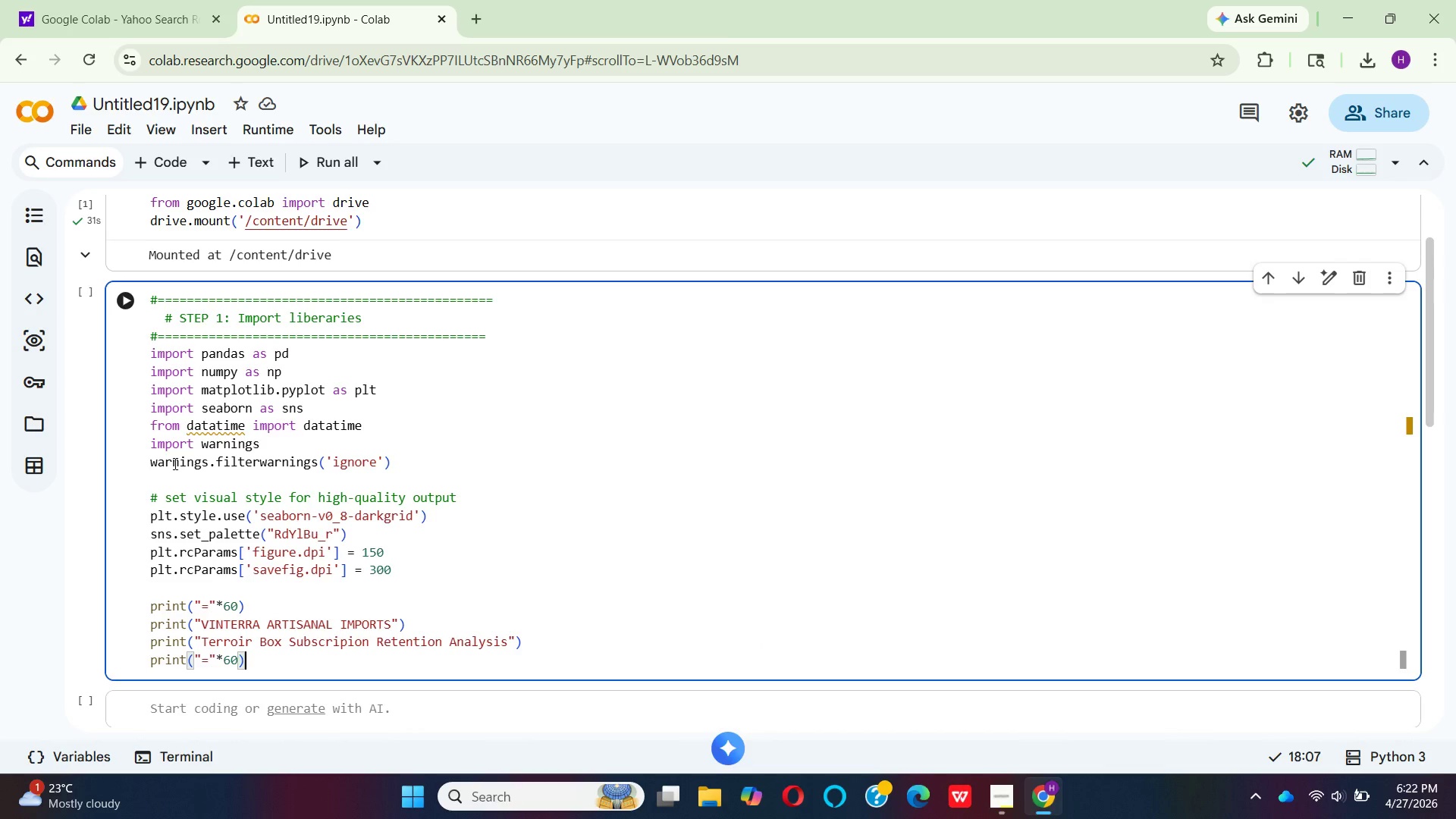 
left_click([121, 297])
 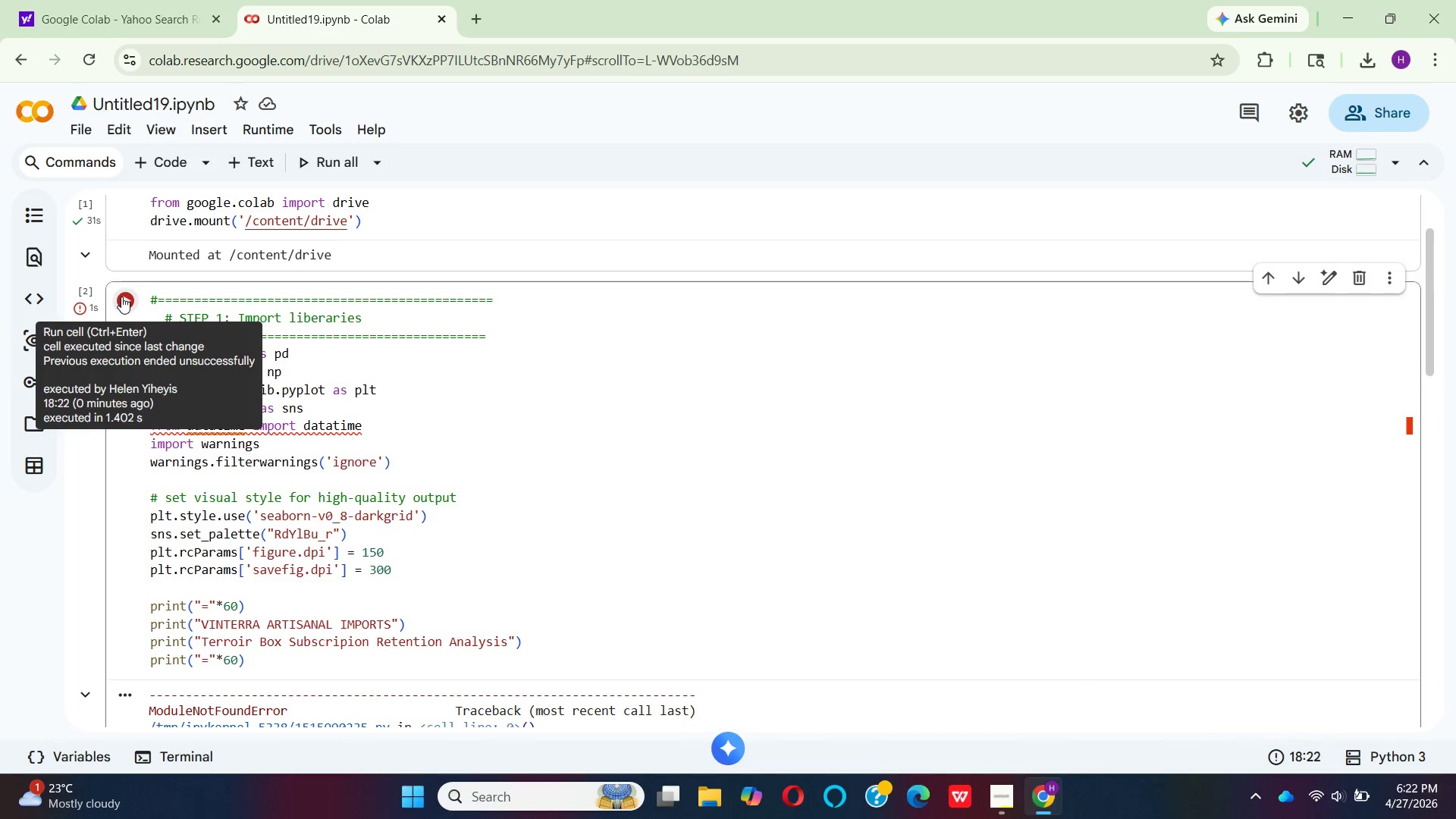 
mouse_move([239, 460])
 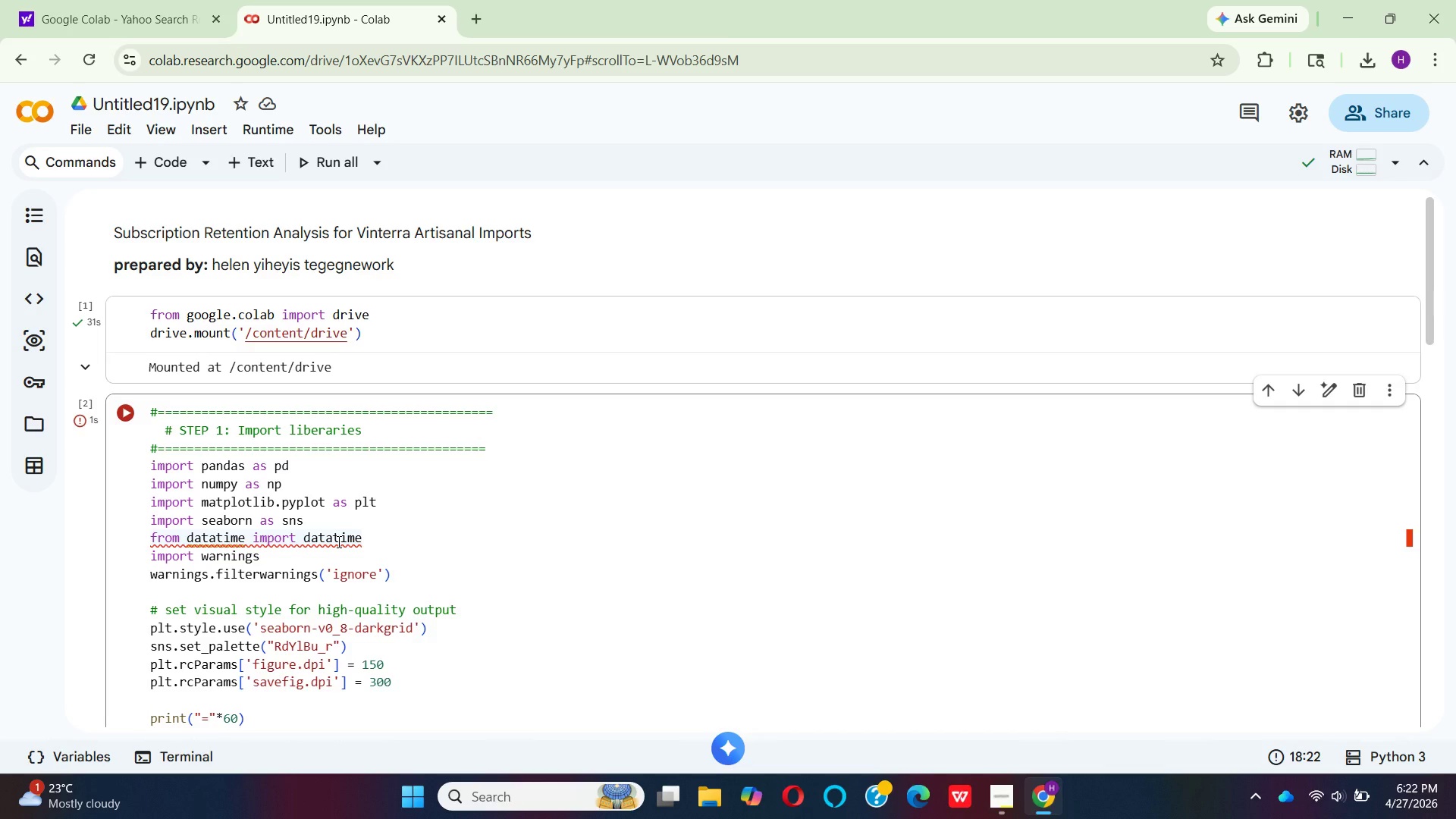 
wait(7.7)
 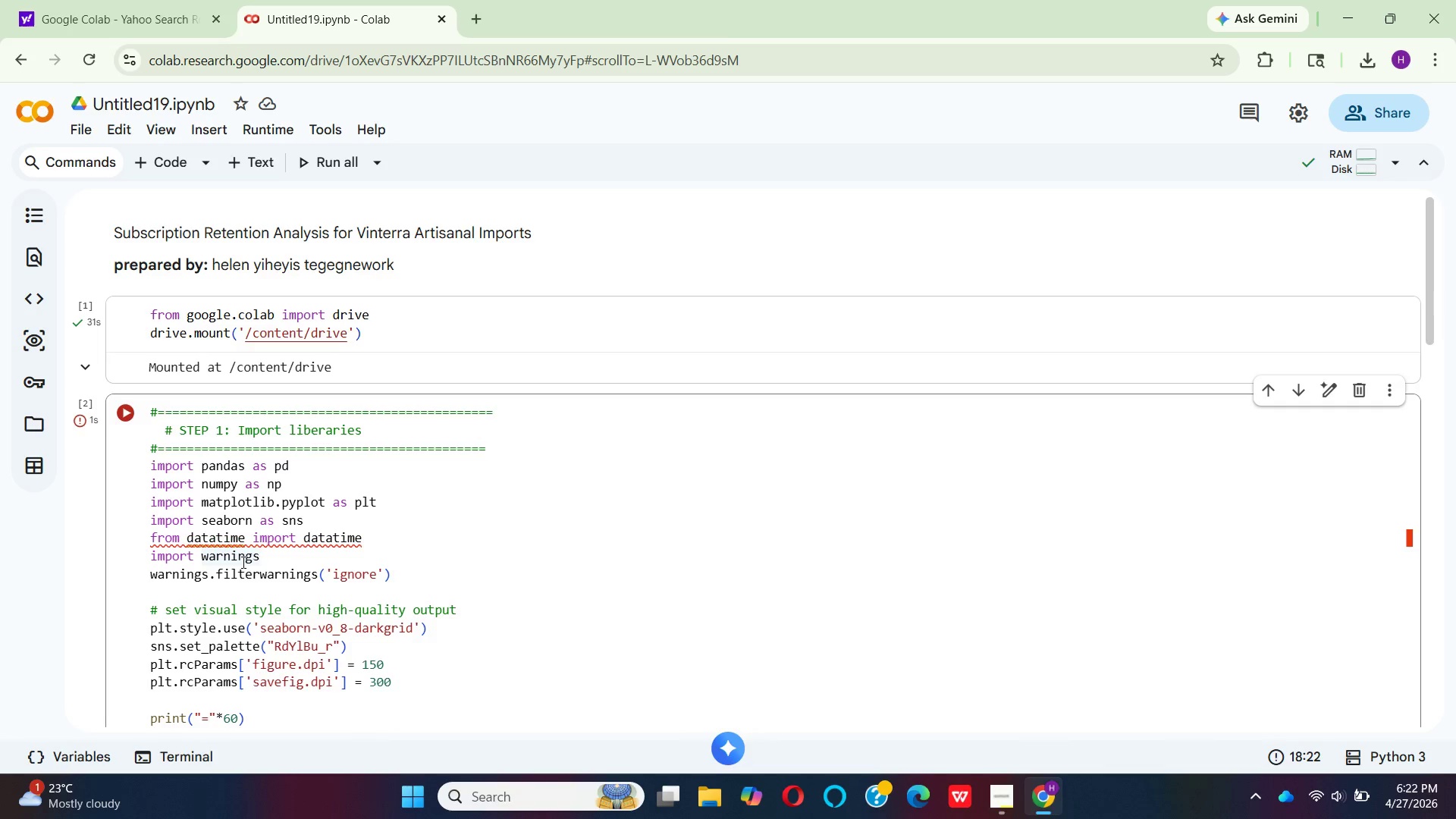 
left_click([217, 535])
 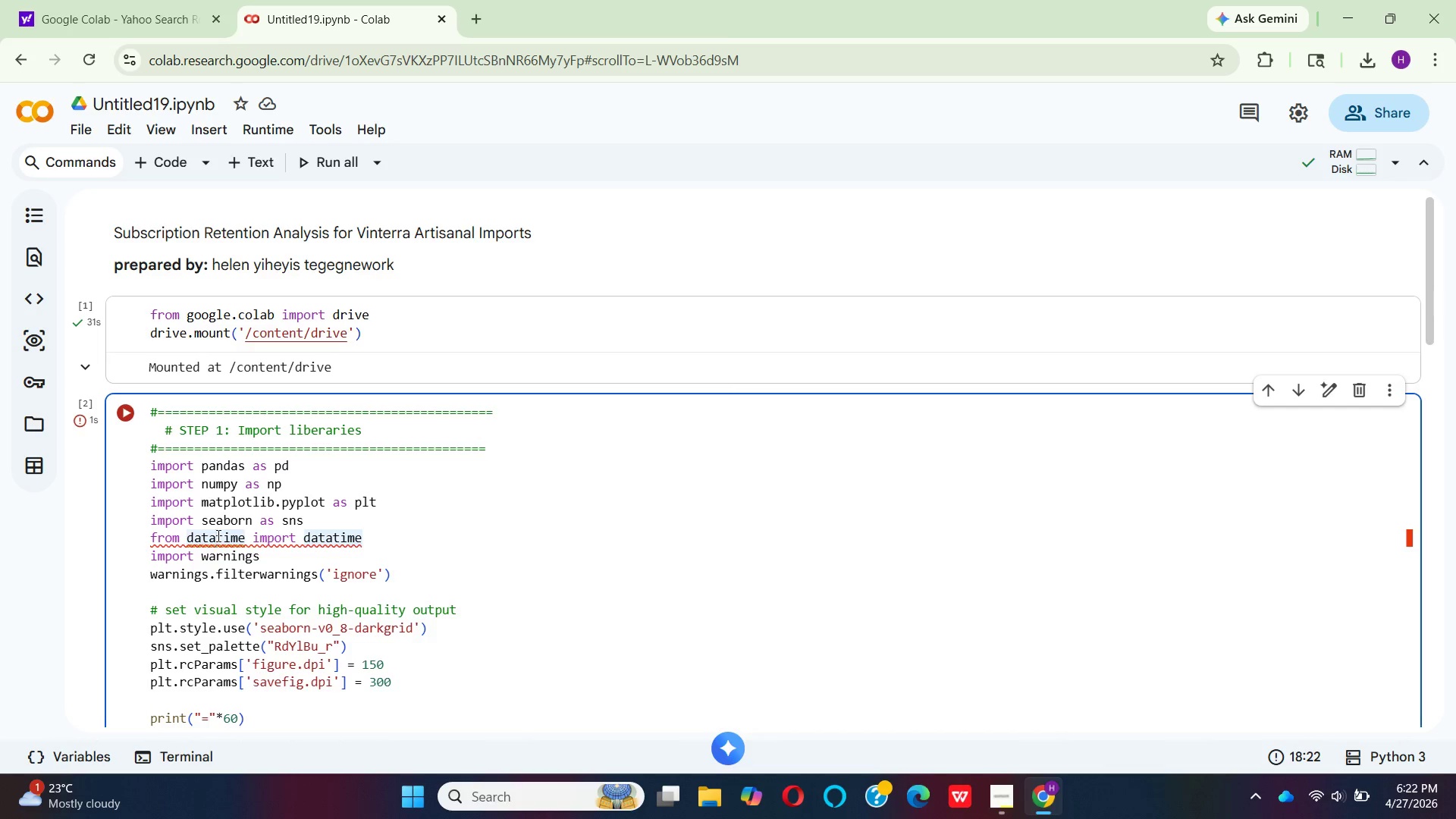 
key(Backspace)
 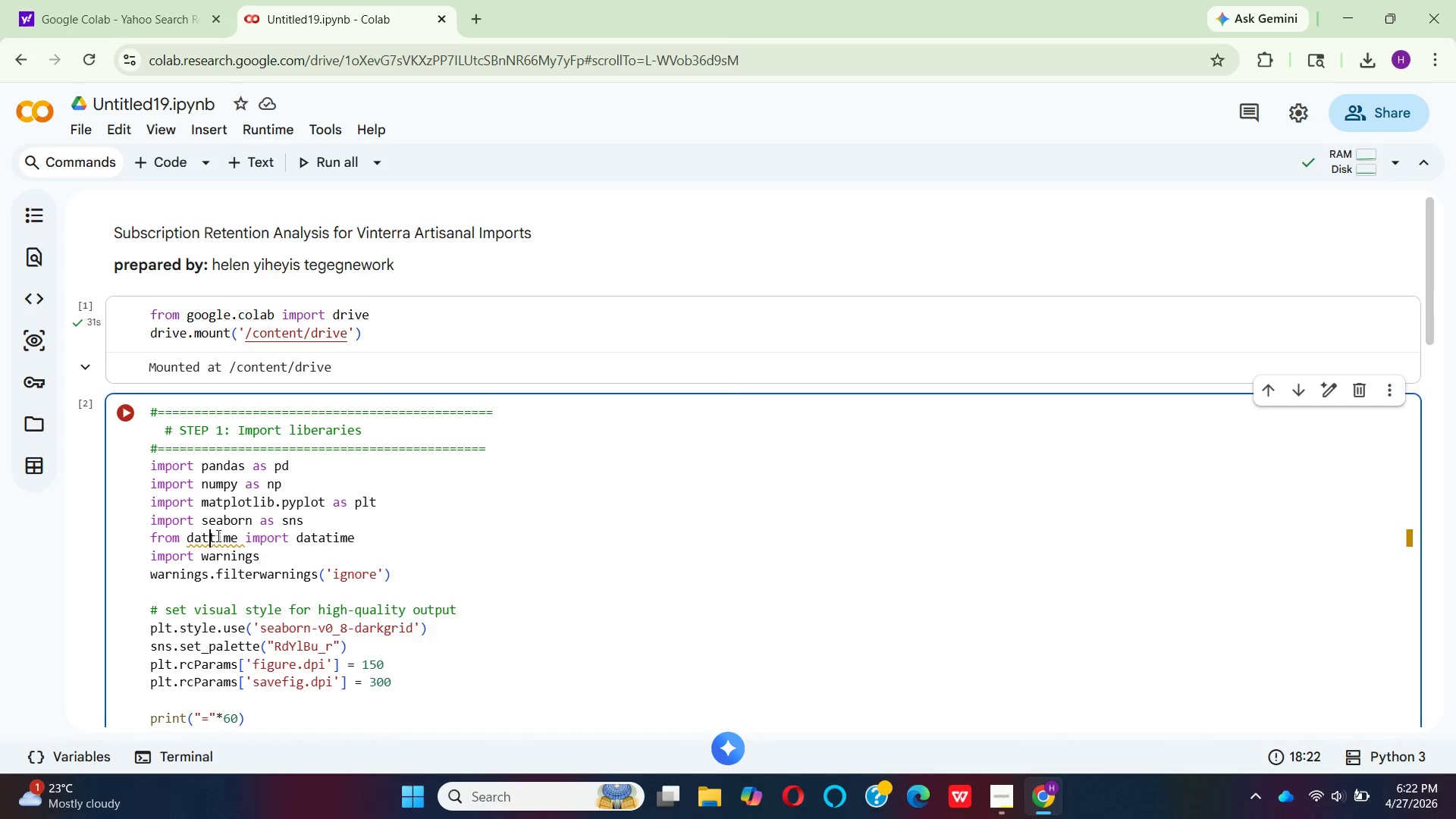 
key(E)
 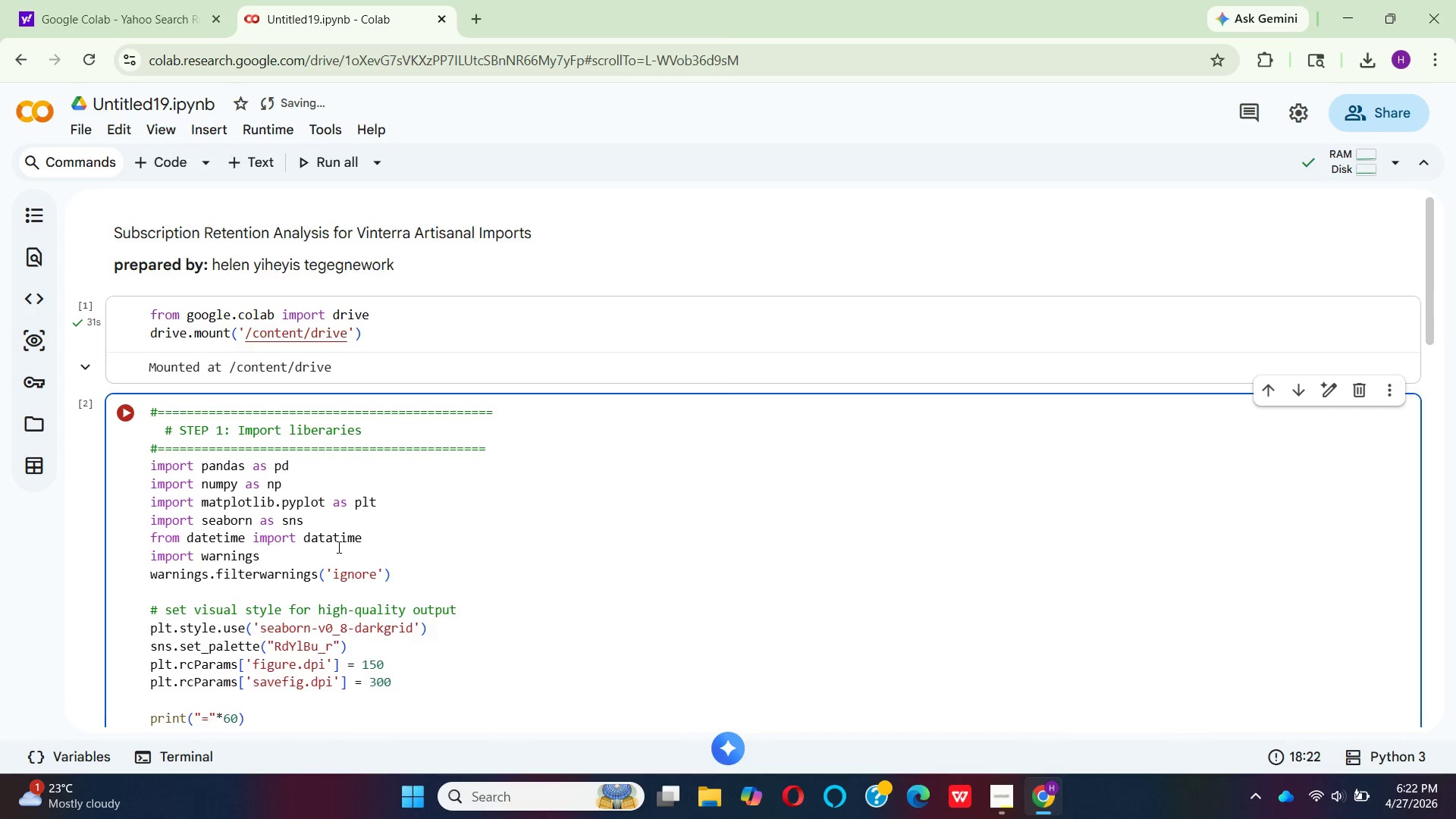 
left_click([334, 538])
 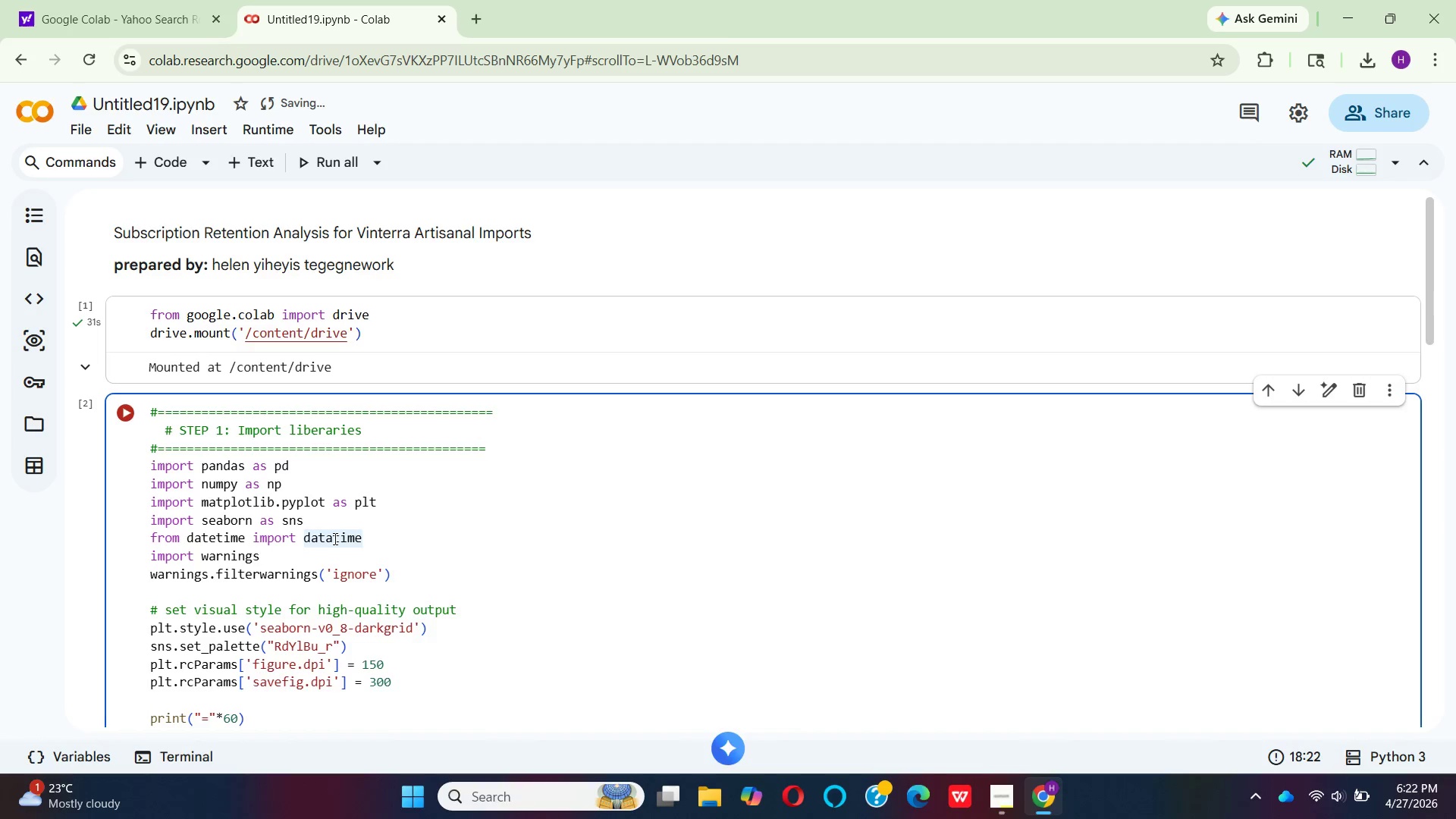 
key(Backspace)
 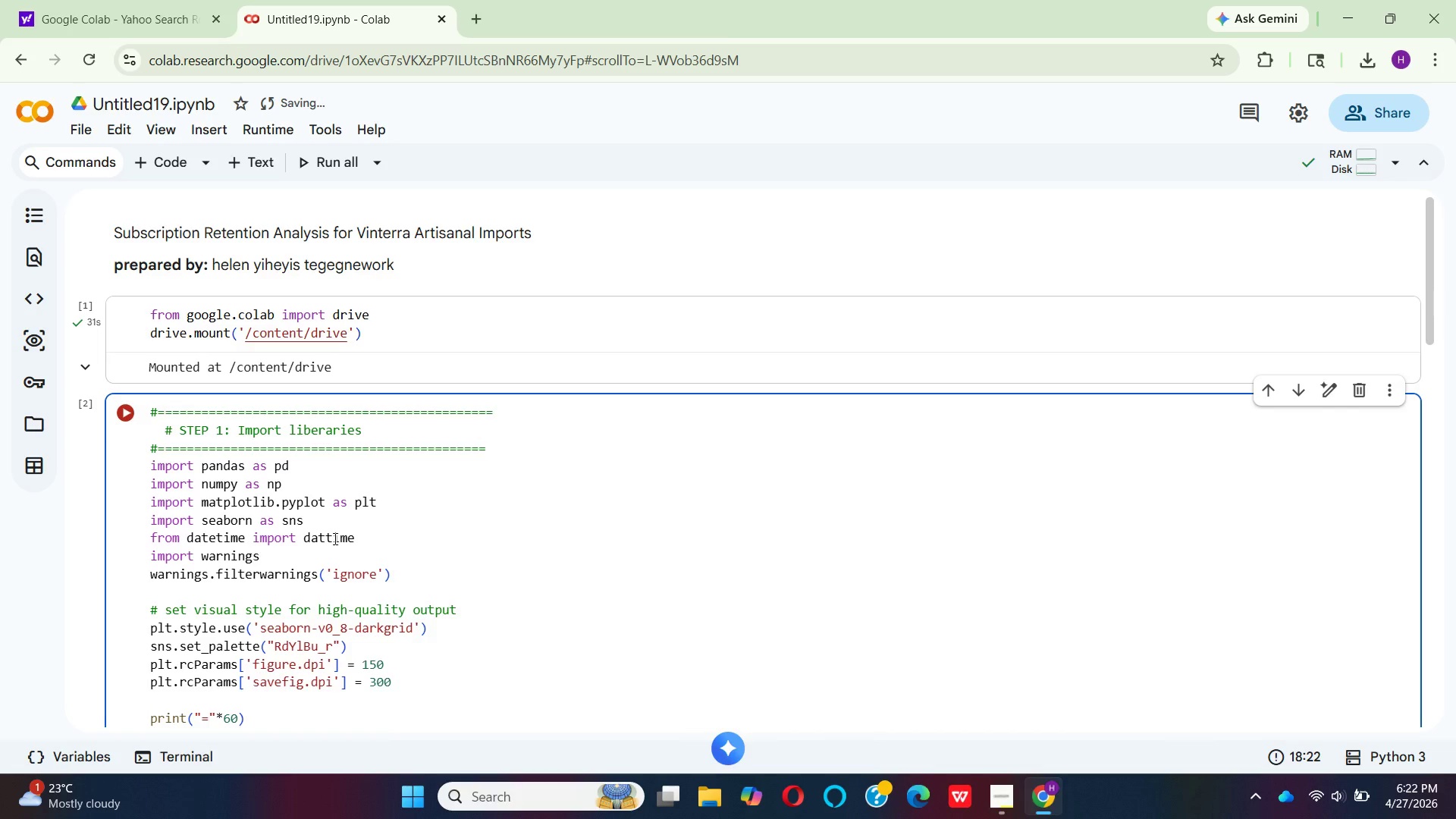 
key(E)
 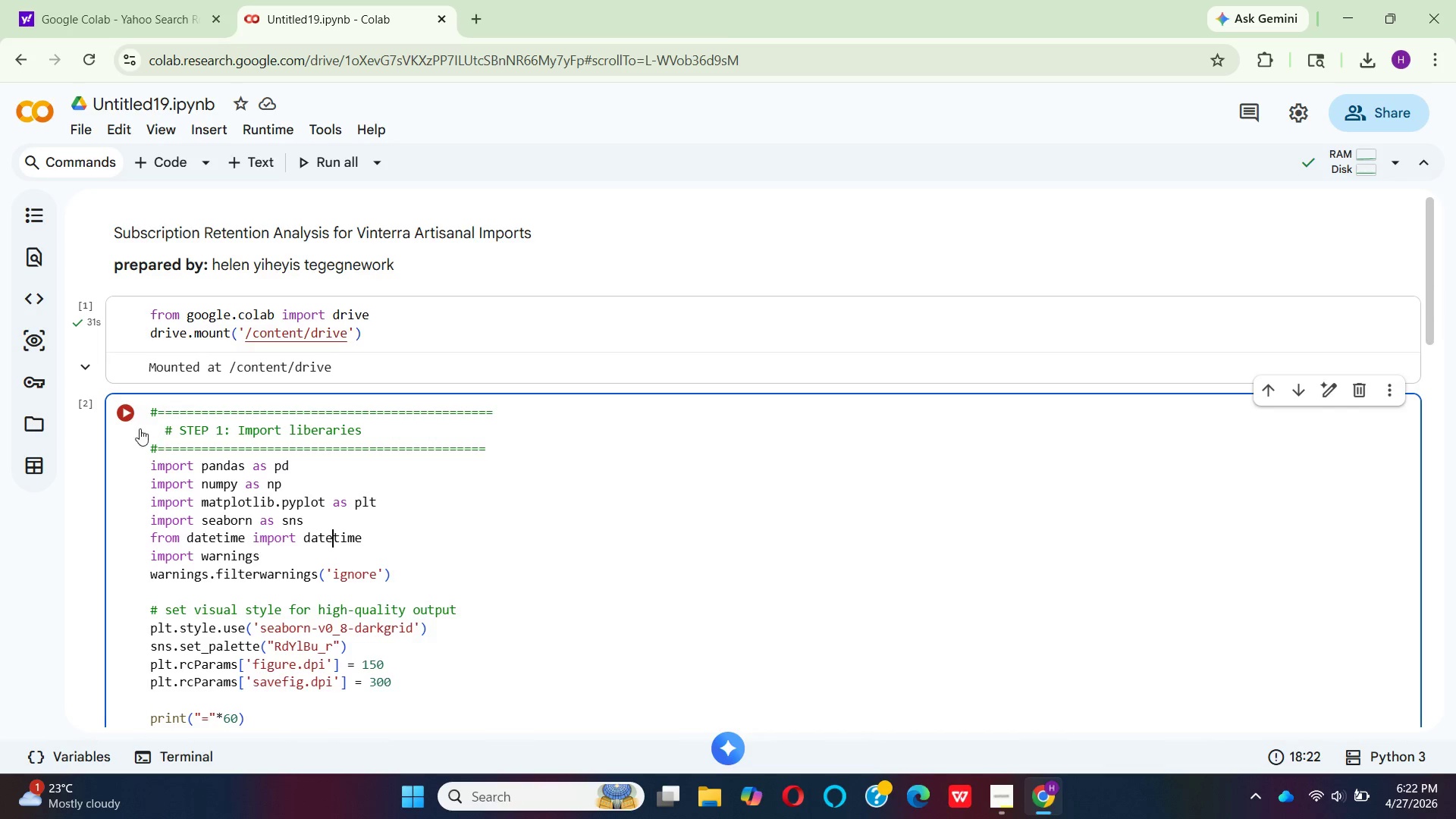 
left_click([123, 407])
 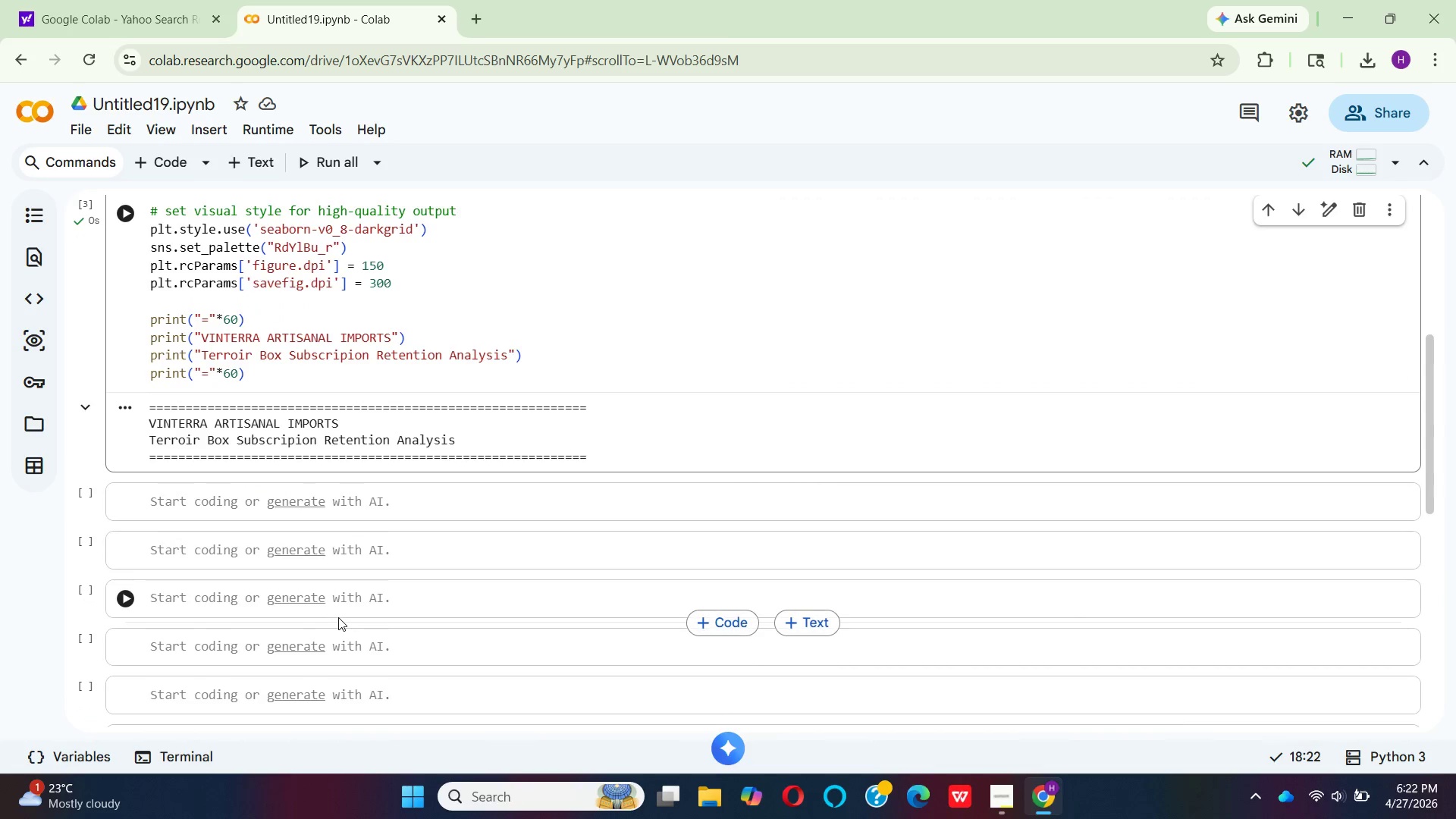 
left_click([184, 499])
 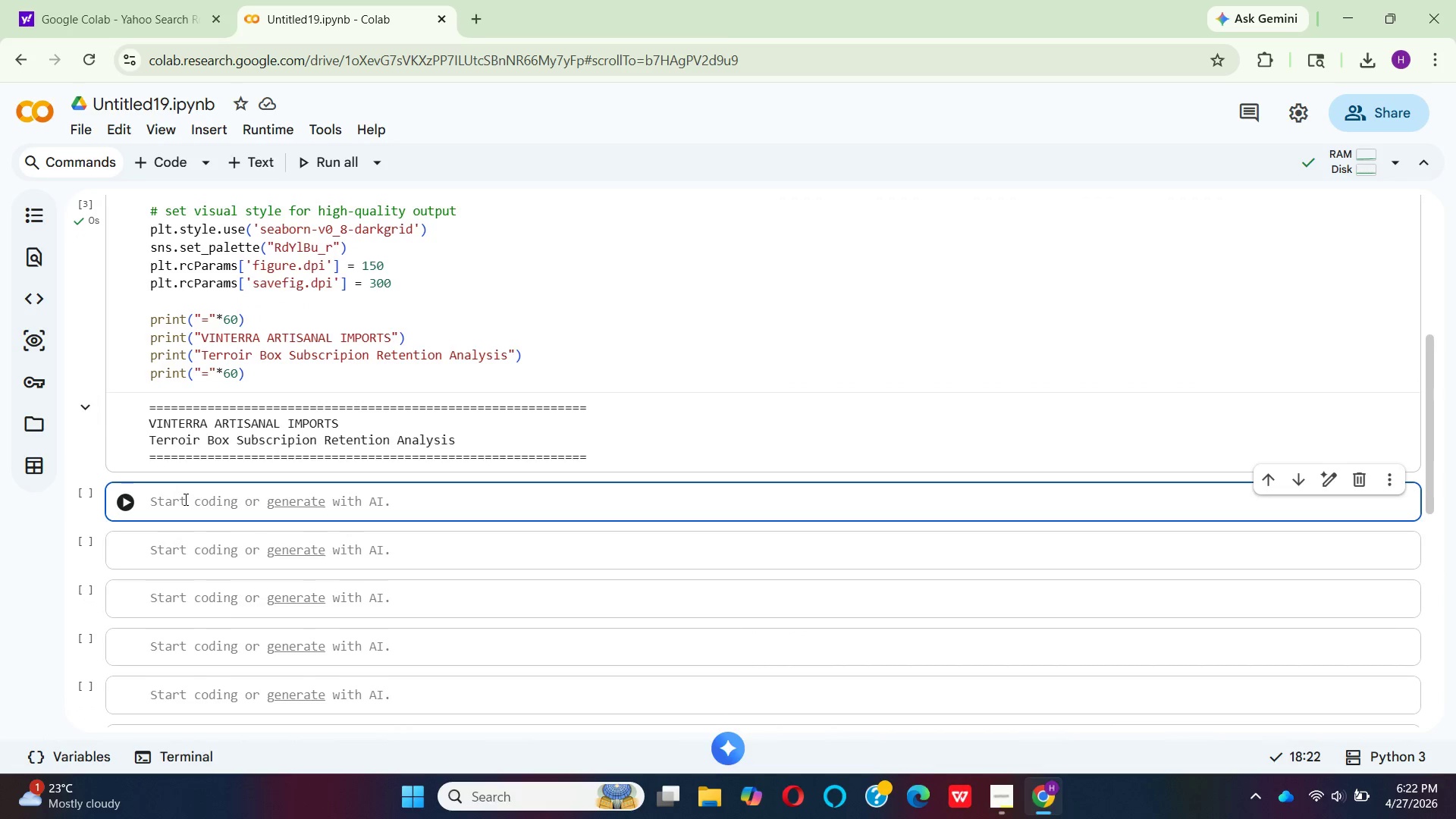 
key(Shift+3)
 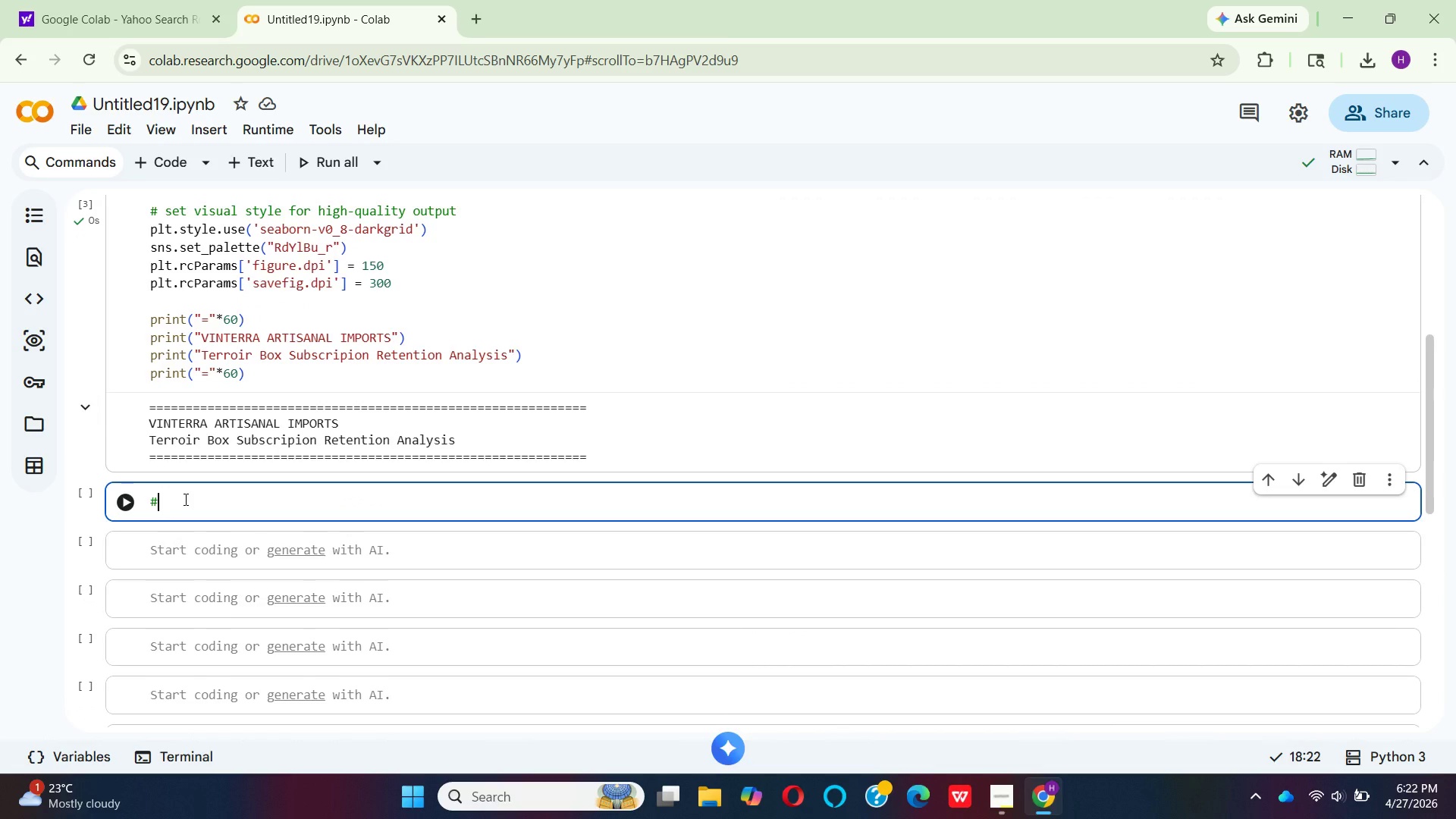 
hold_key(key=Equal, duration=1.5)
 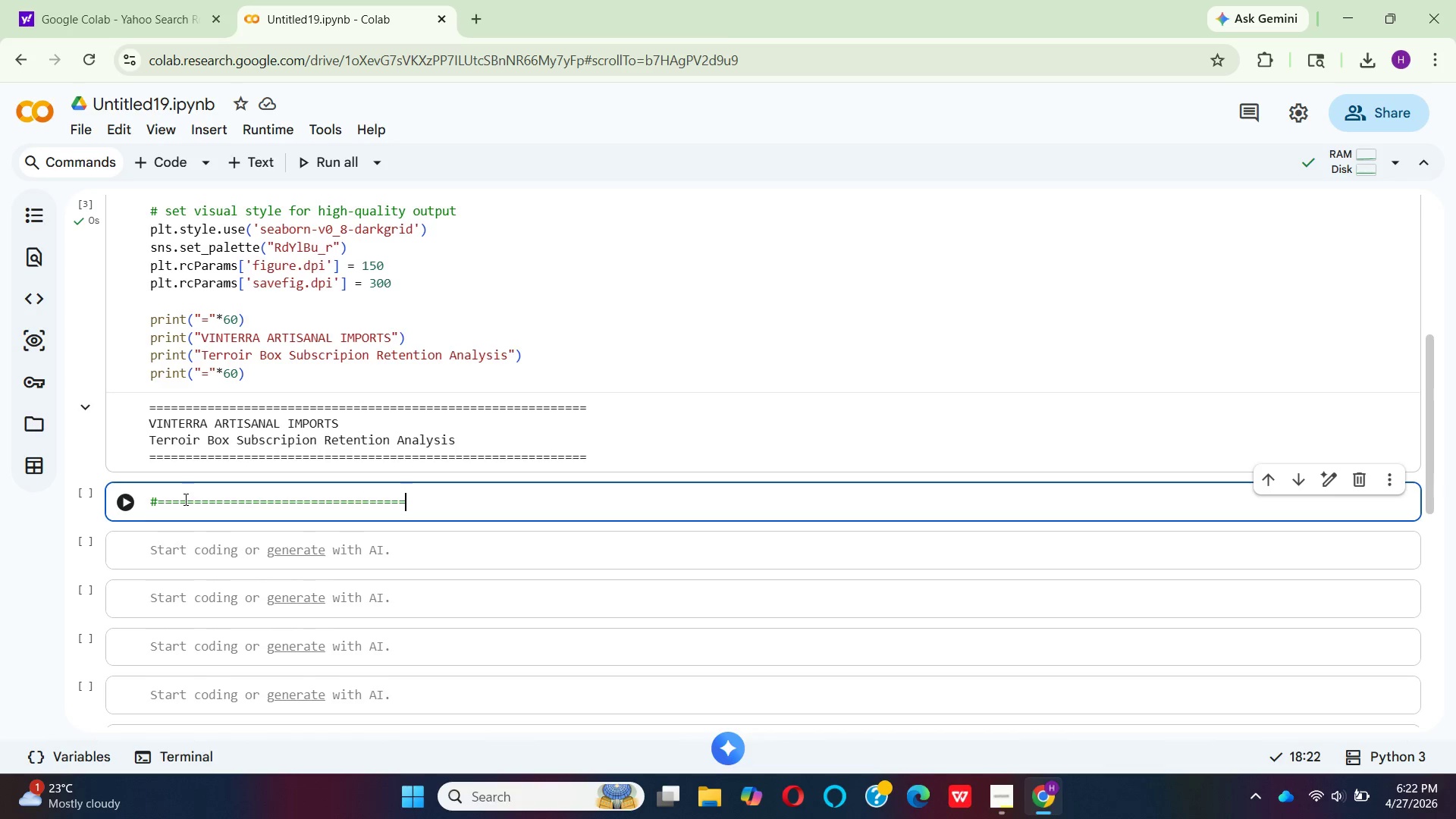 
key(Equal)
 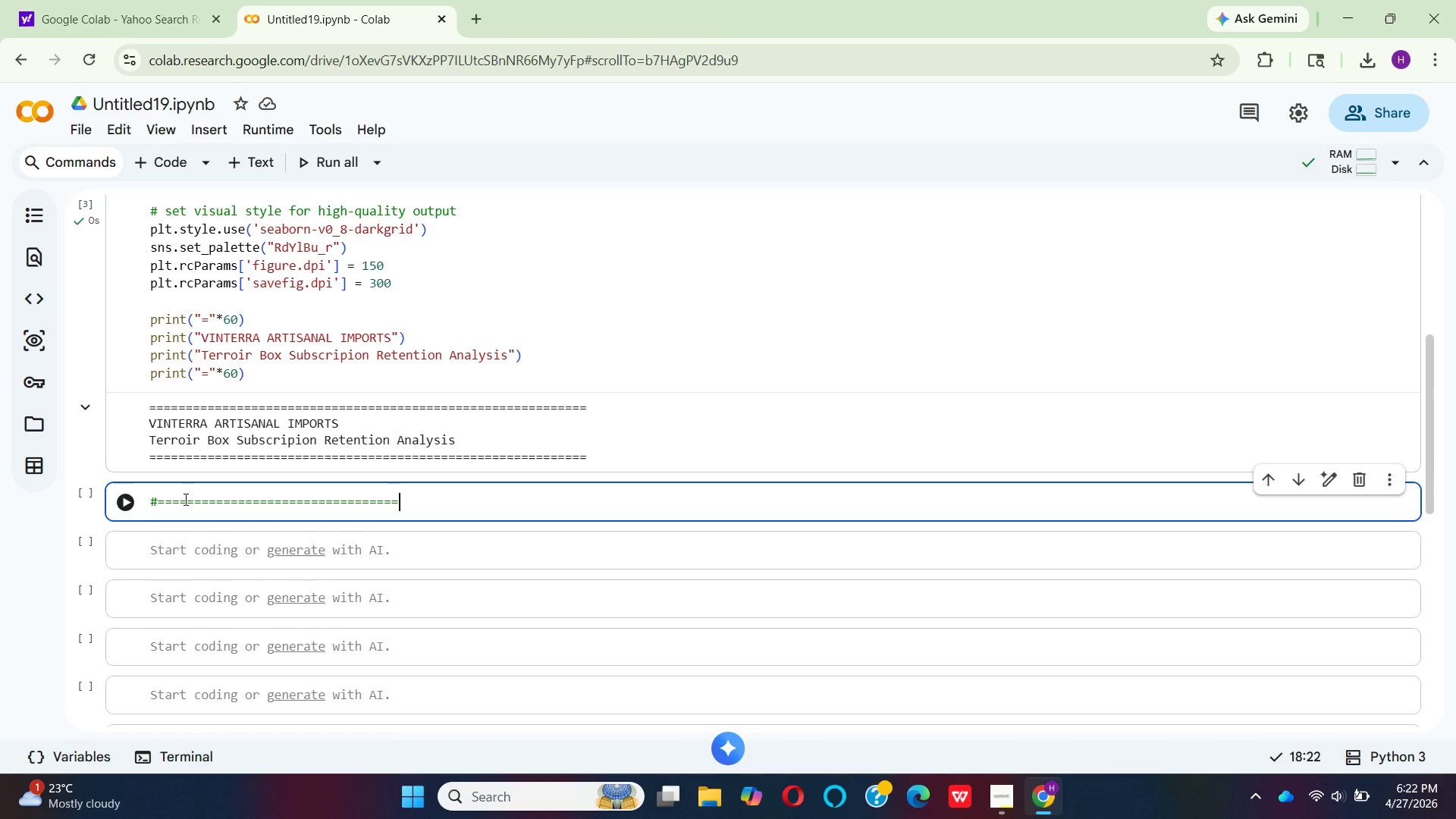 
hold_key(key=Equal, duration=1.16)
 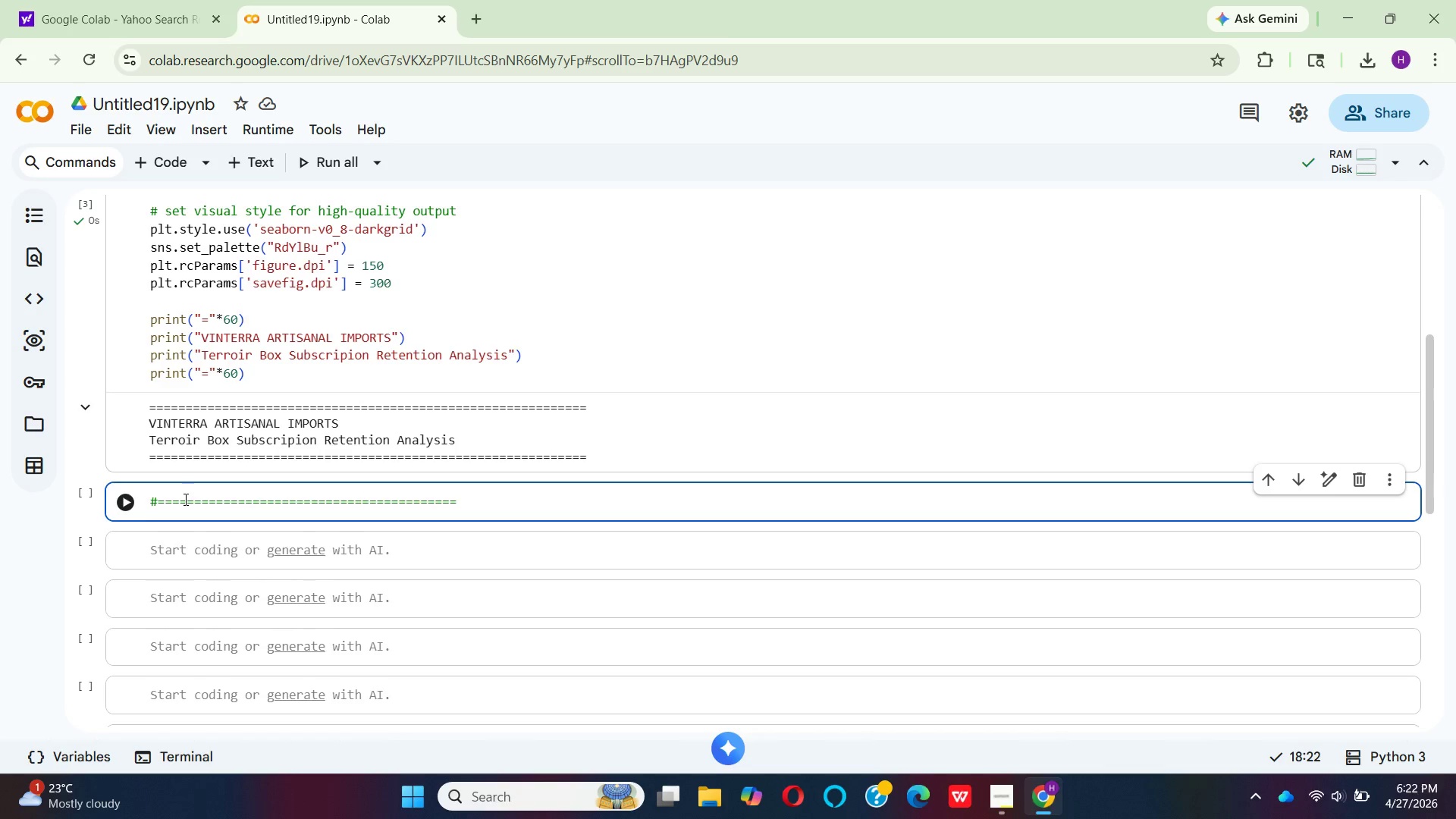 
key(Equal)
 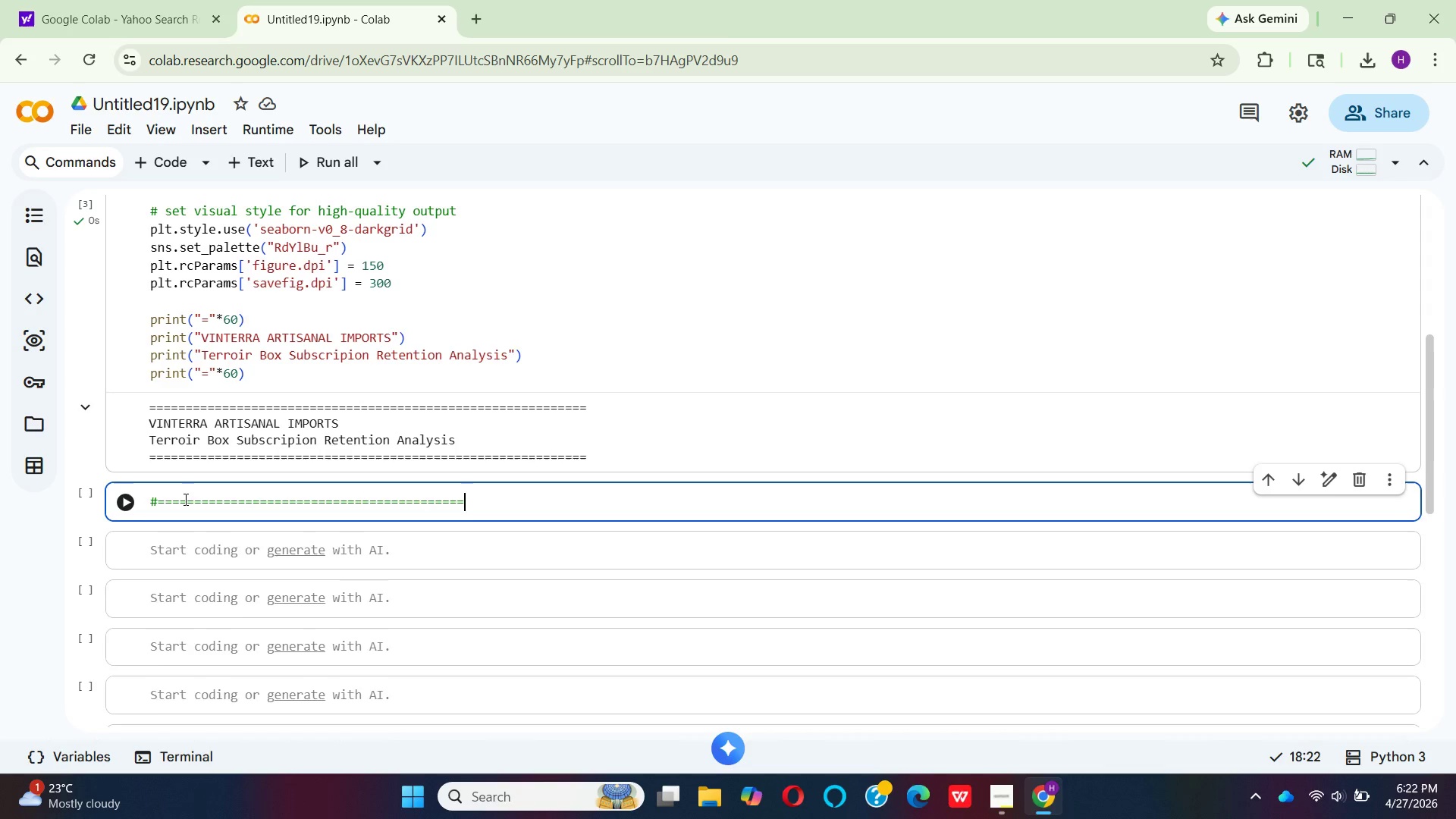 
key(Enter)
 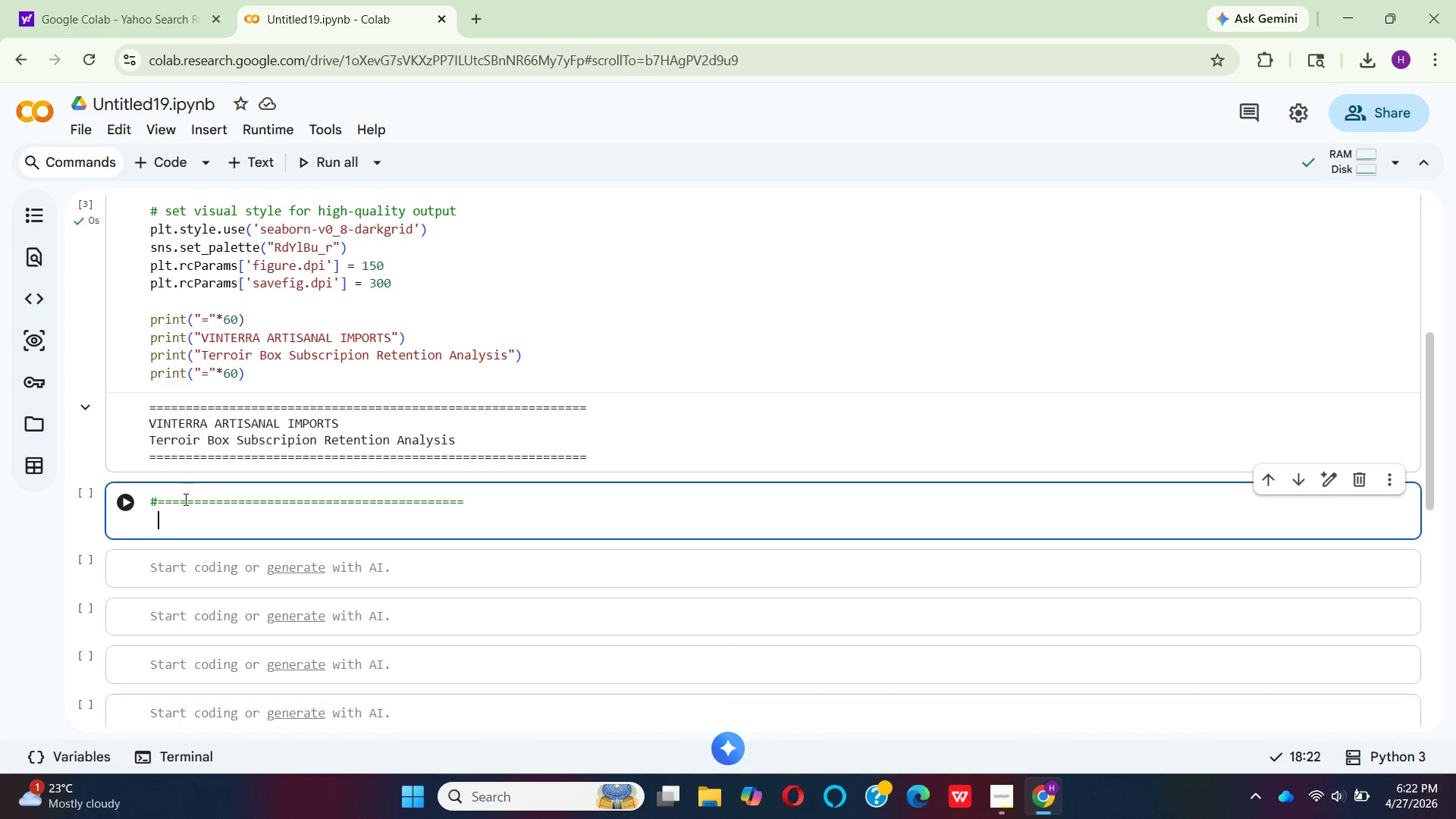 
type(  # step 2:)
 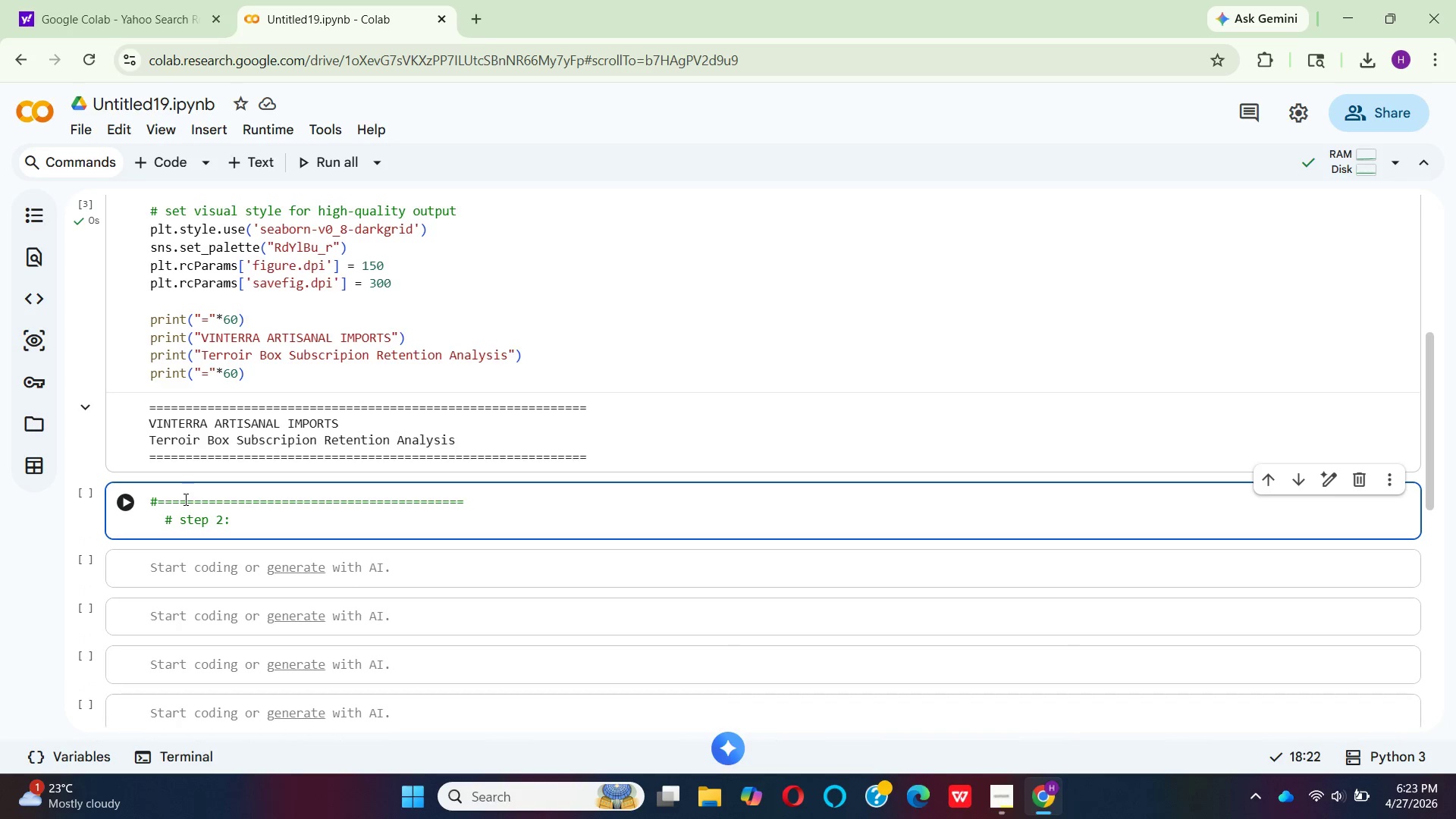 
key(ArrowLeft)
 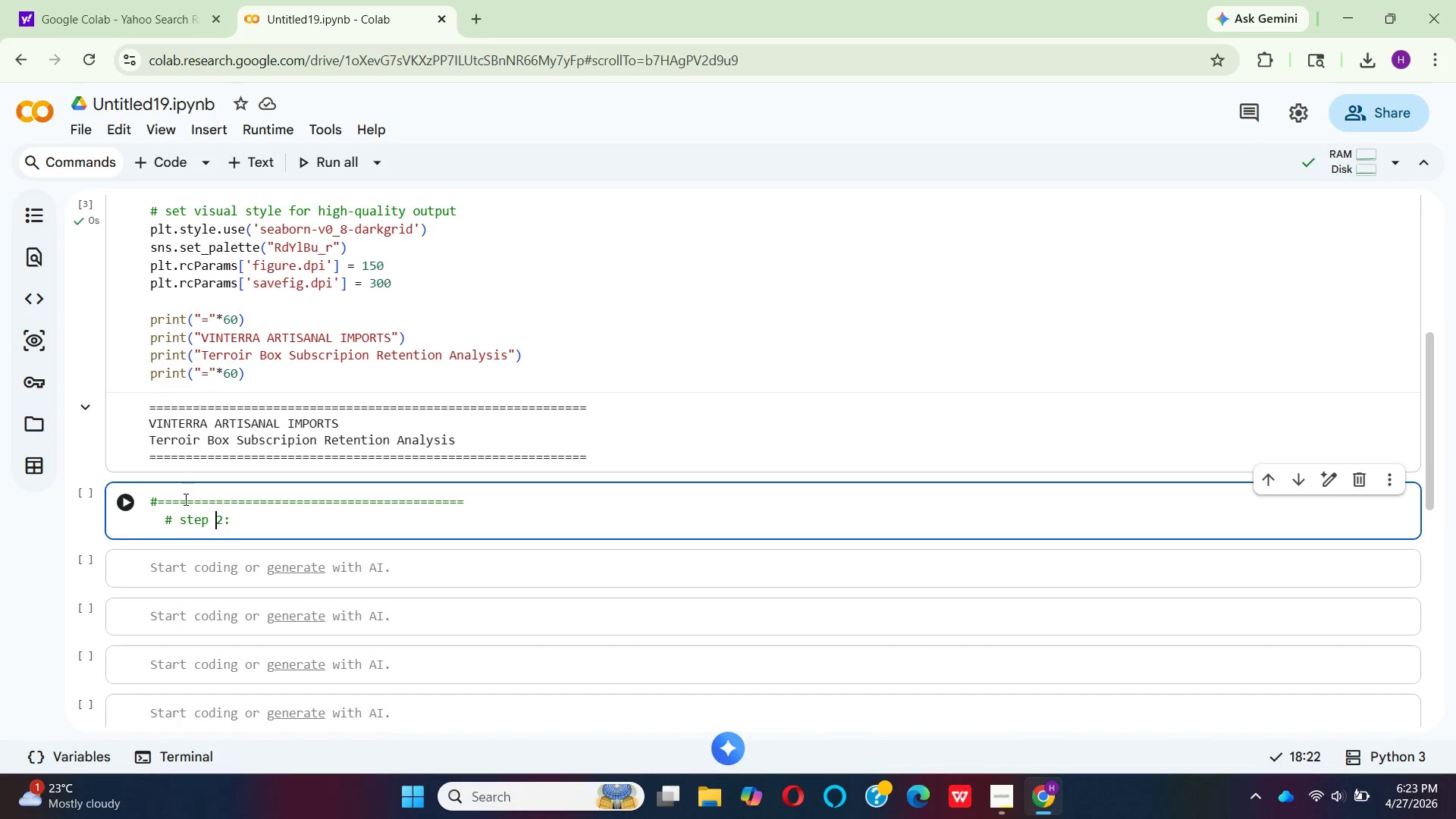 
key(ArrowLeft)
 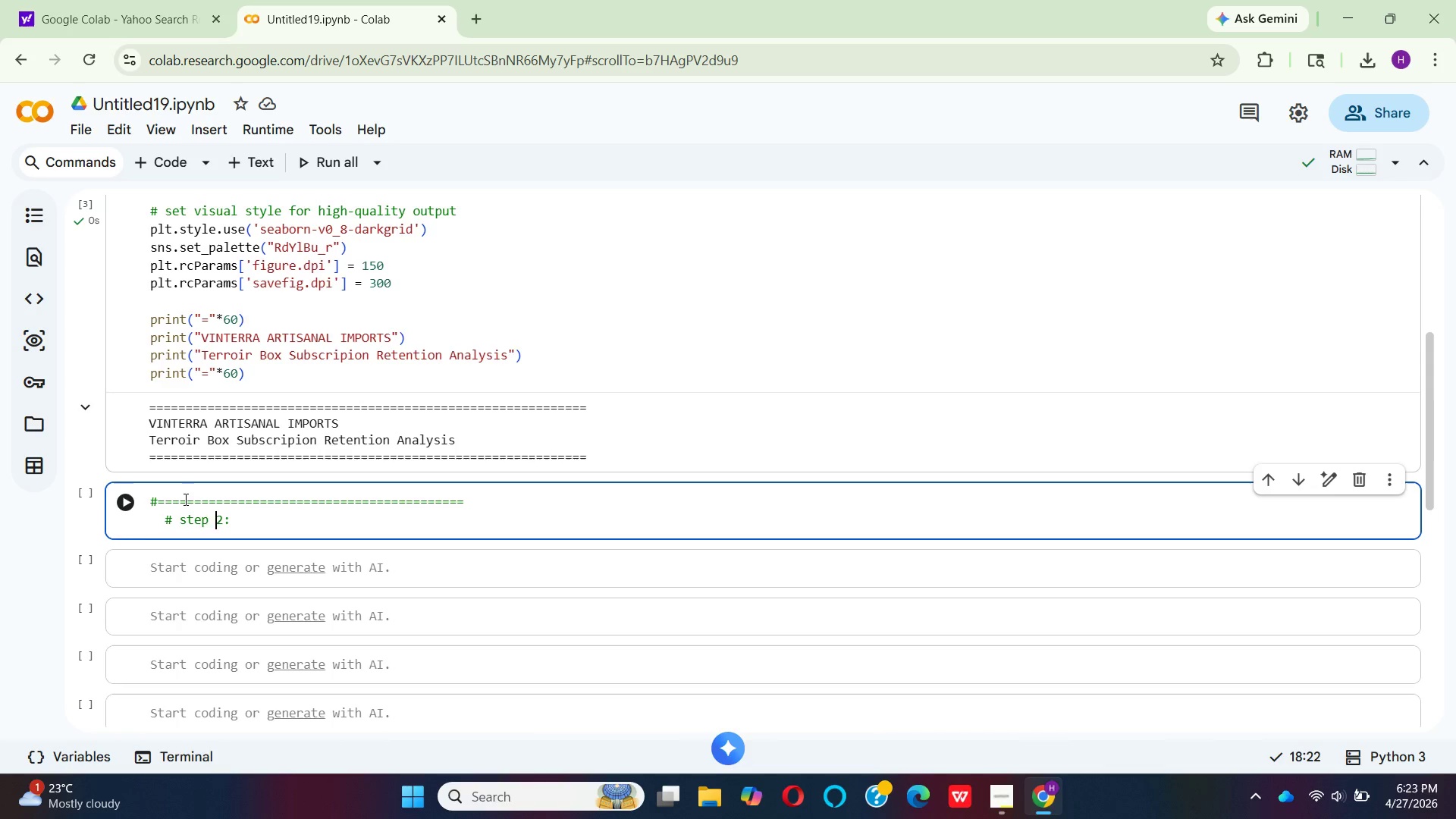 
key(ArrowLeft)
 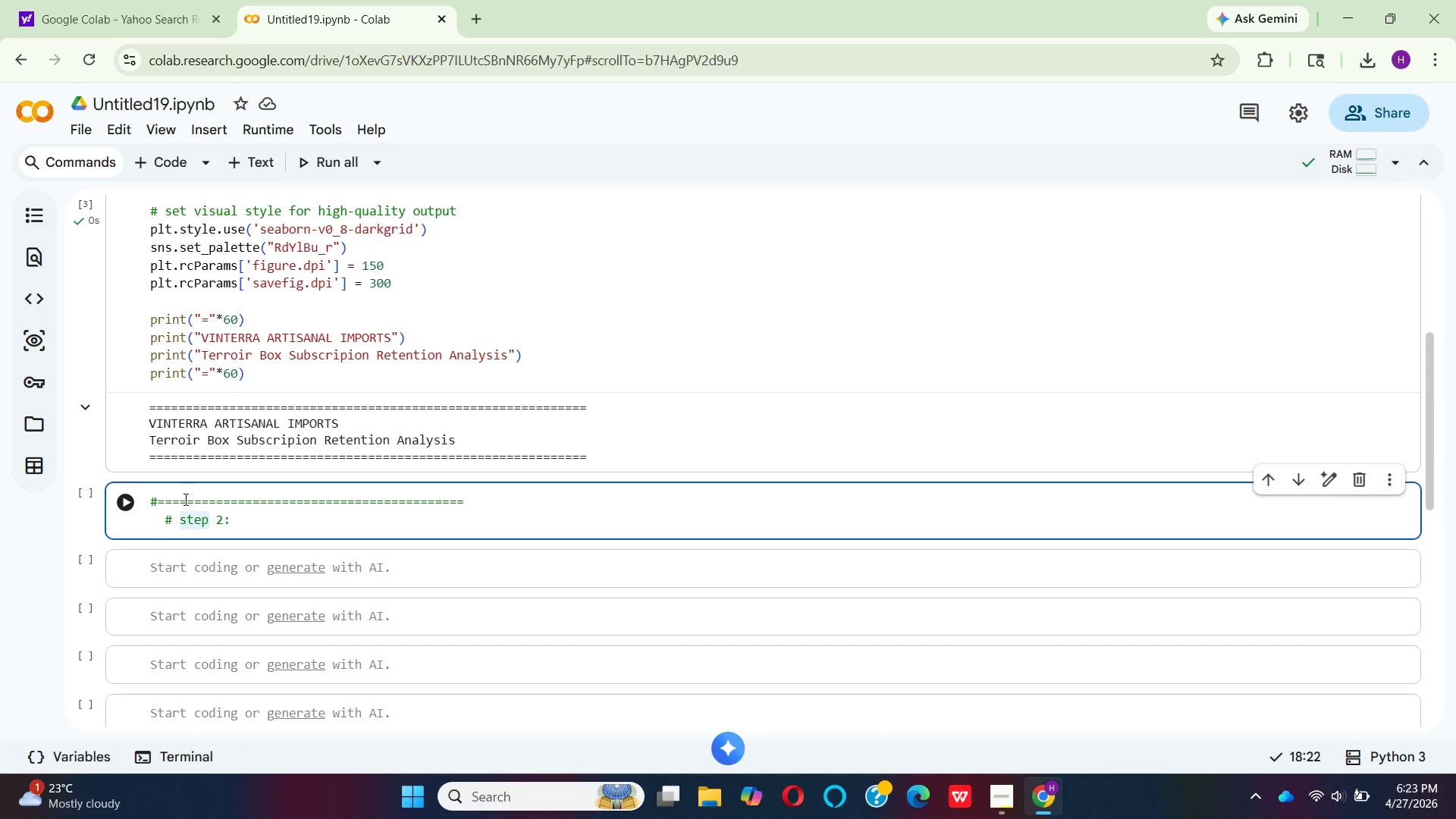 
key(Backspace)
key(Backspace)
key(Backspace)
key(Backspace)
type(STEP)
 